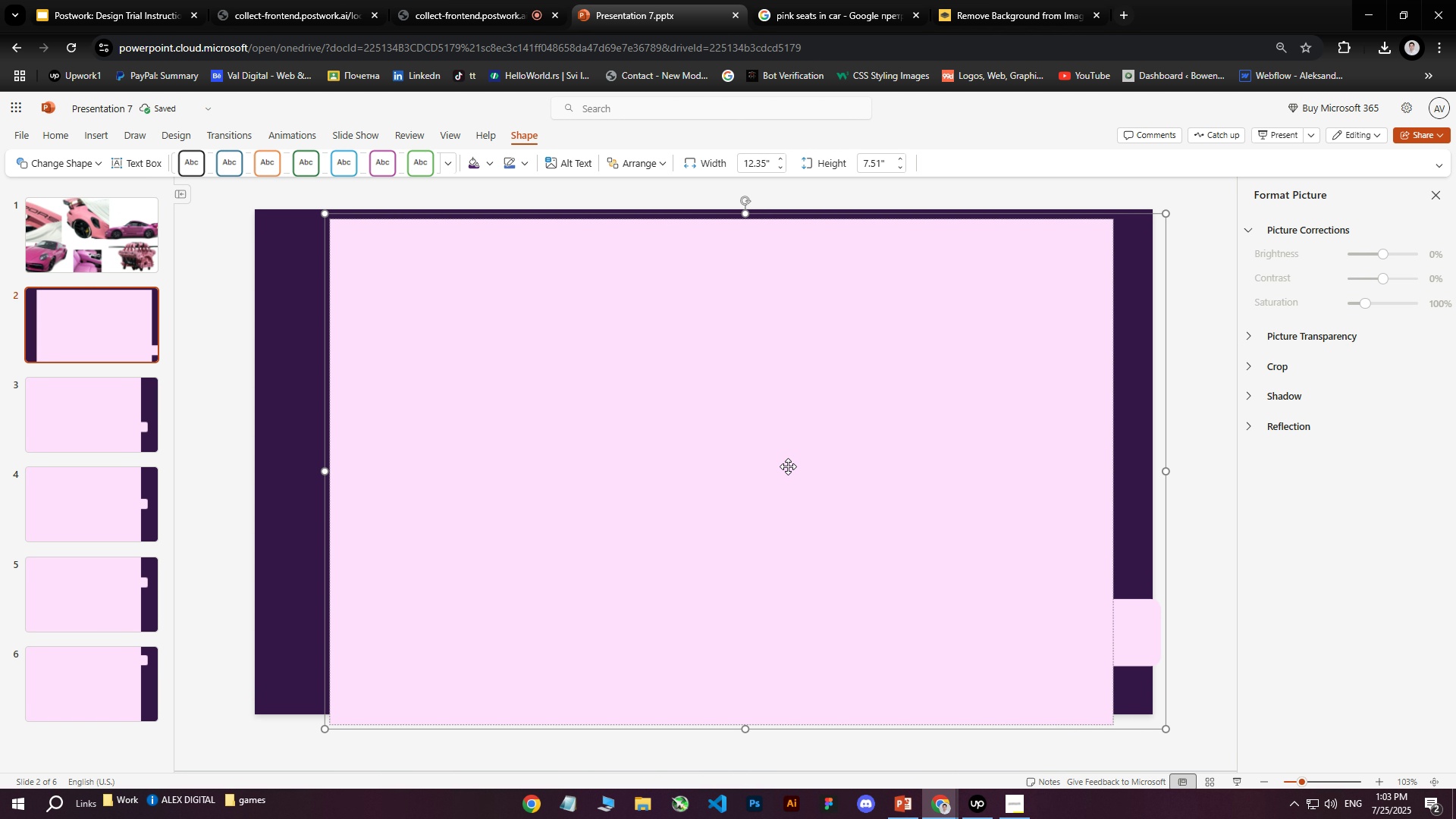 
key(Control+Z)
 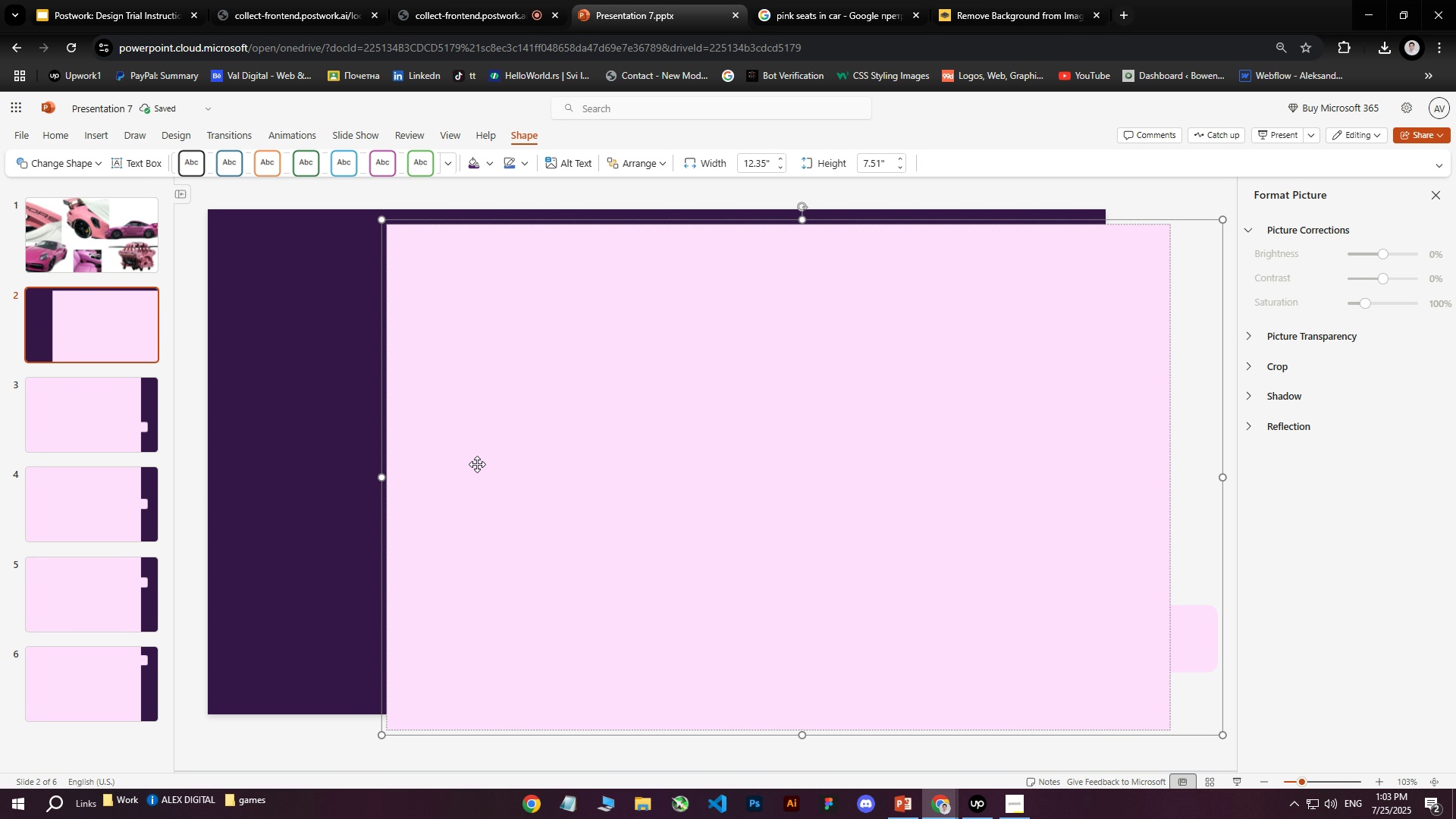 
key(Control+Z)
 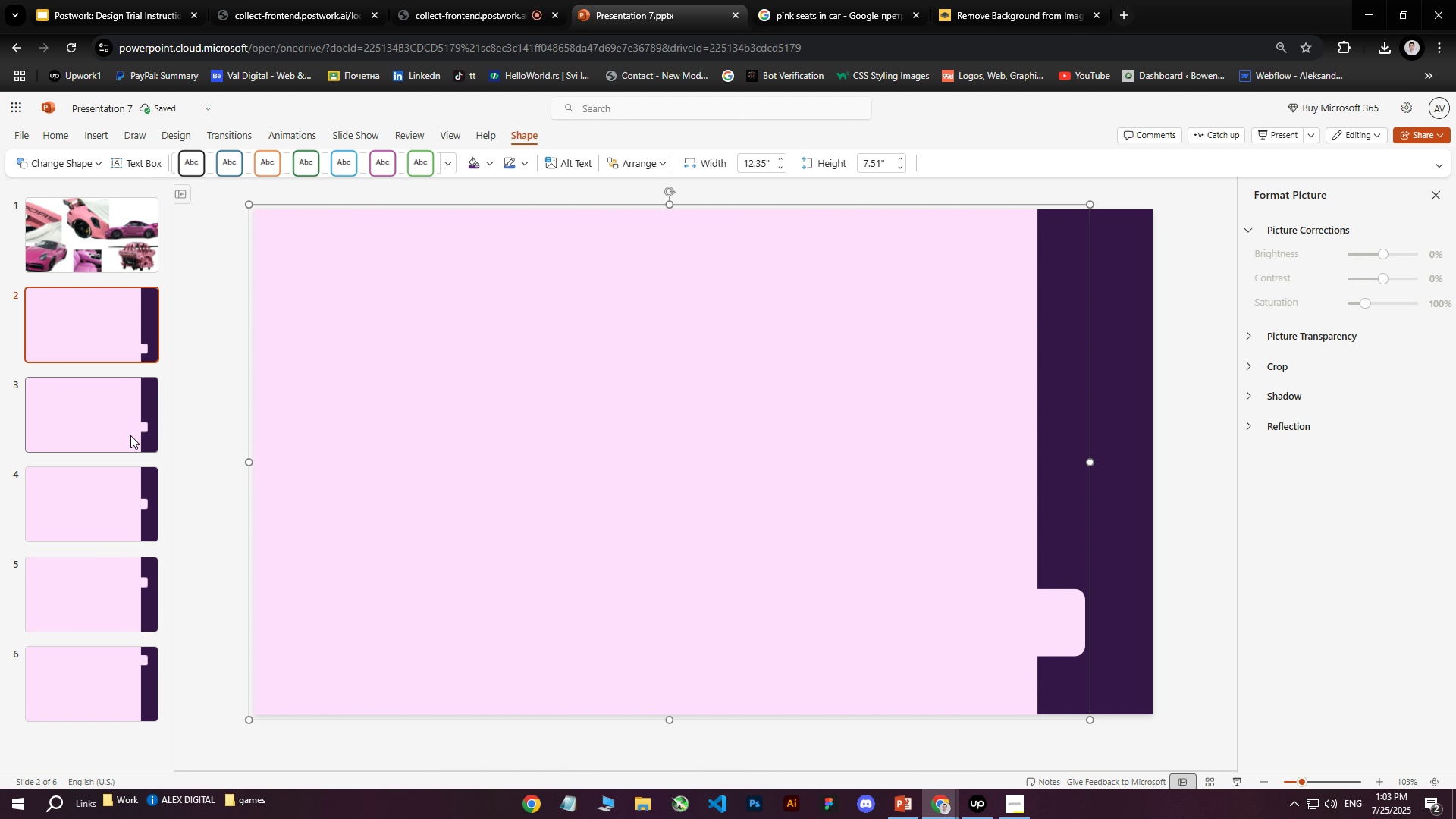 
left_click([86, 431])
 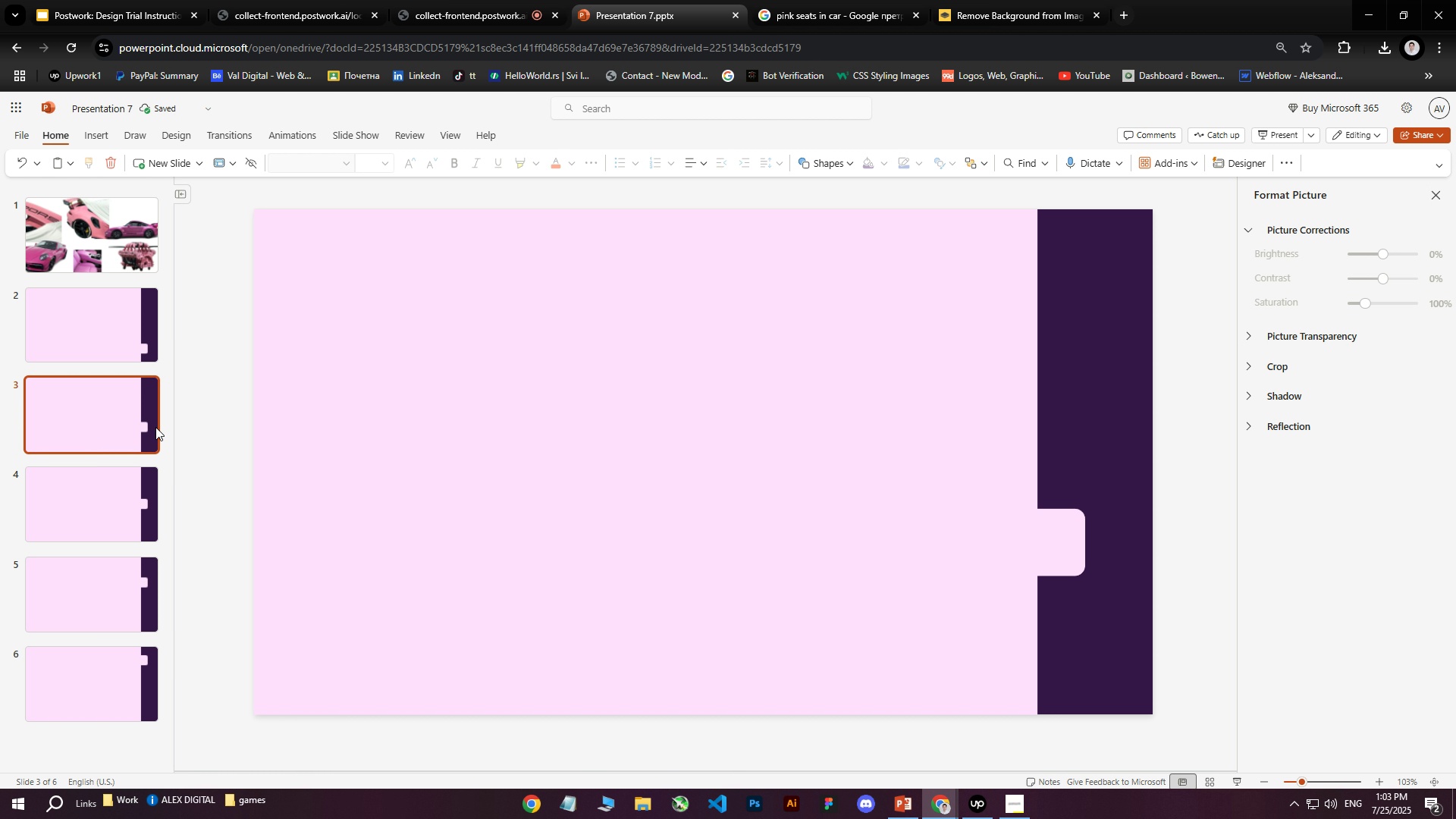 
left_click([84, 362])
 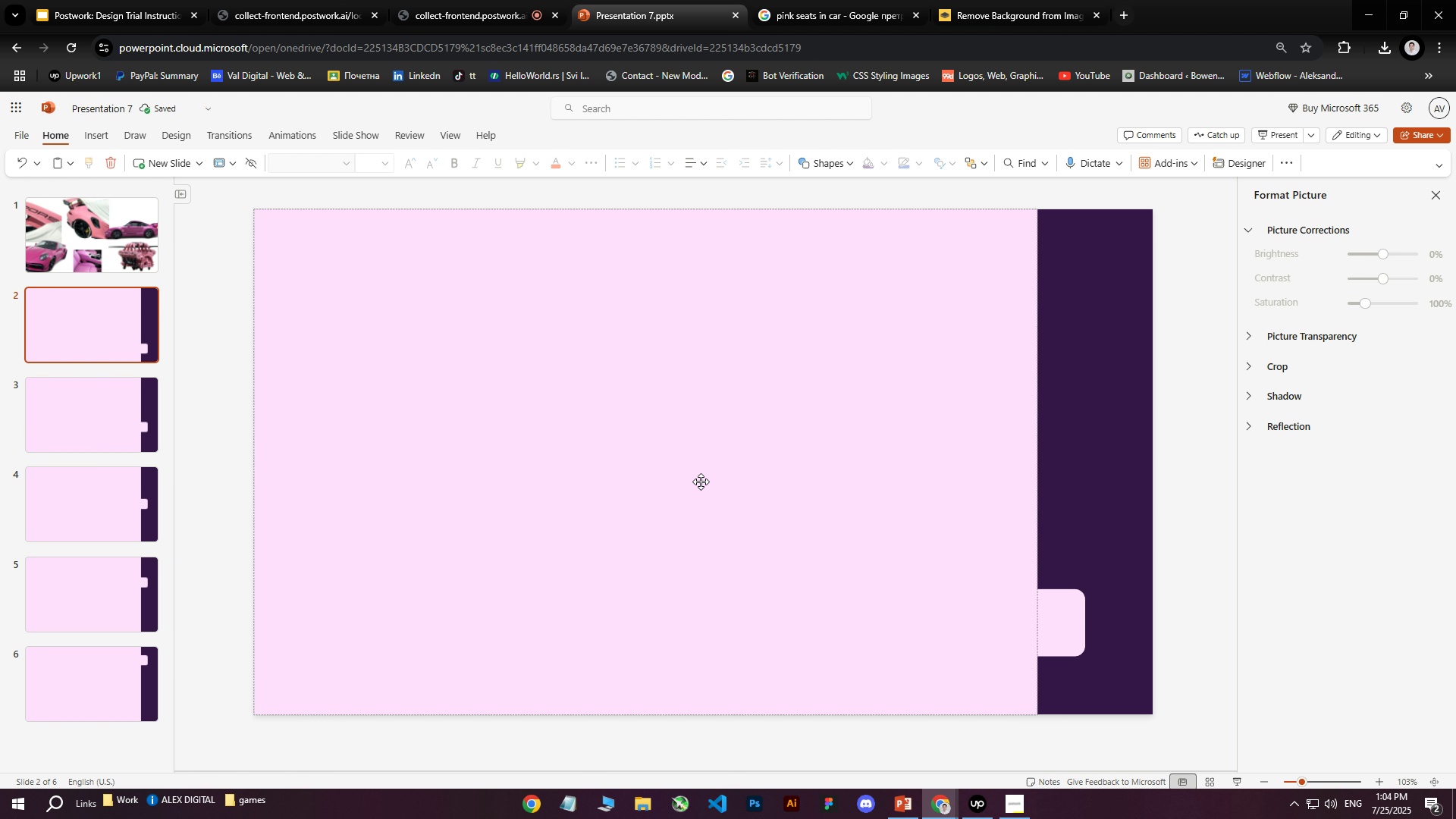 
left_click([770, 484])
 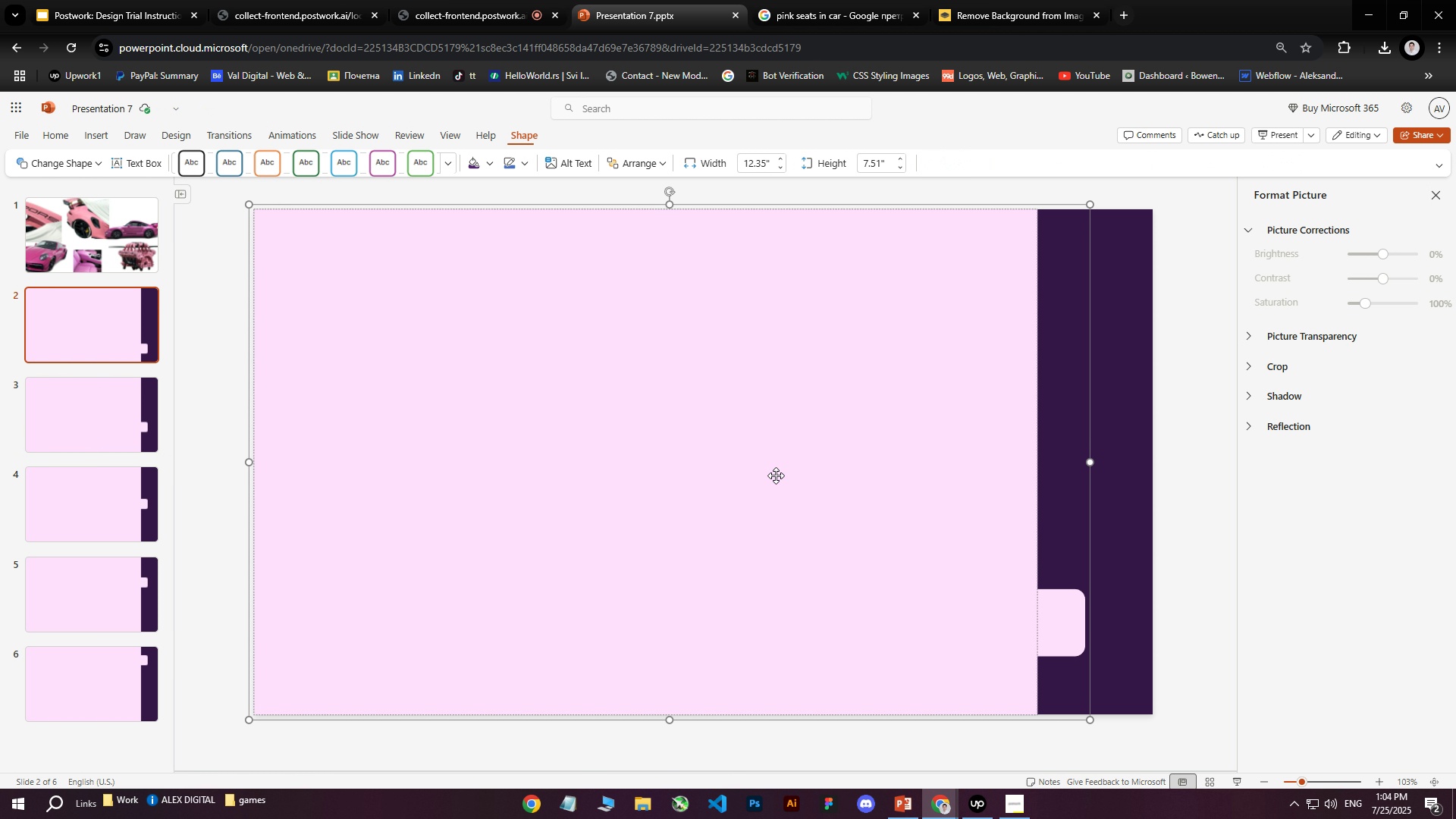 
right_click([774, 475])
 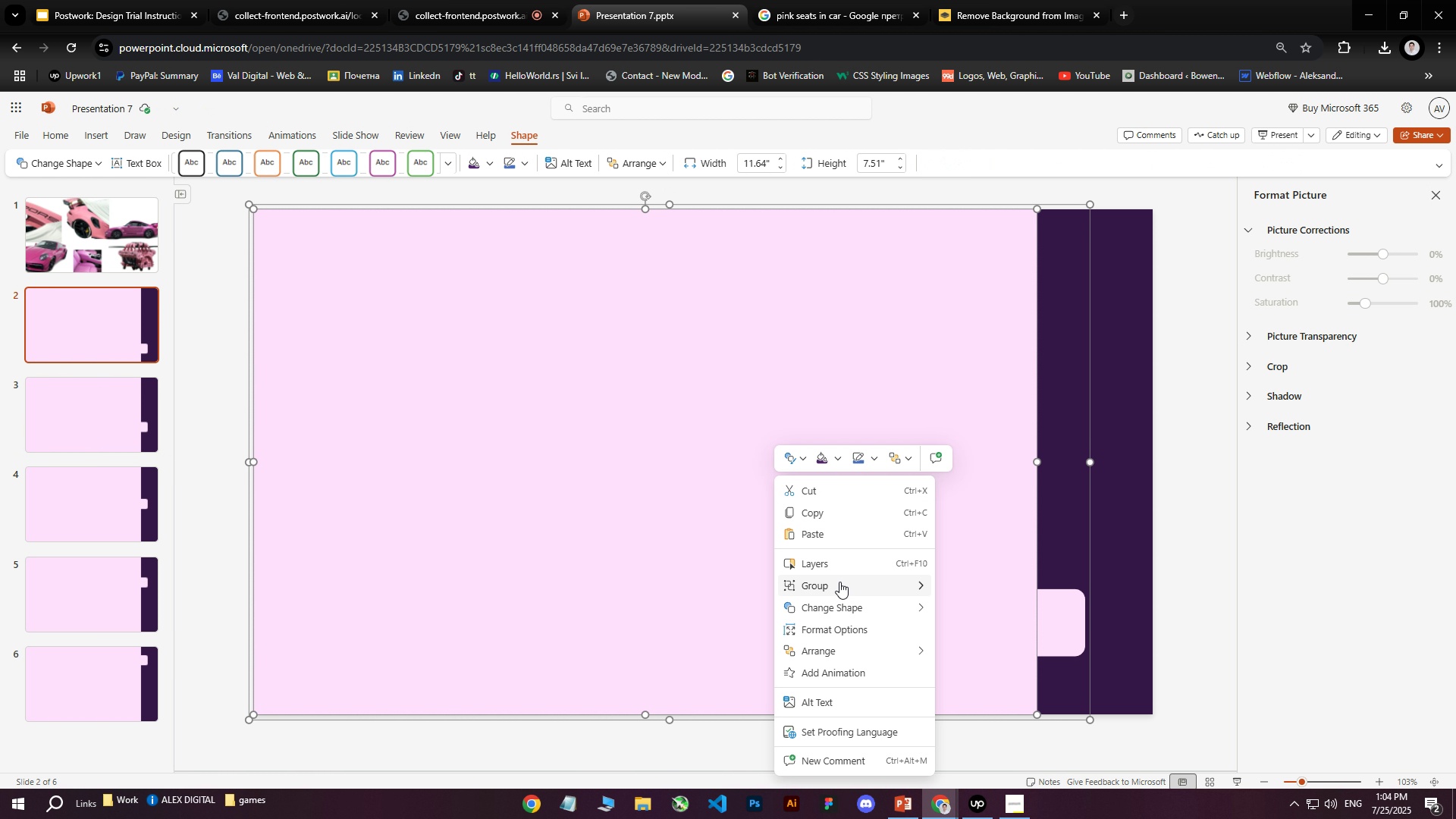 
left_click([845, 560])
 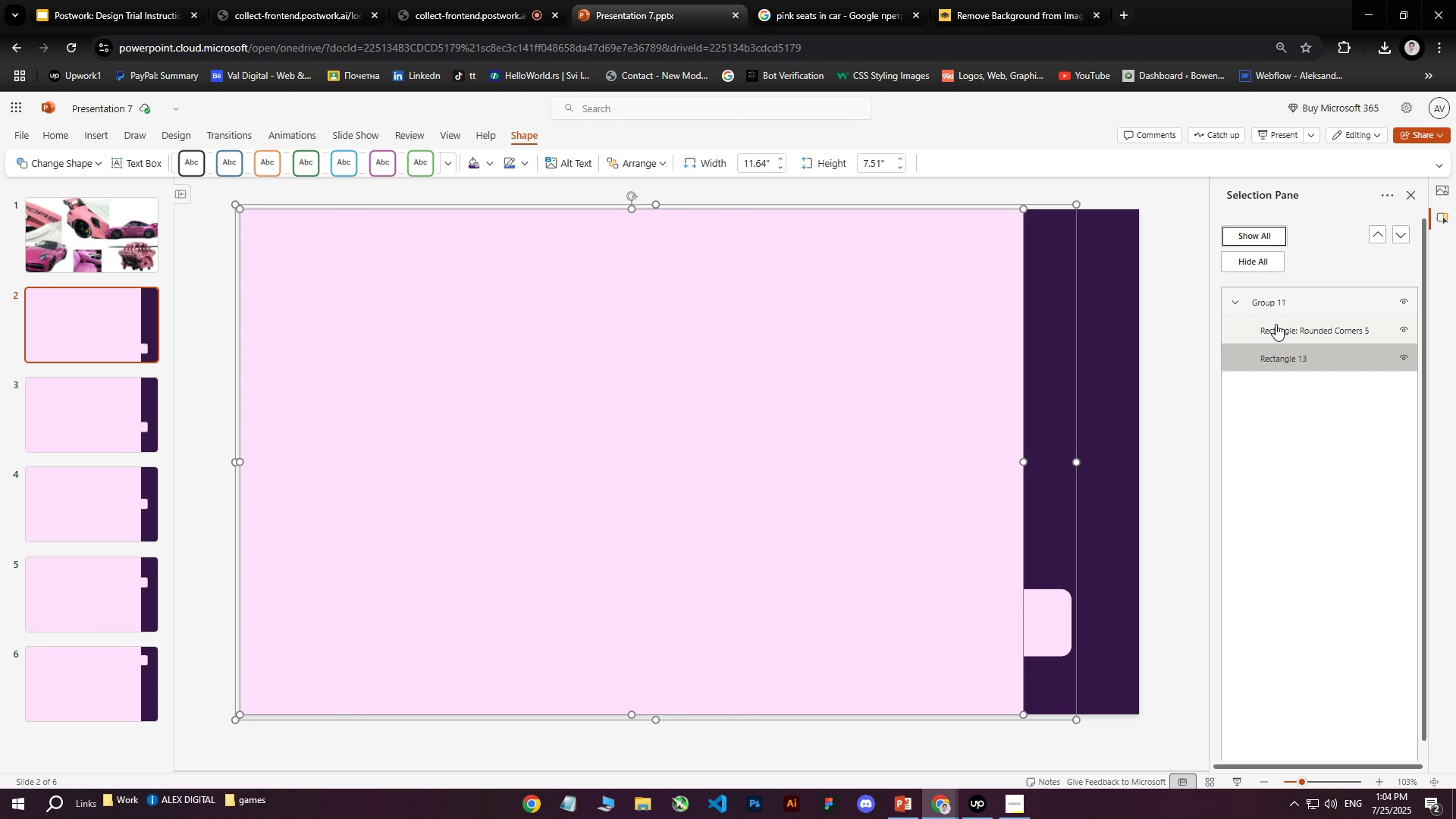 
left_click([1287, 314])
 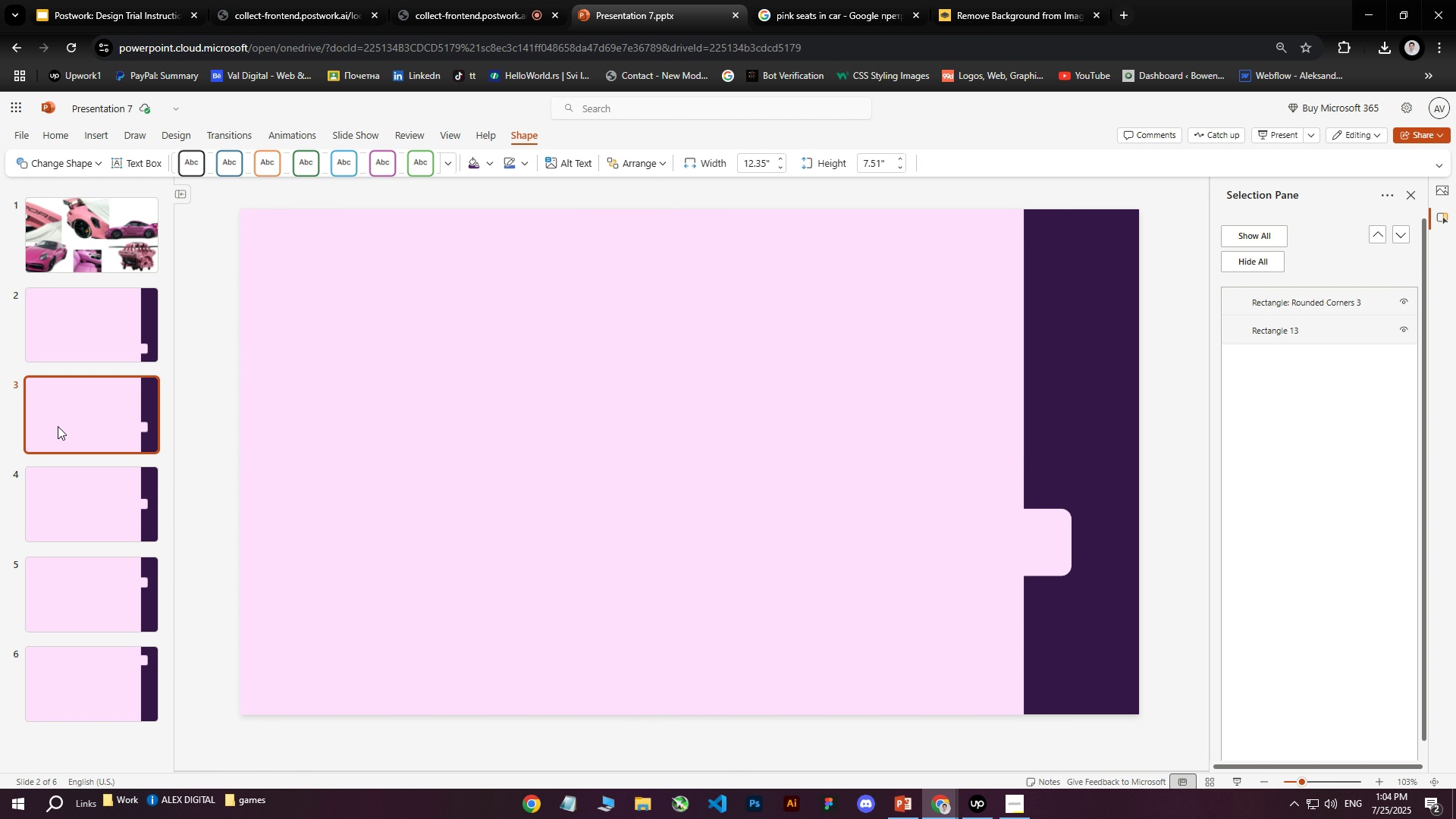 
double_click([568, 416])
 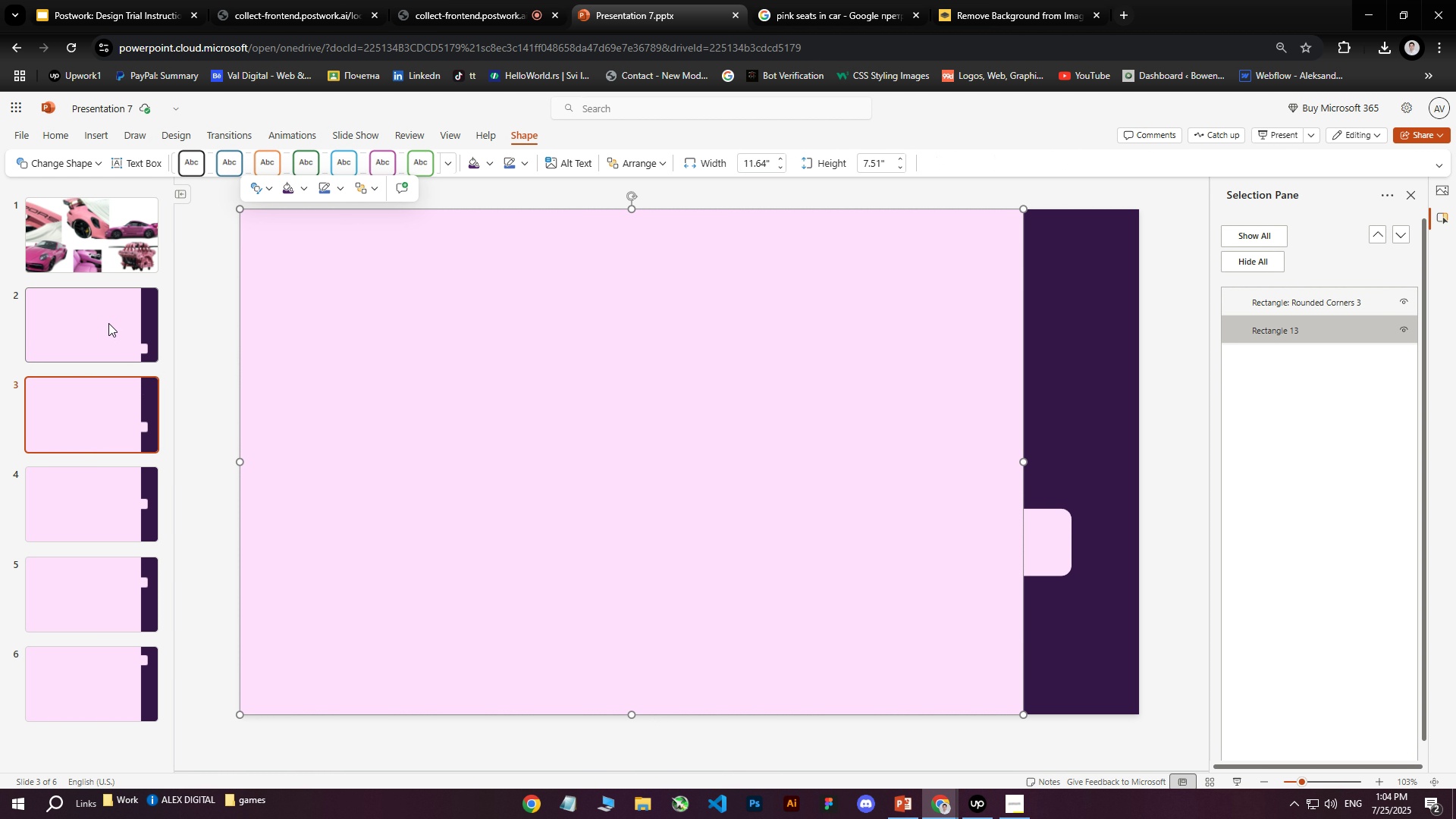 
double_click([859, 410])
 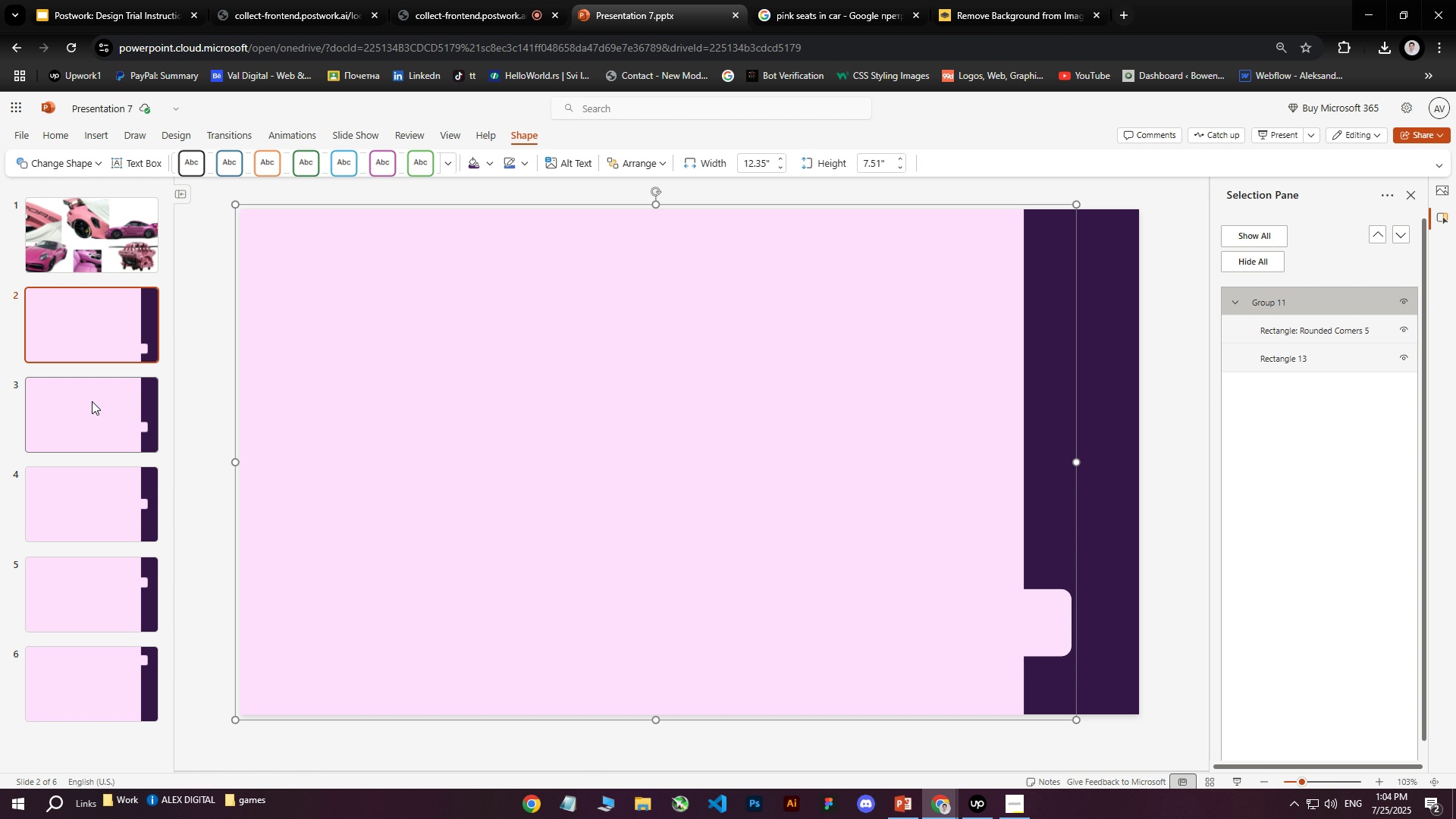 
double_click([733, 393])
 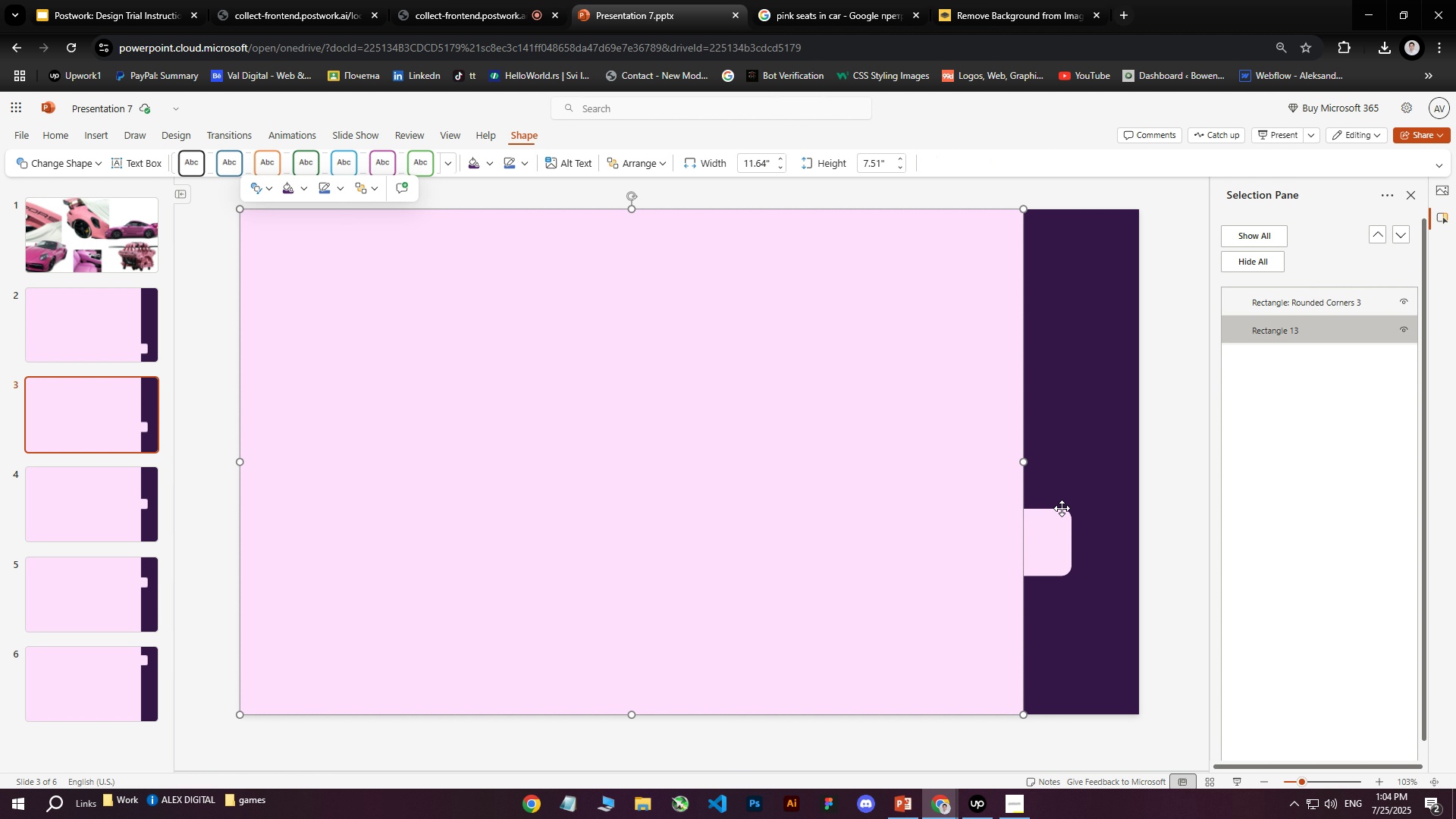 
hold_key(key=ShiftLeft, duration=0.61)
left_click([1058, 526])
 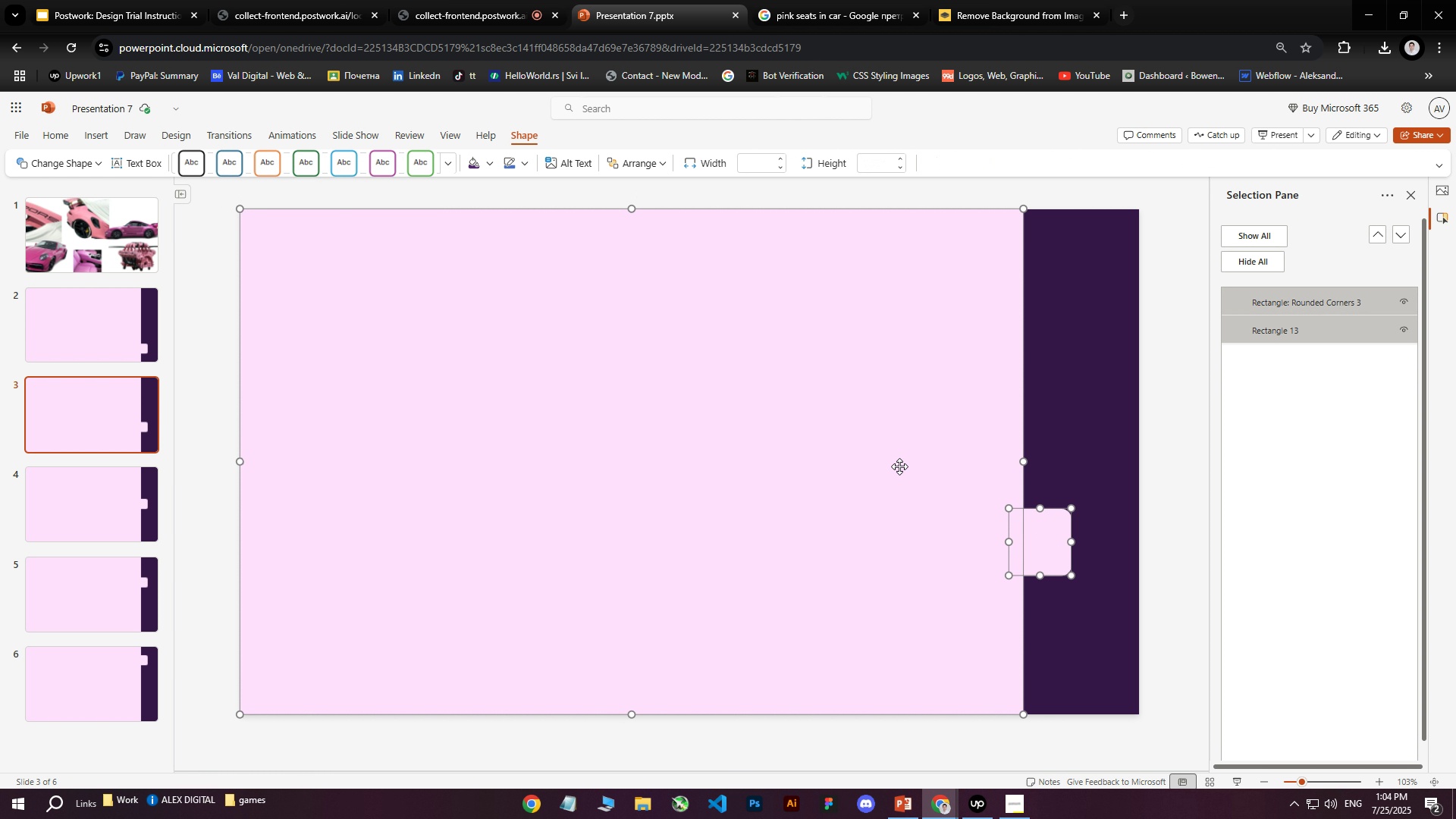 
right_click([861, 449])
 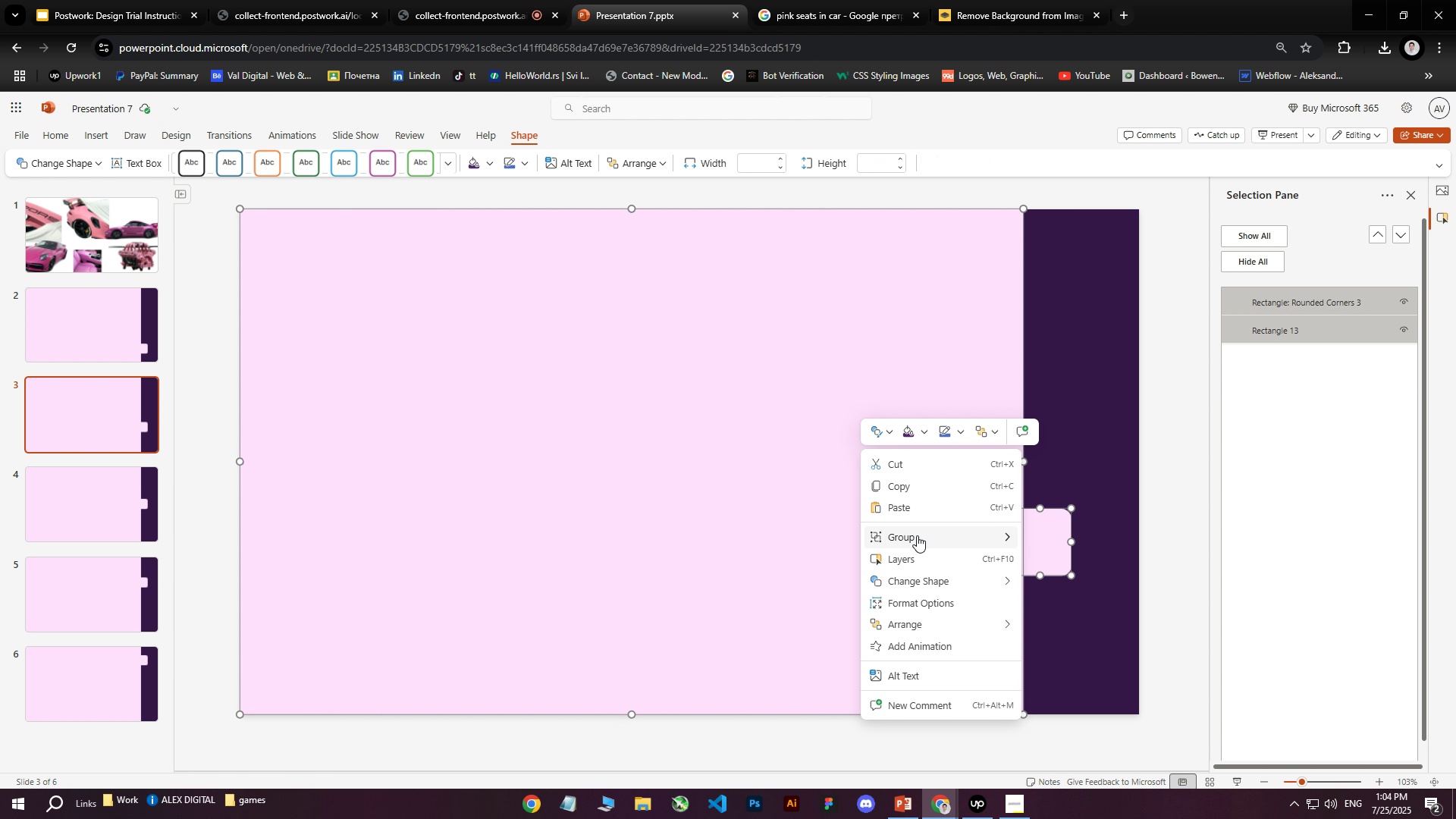 
left_click([996, 535])
 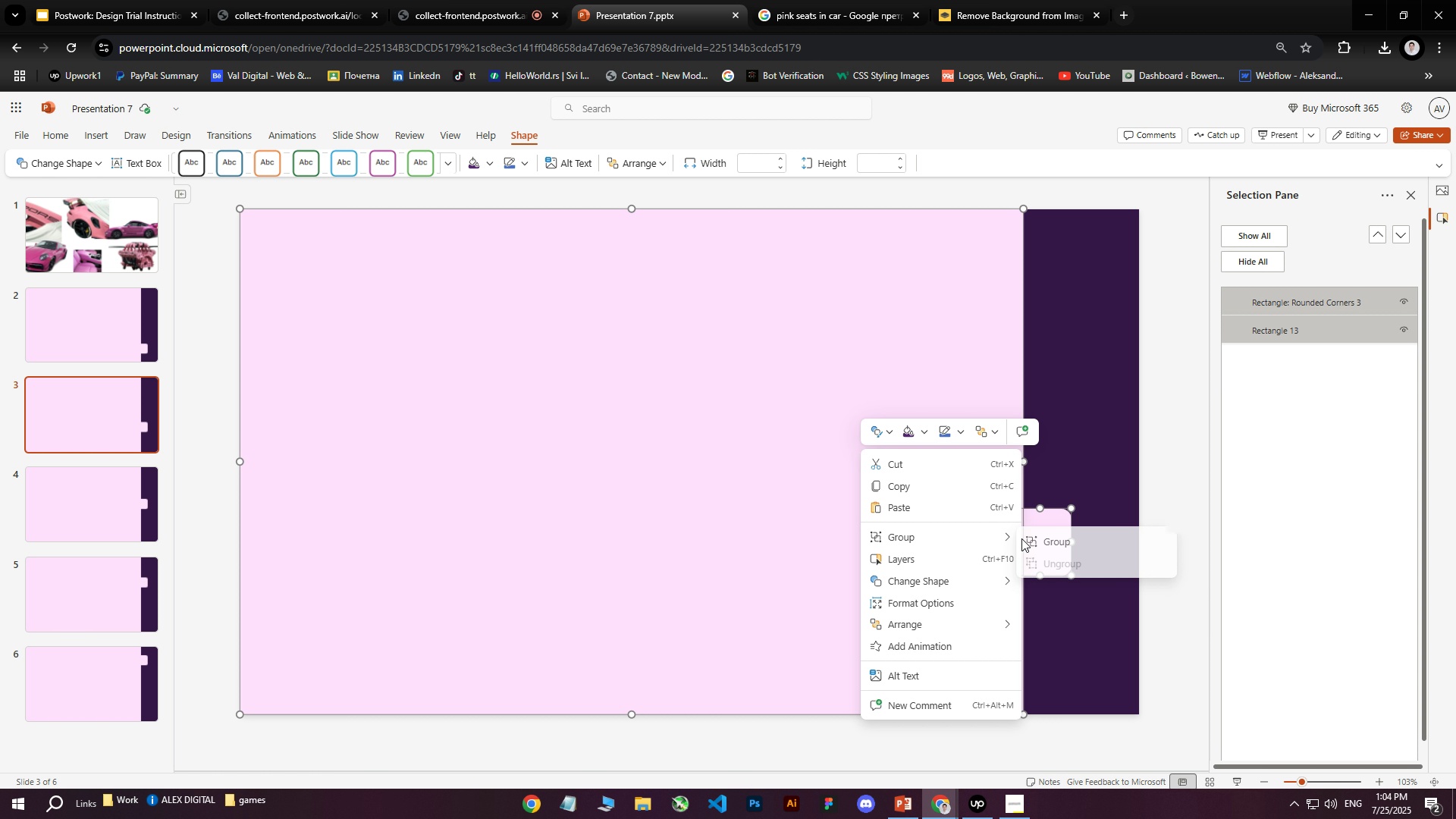 
double_click([1062, 542])
 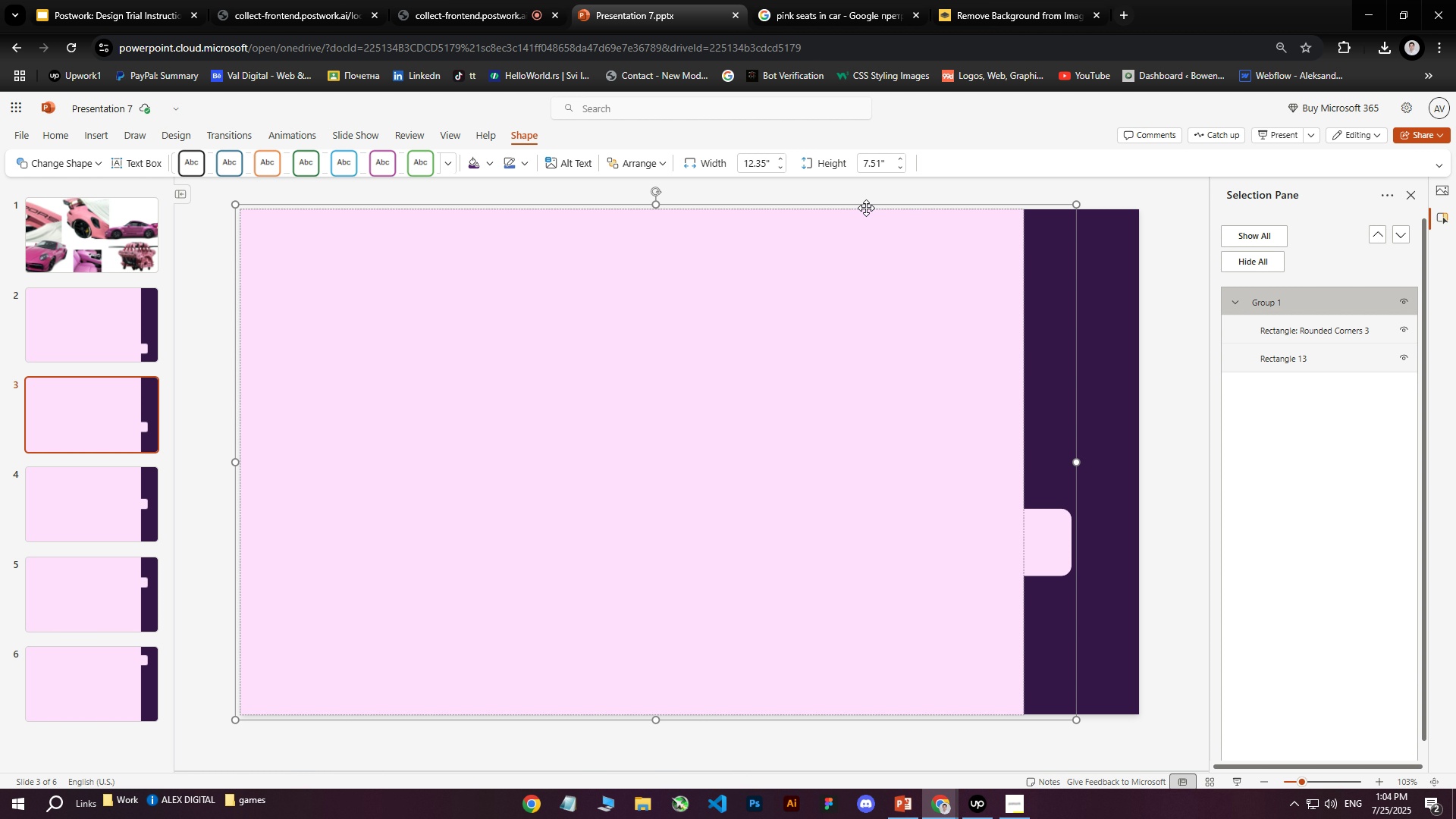 
wait(6.85)
 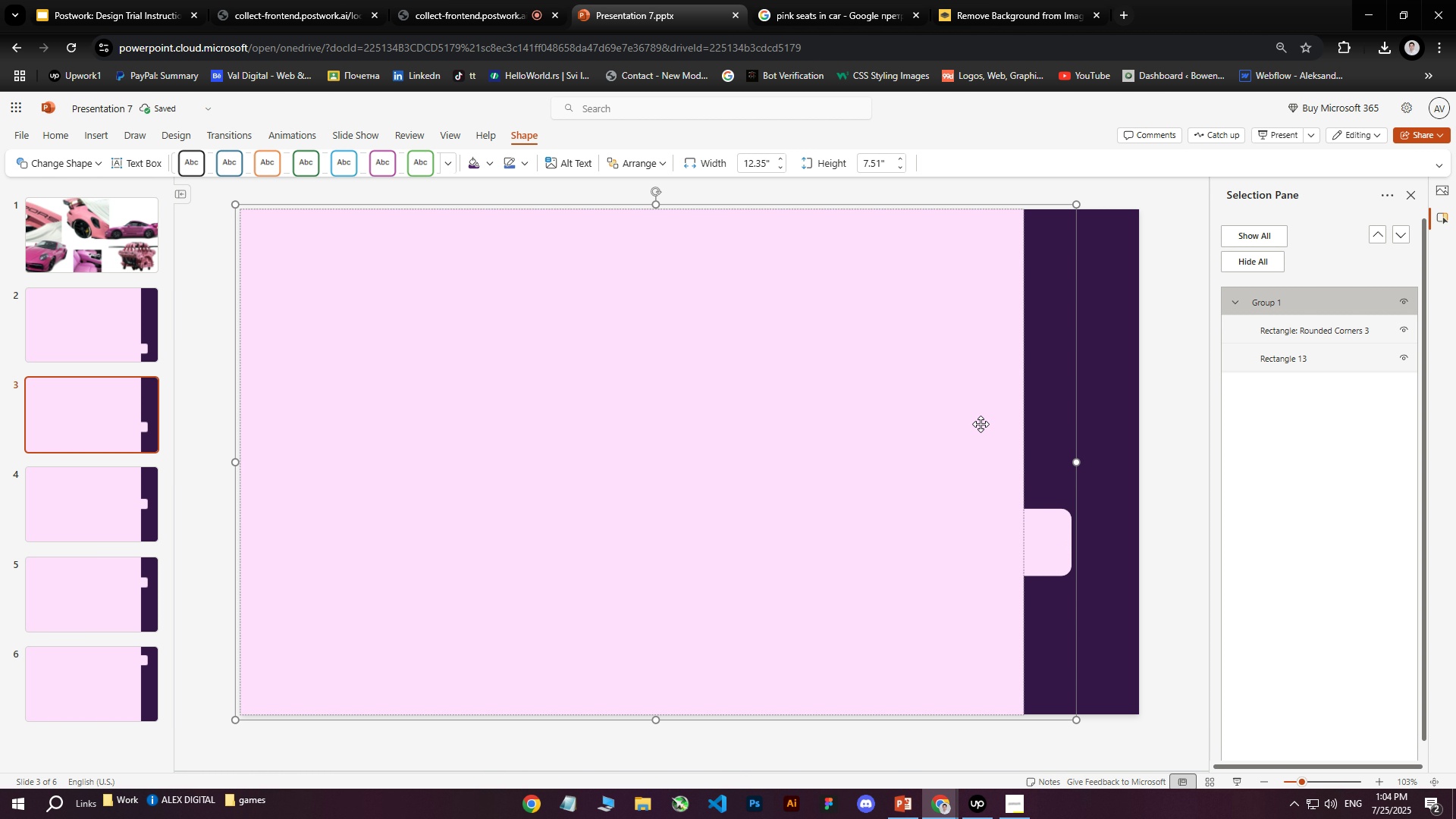 
right_click([868, 204])
 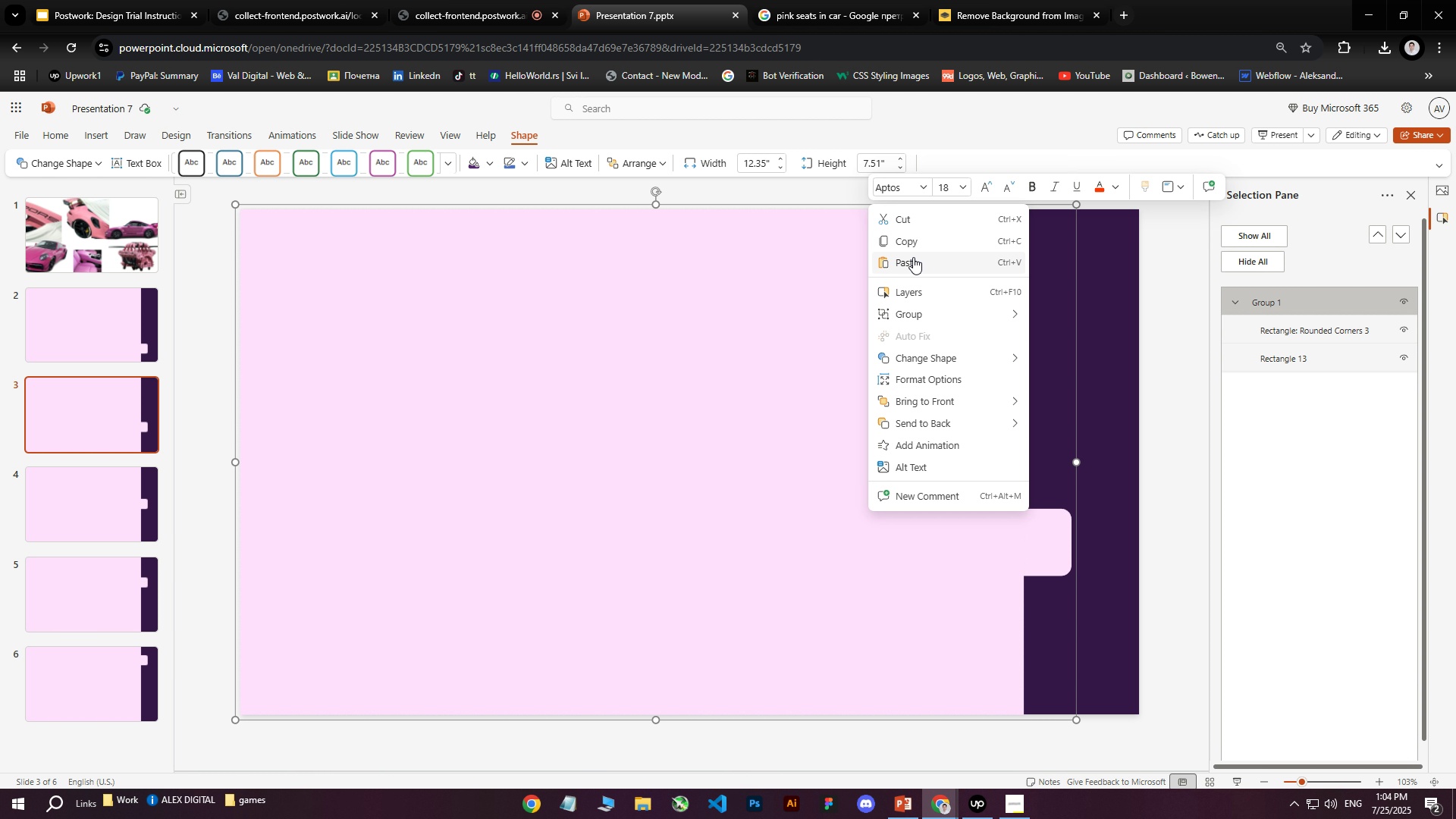 
left_click([914, 240])
 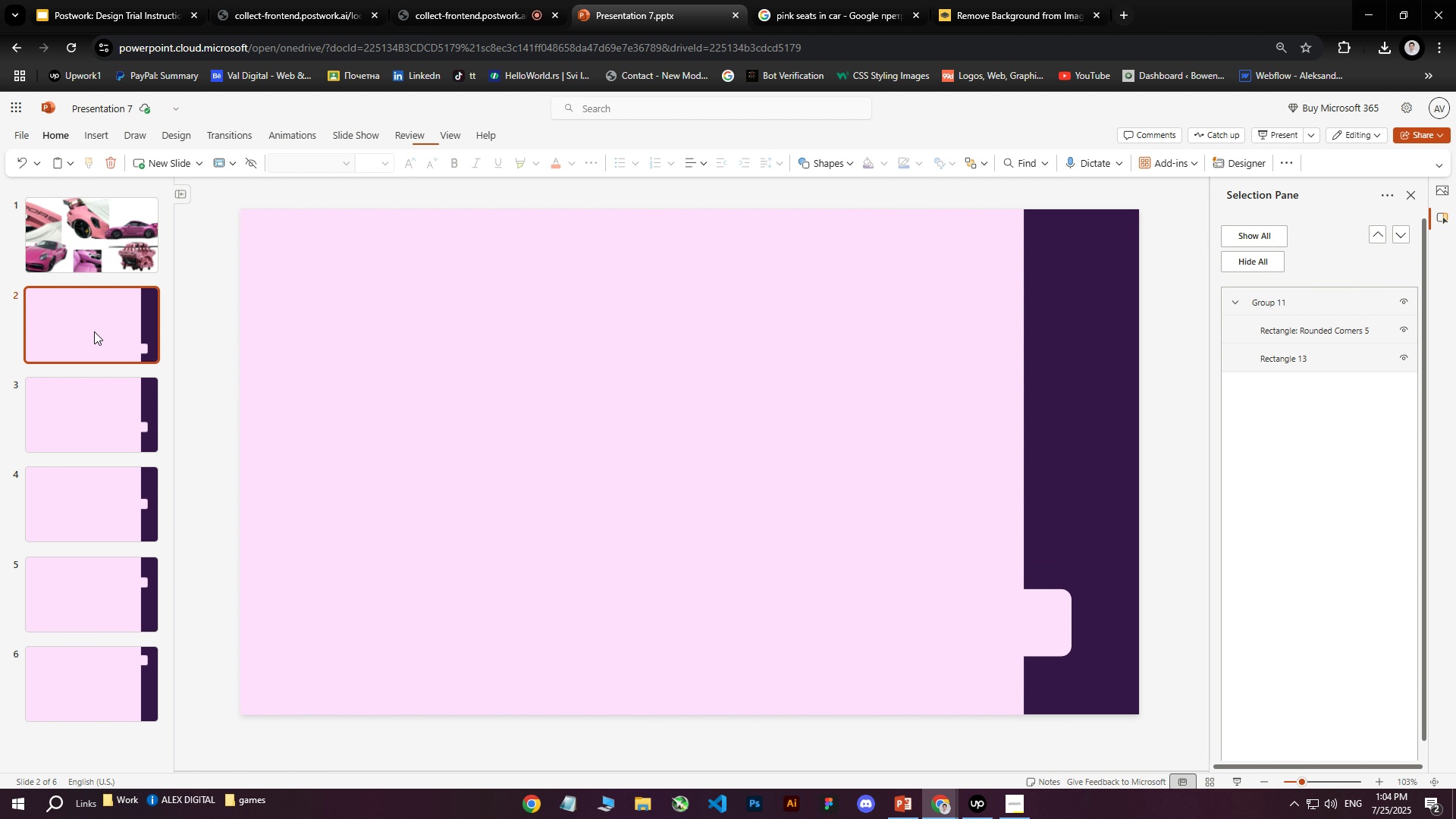 
key(Control+V)
 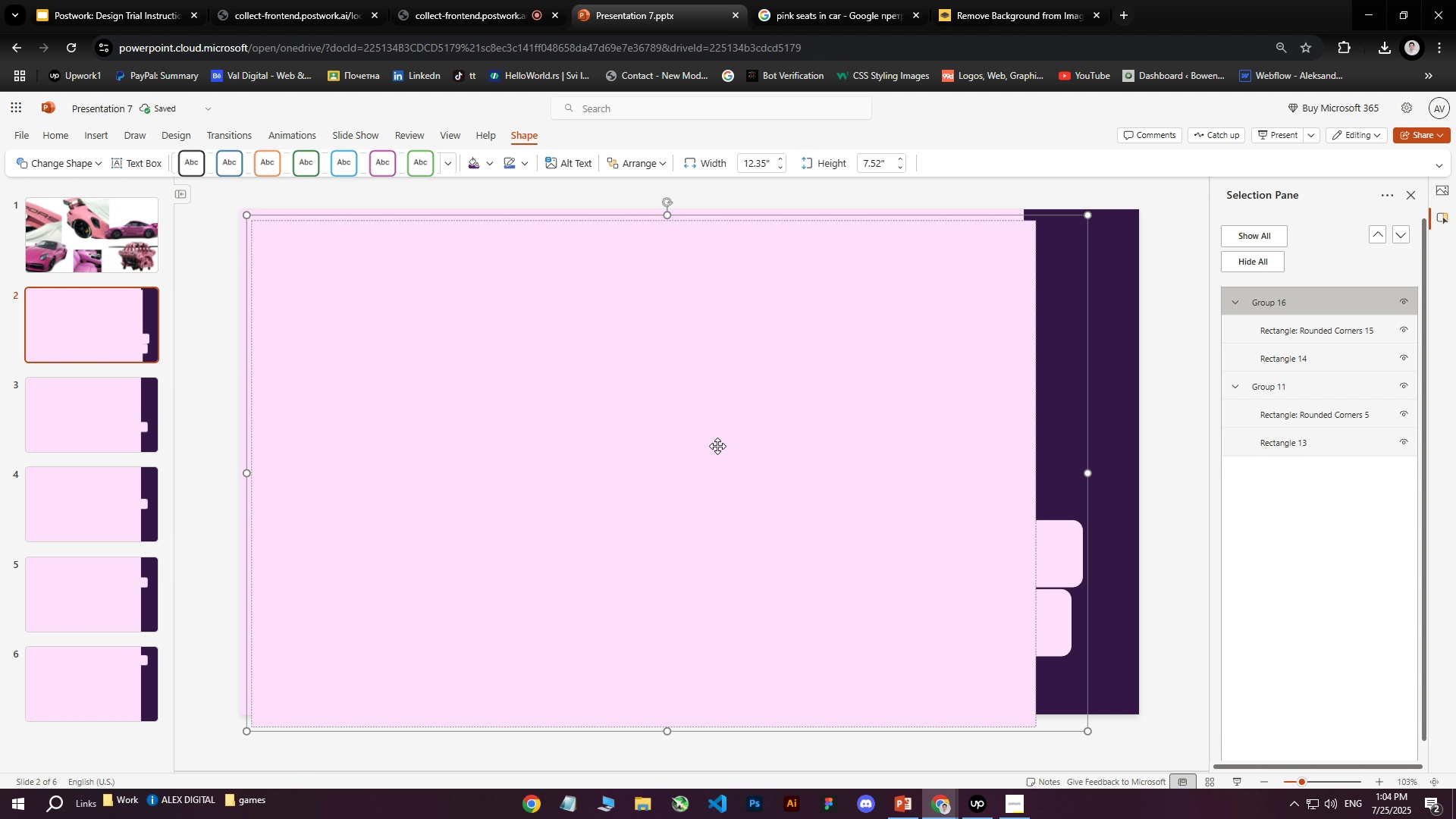 
left_click([717, 446])
 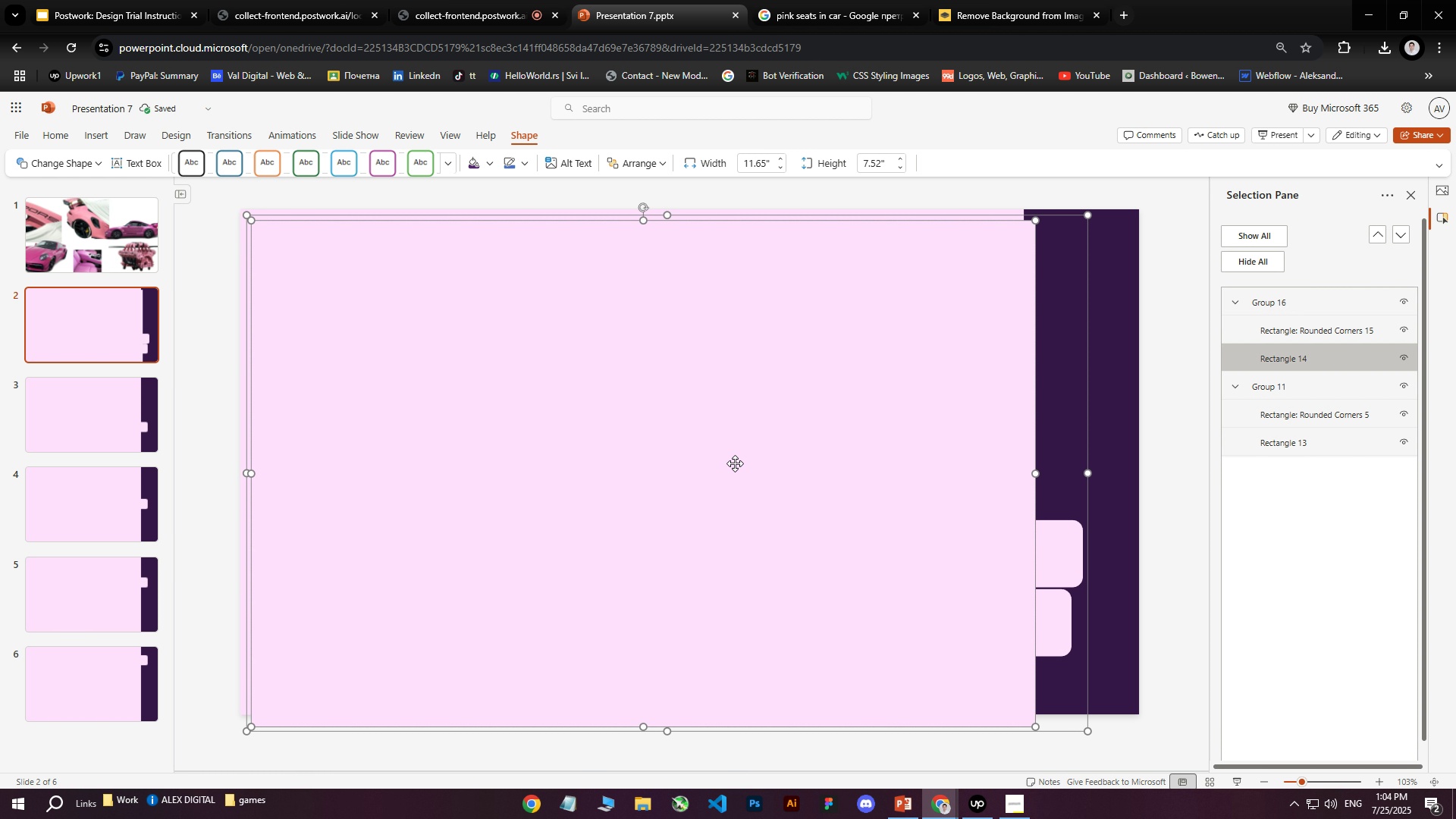 
key(Control+Z)
 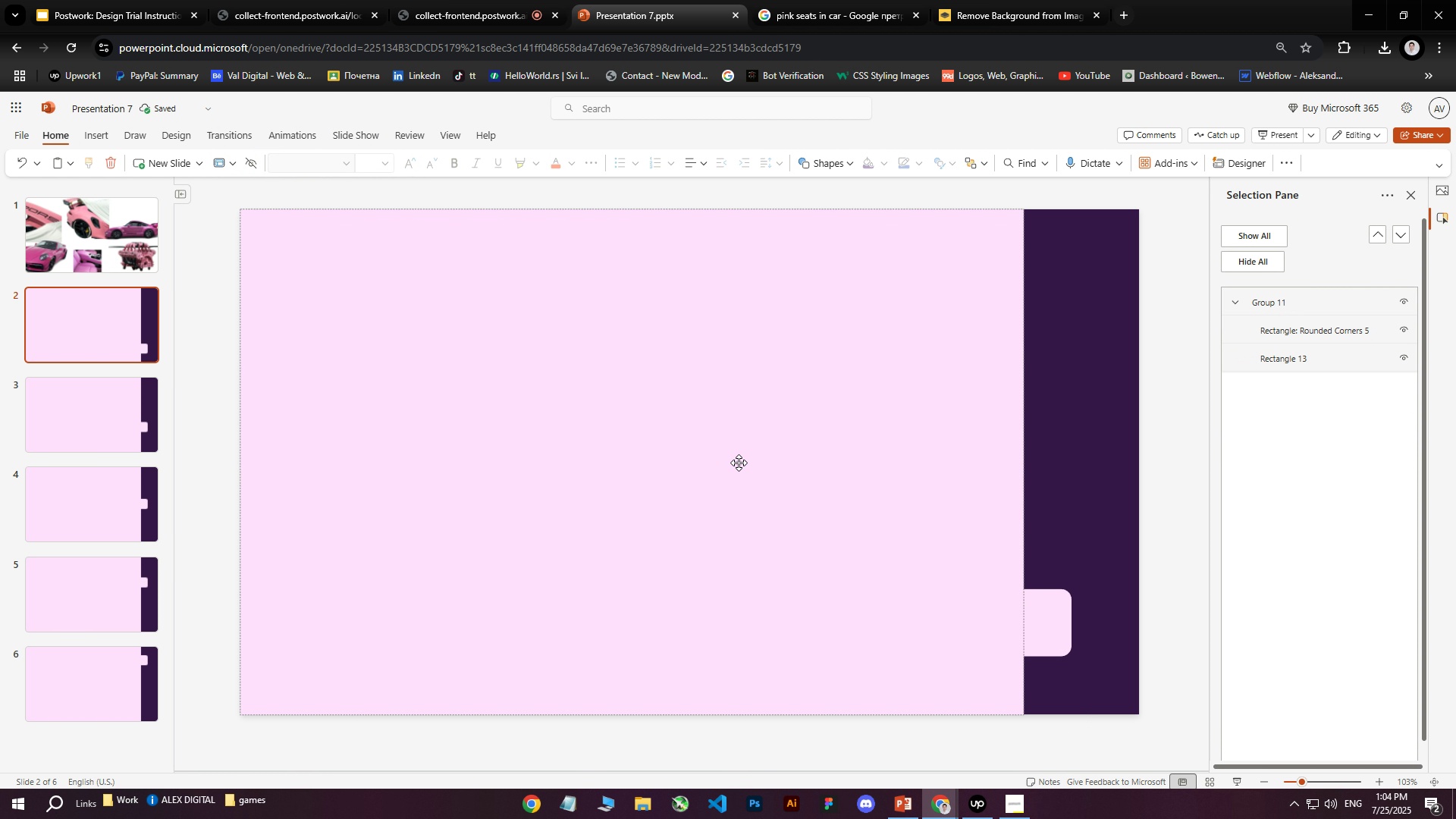 
key(Control+V)
 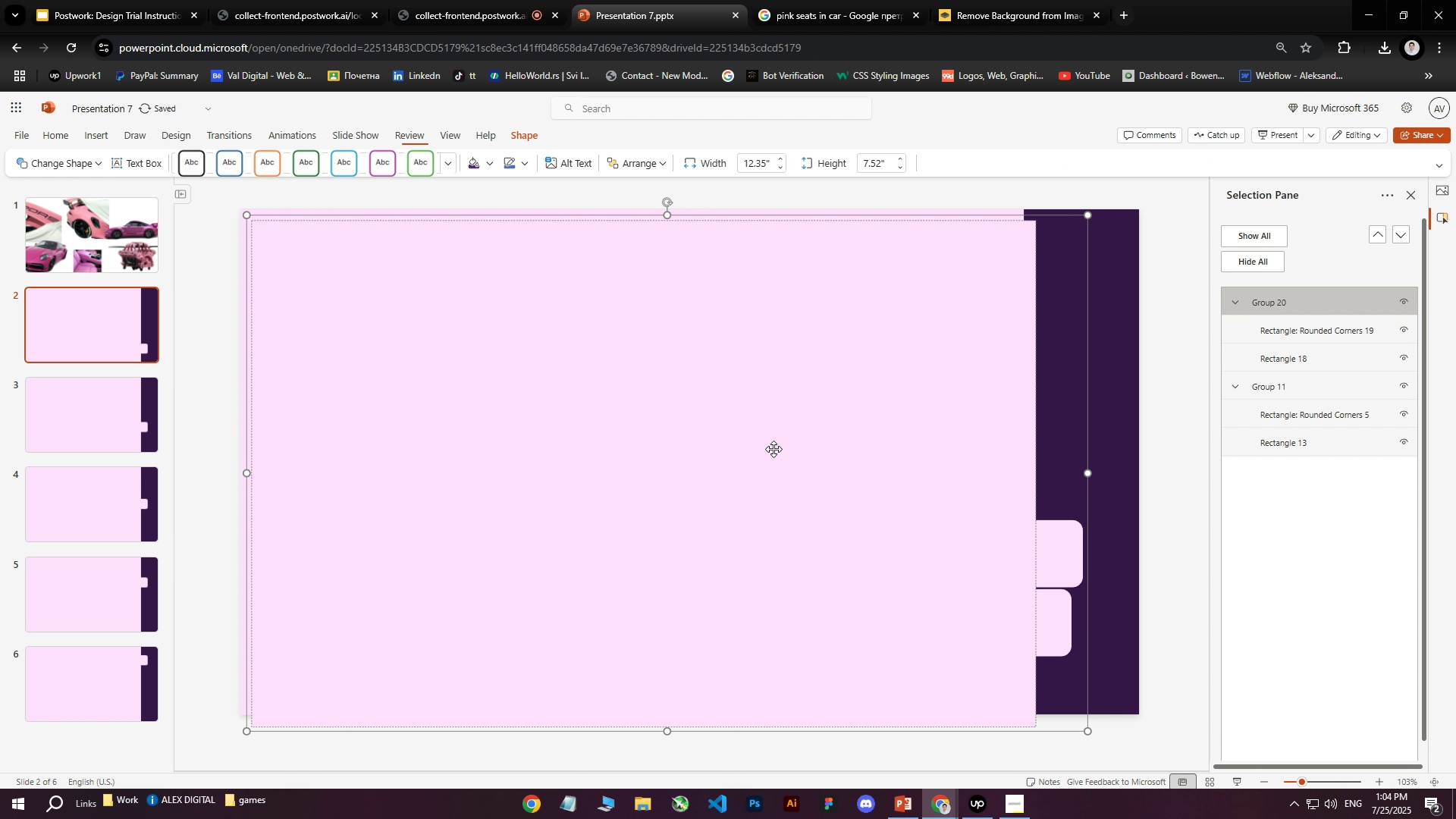 
left_click_drag(start_coordinate=[778, 432], to_coordinate=[764, 420])
 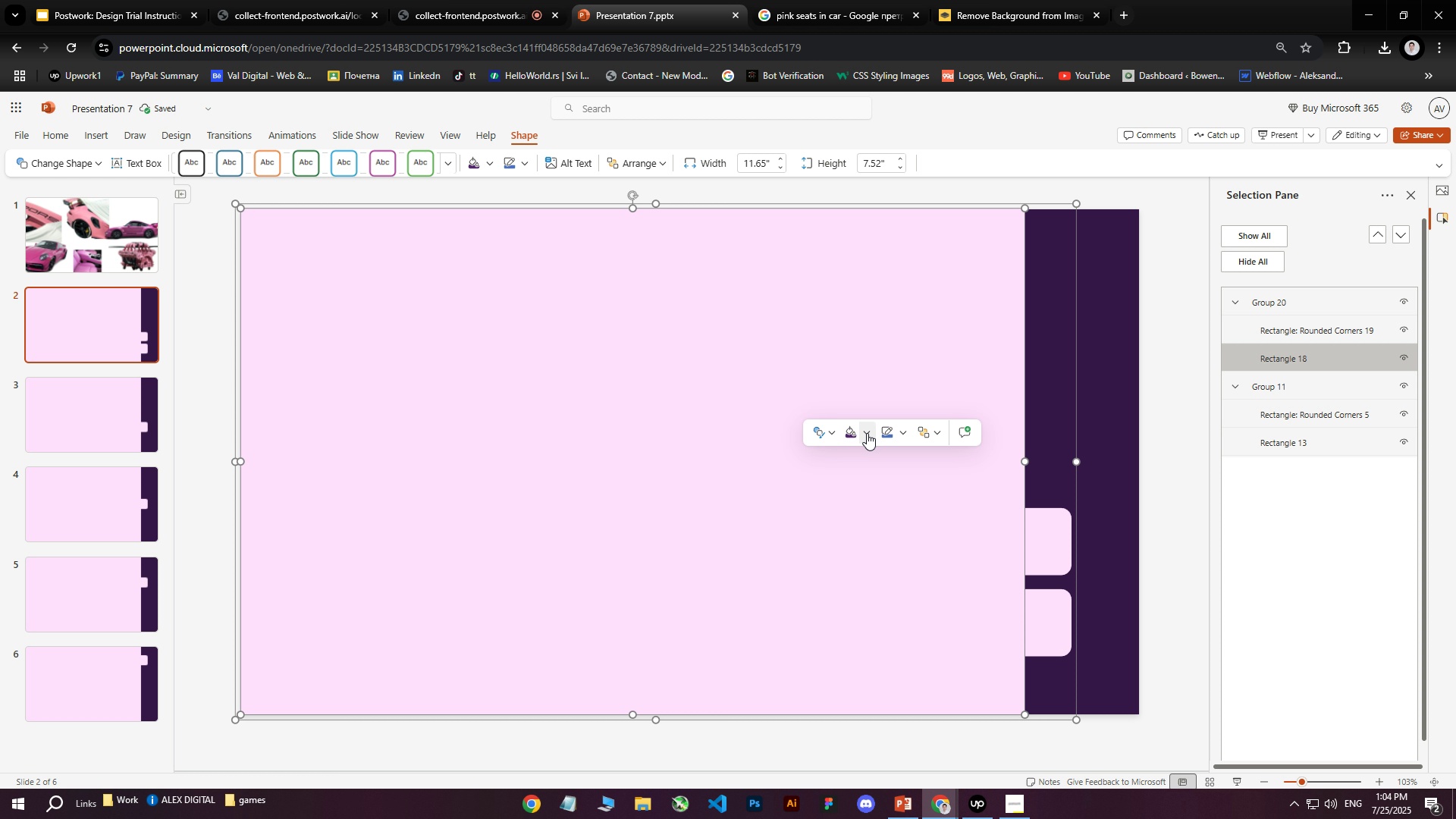 
right_click([804, 450])
 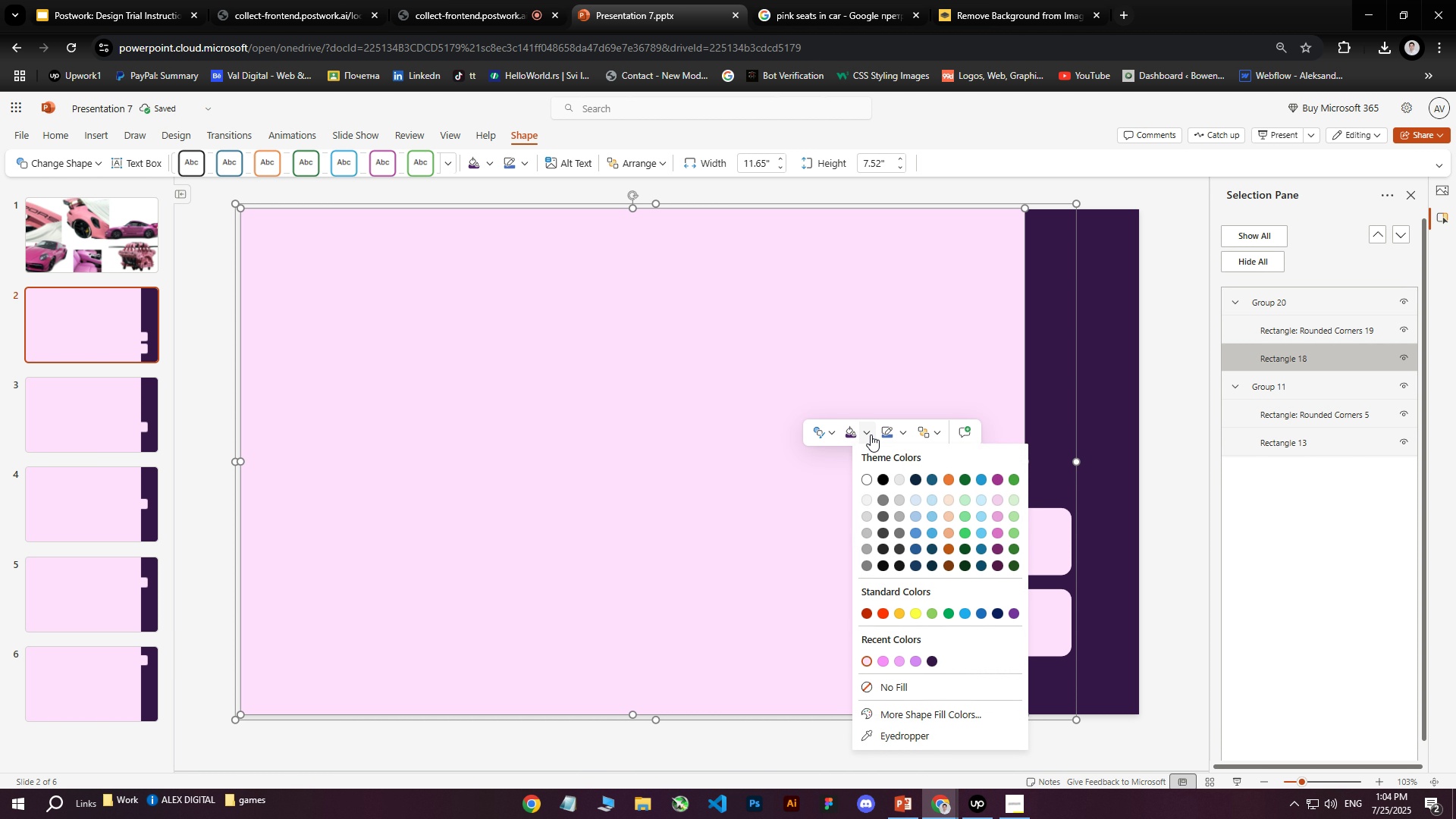 
left_click([867, 433])
 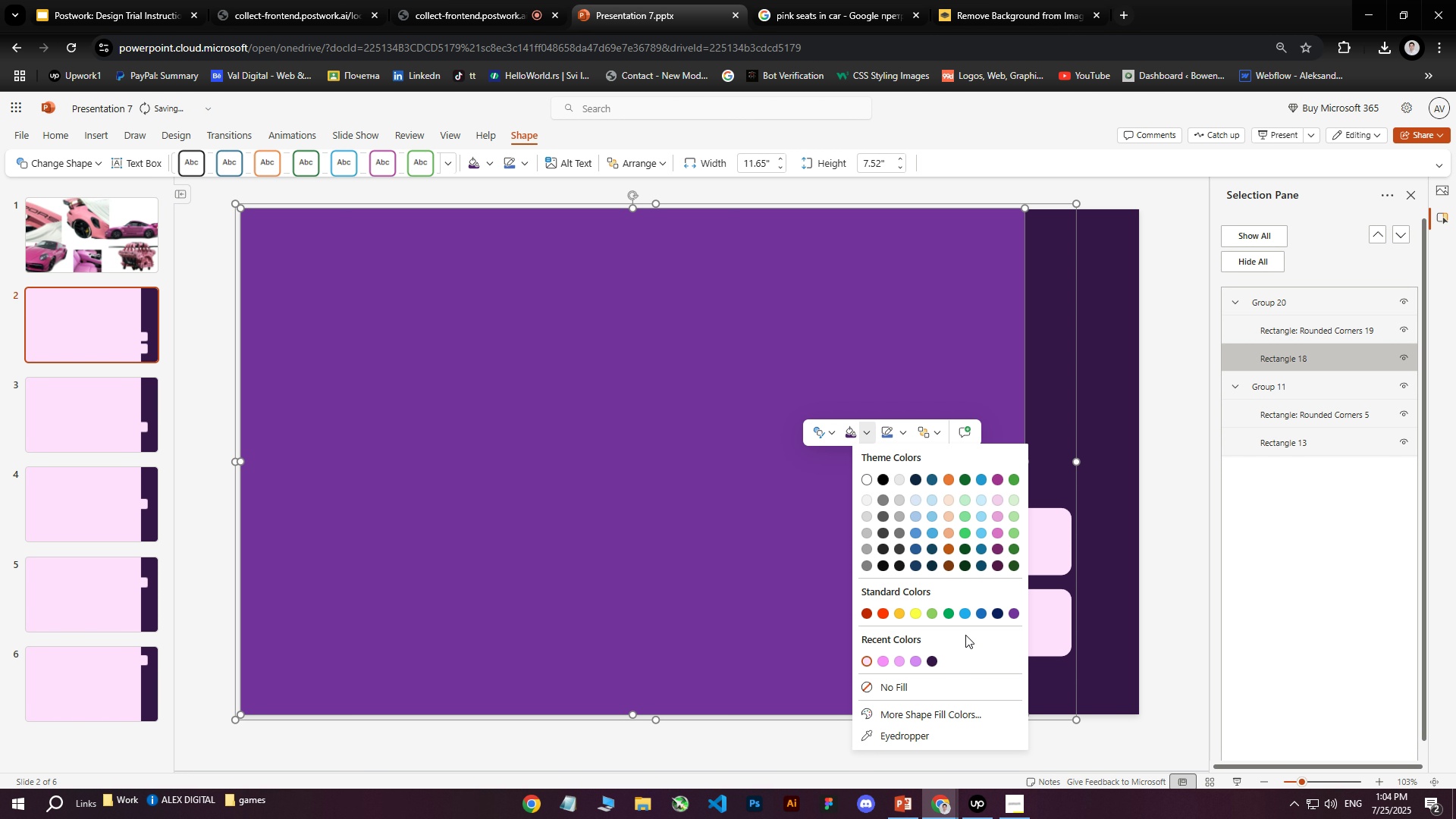 
wait(5.4)
 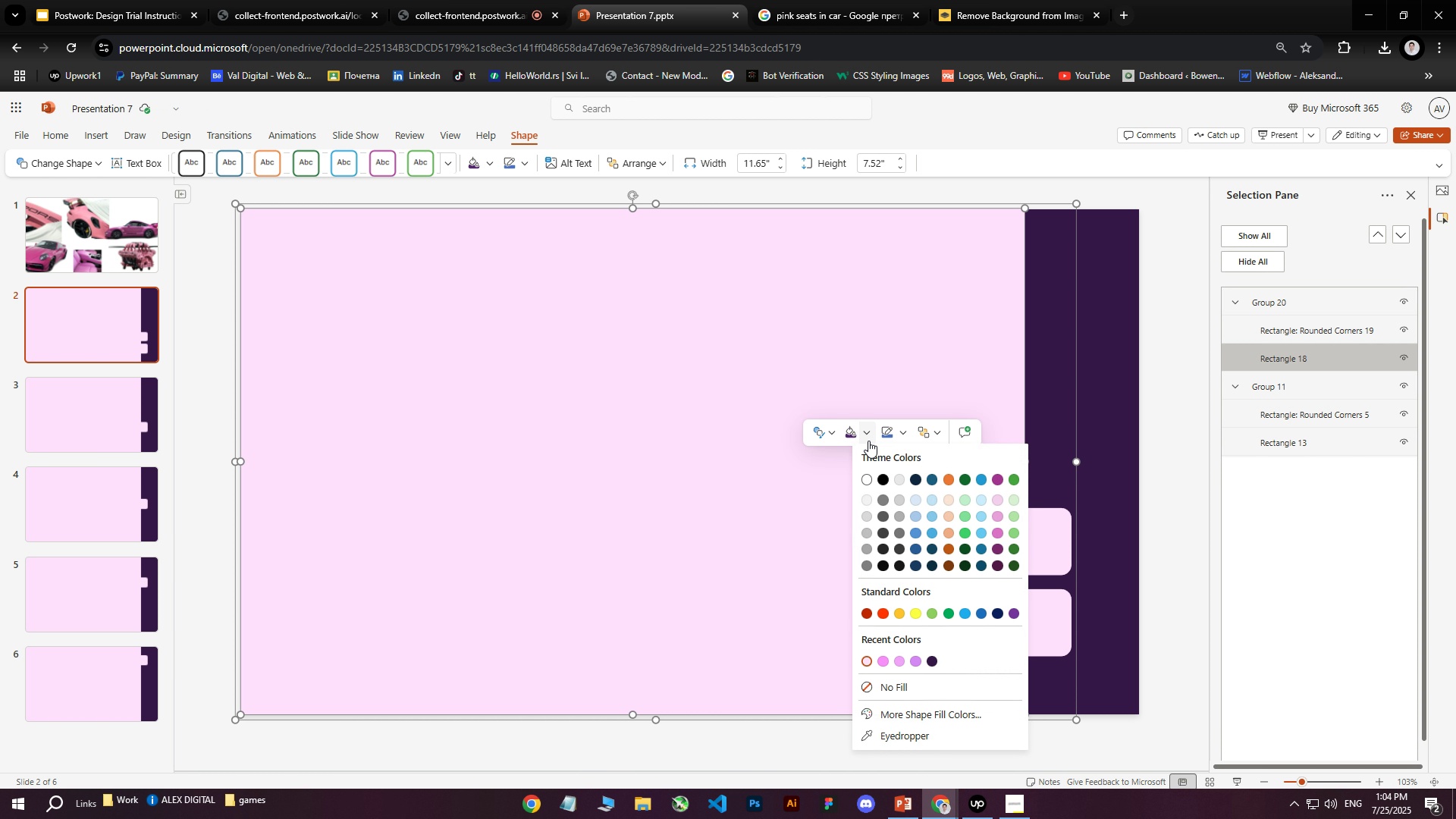 
left_click([920, 663])
 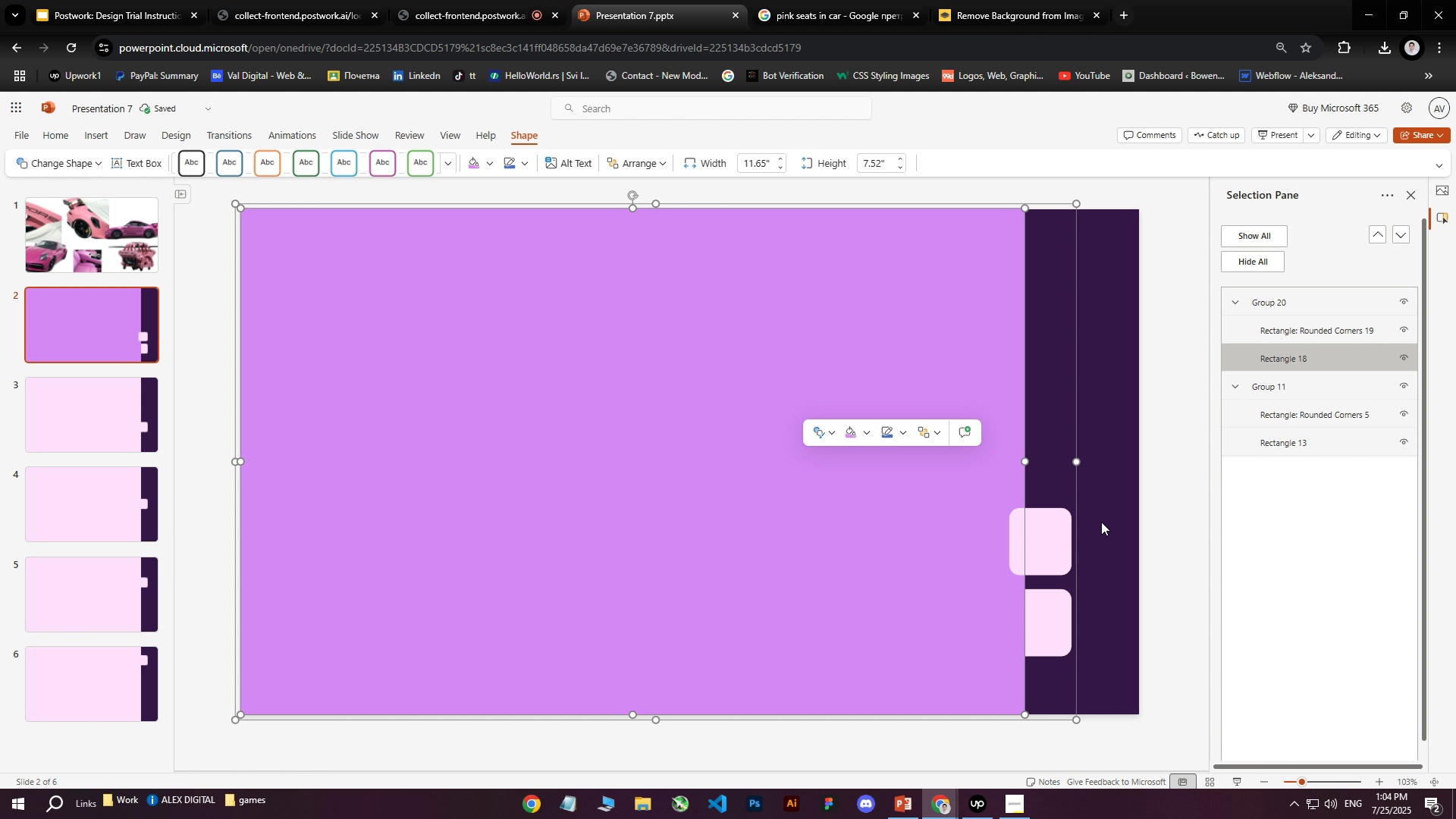 
right_click([1040, 528])
 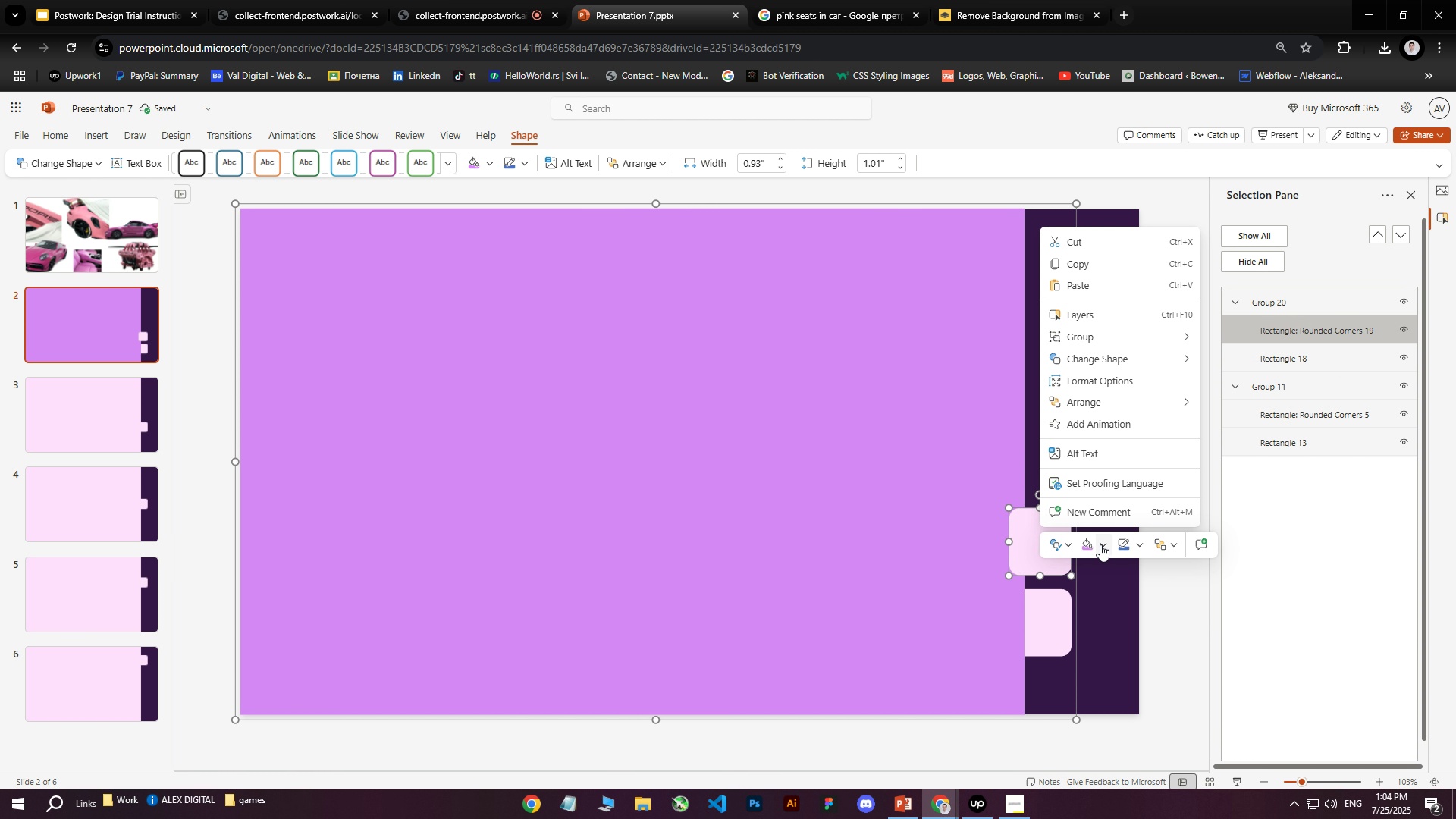 
left_click([1089, 546])
 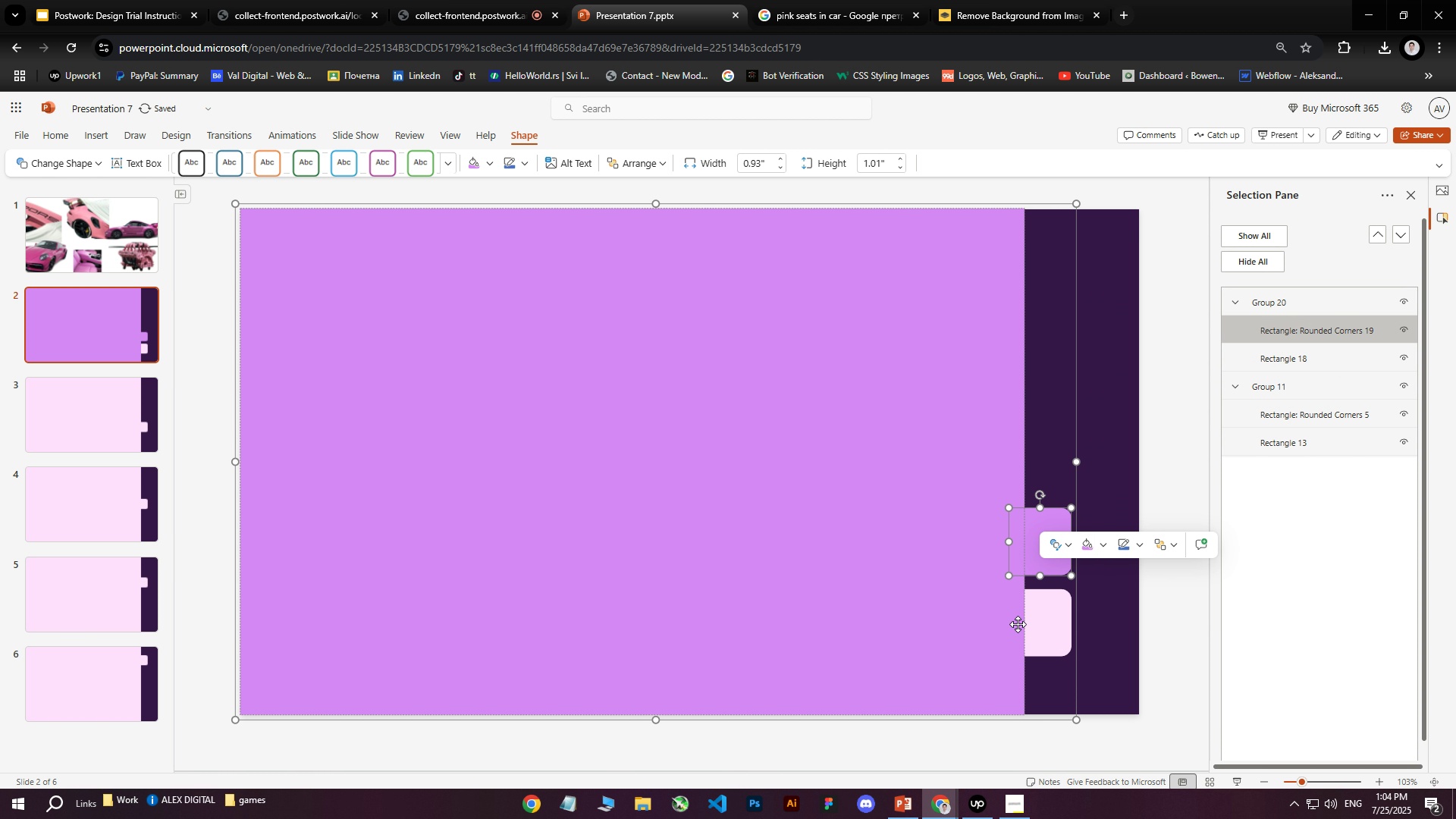 
left_click([1053, 621])
 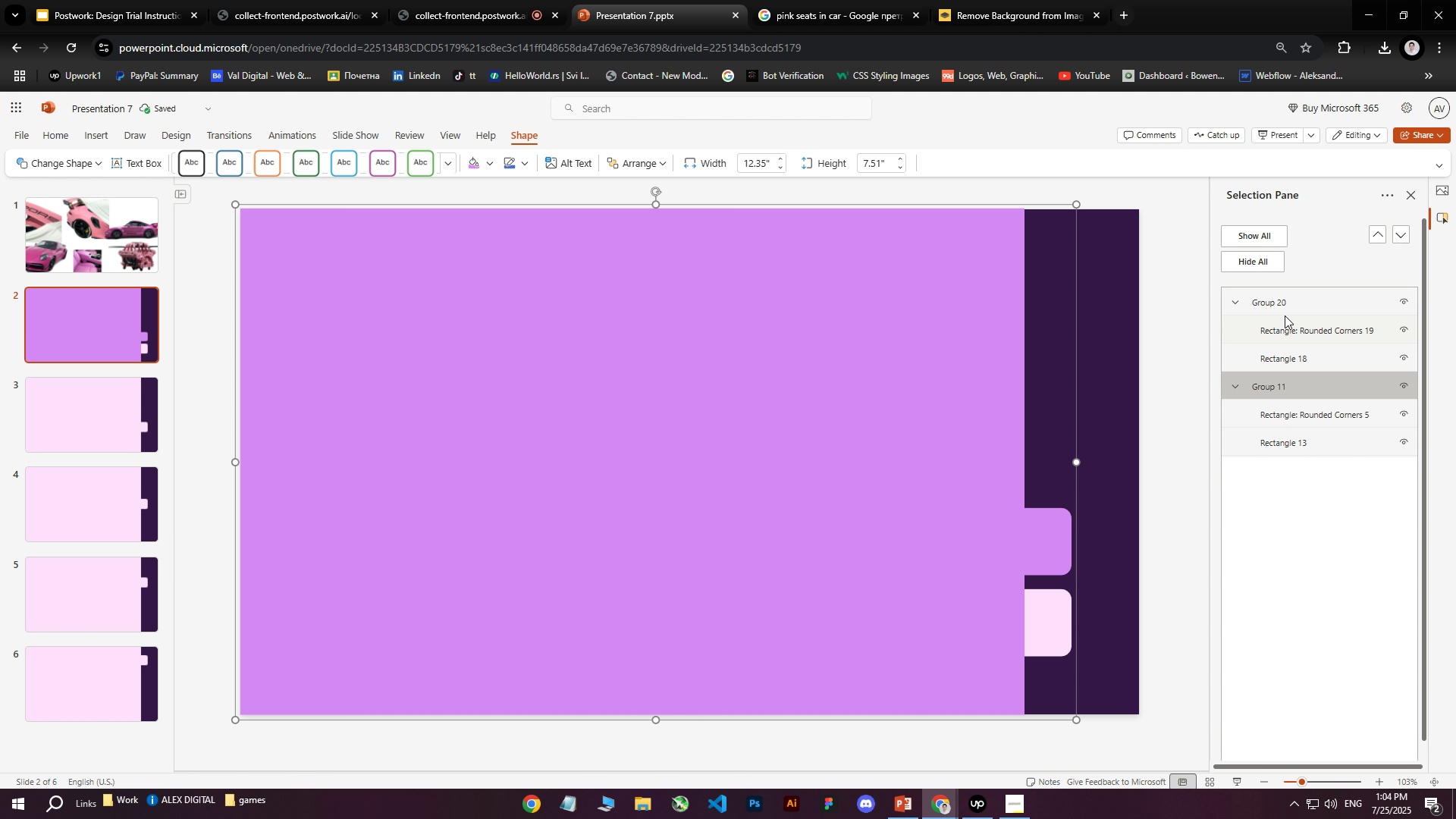 
left_click([1283, 307])
 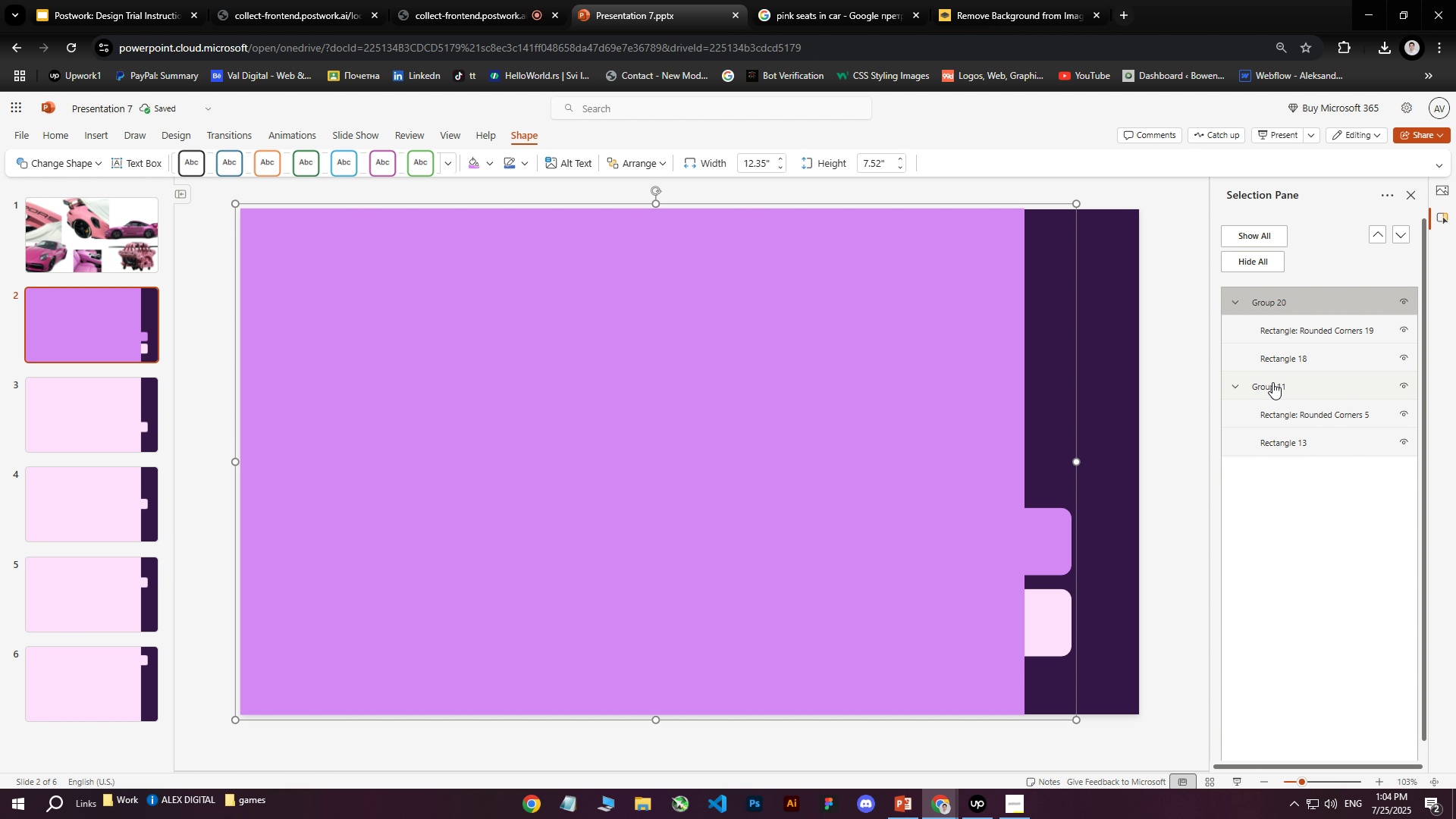 
left_click([1272, 385])
 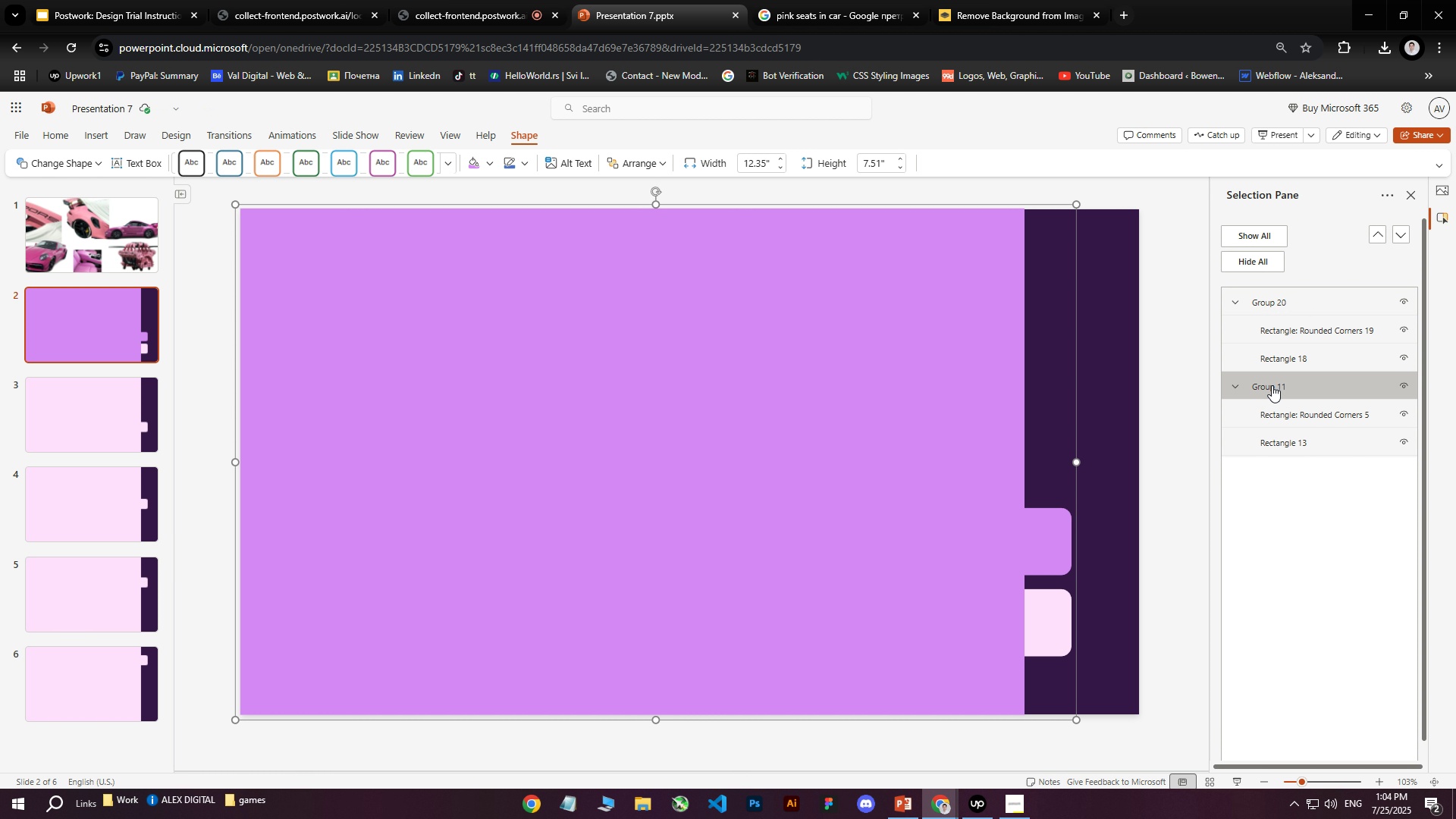 
mouse_move([1054, 610])
 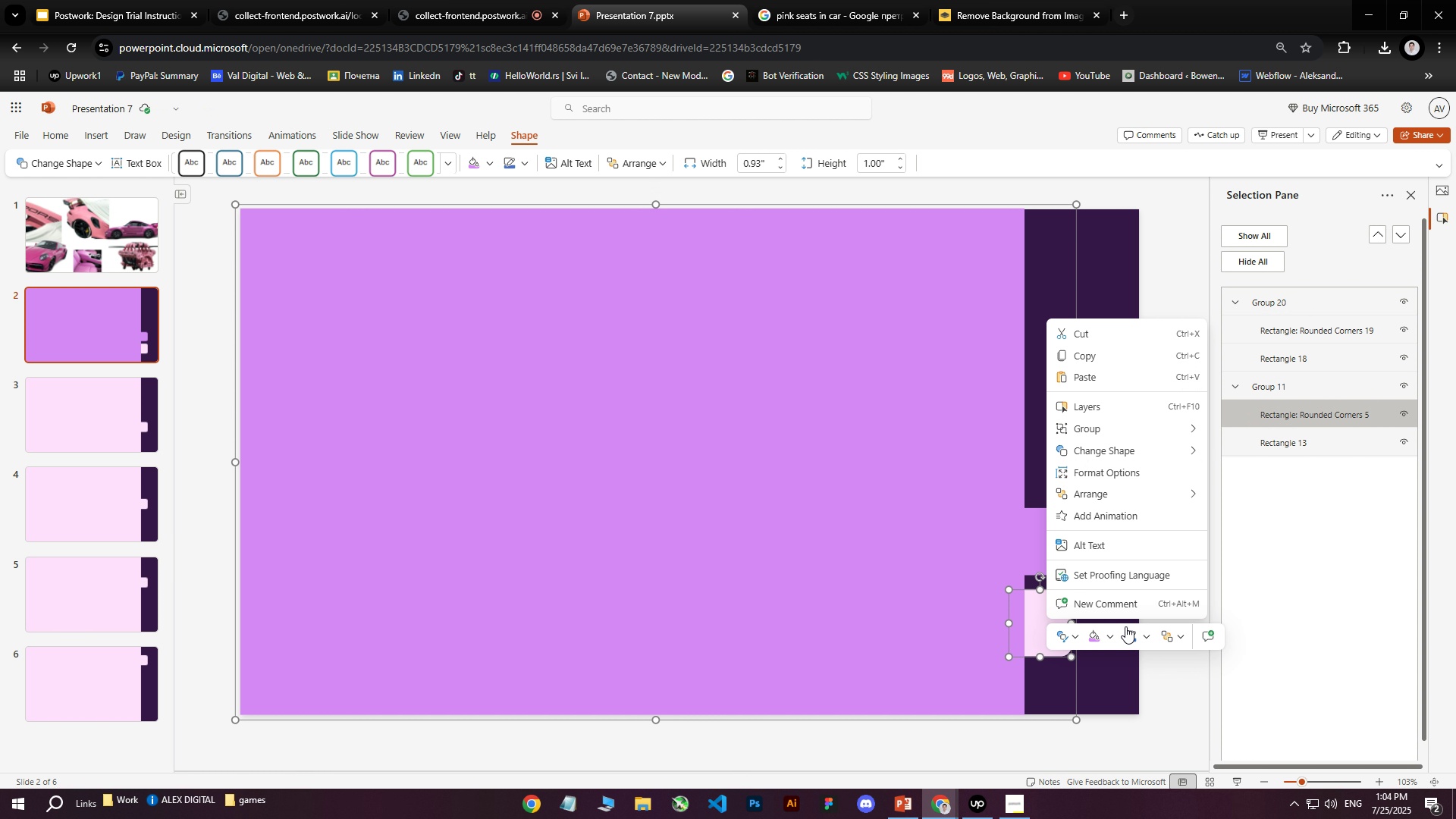 
left_click([1111, 633])
 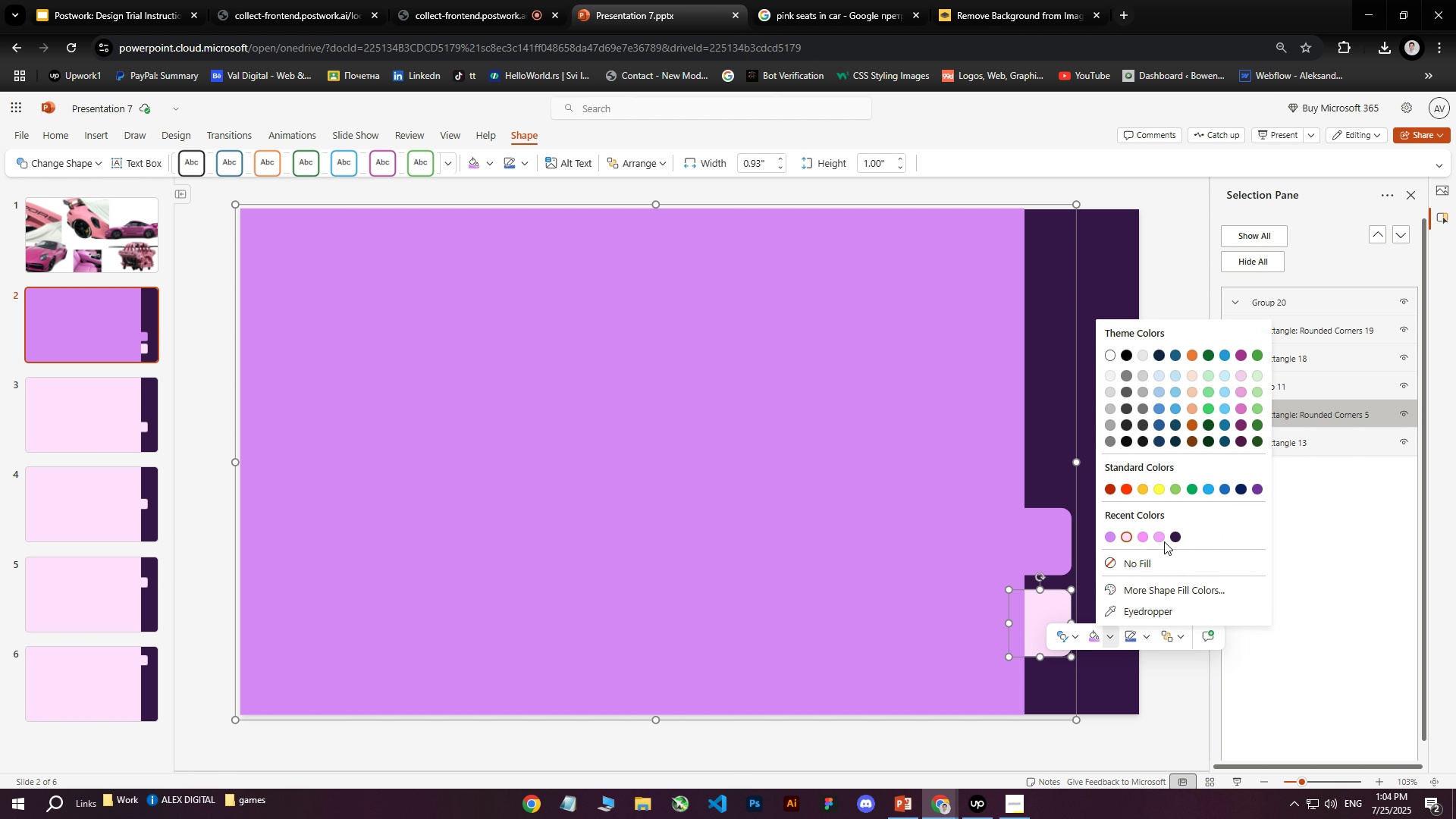 
left_click([1172, 539])
 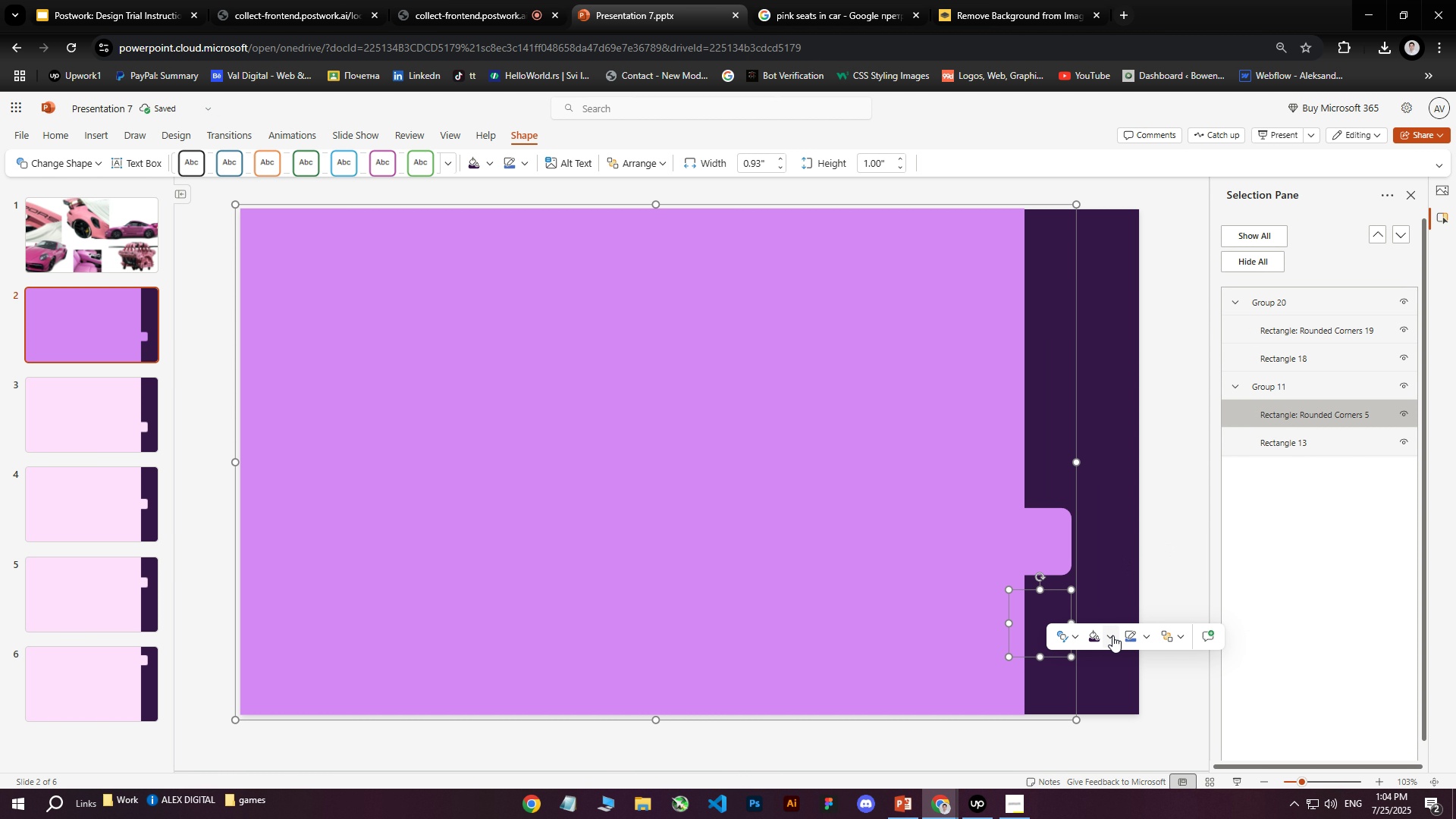 
left_click([1107, 636])
 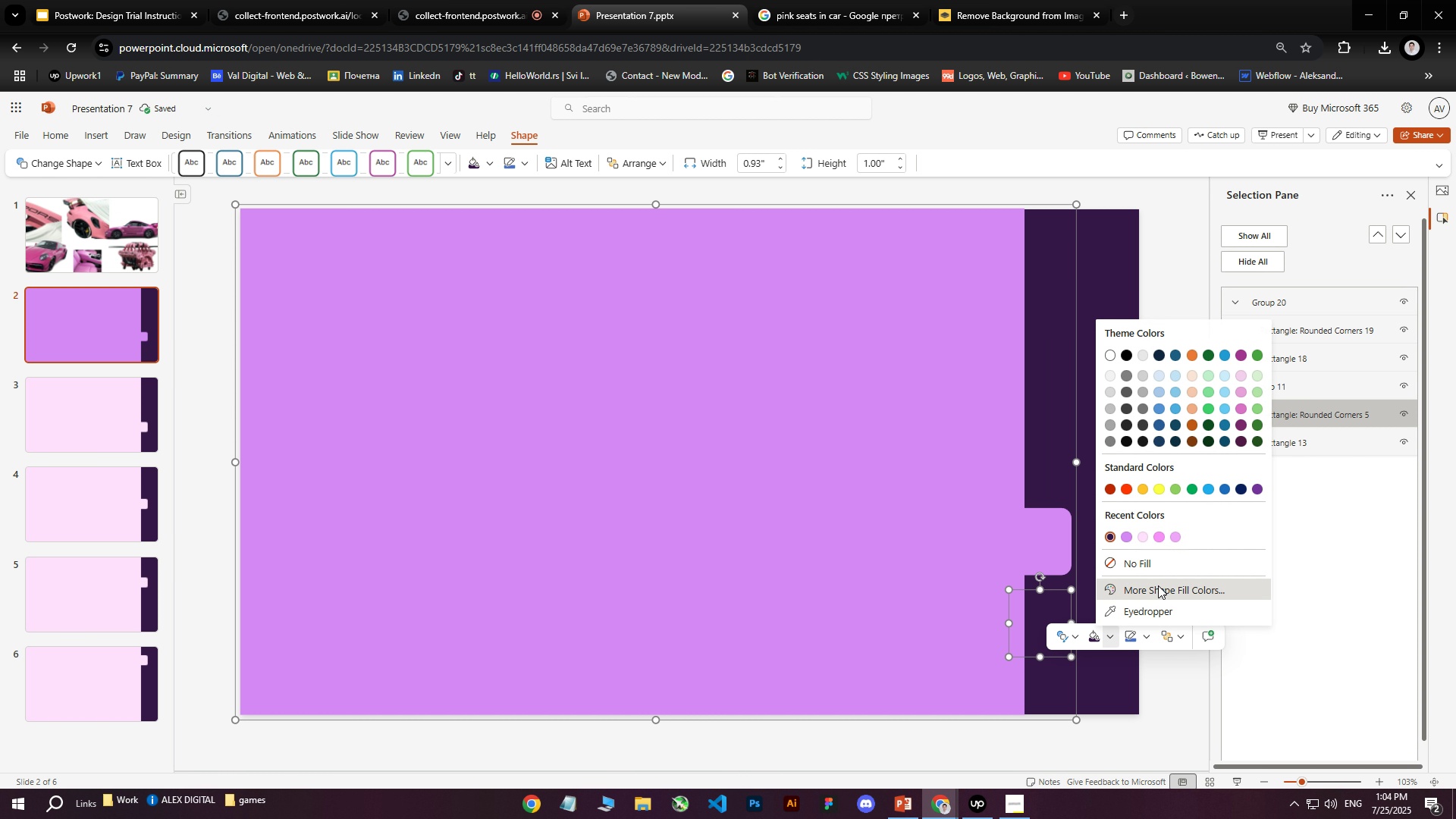 
left_click([1158, 585])
 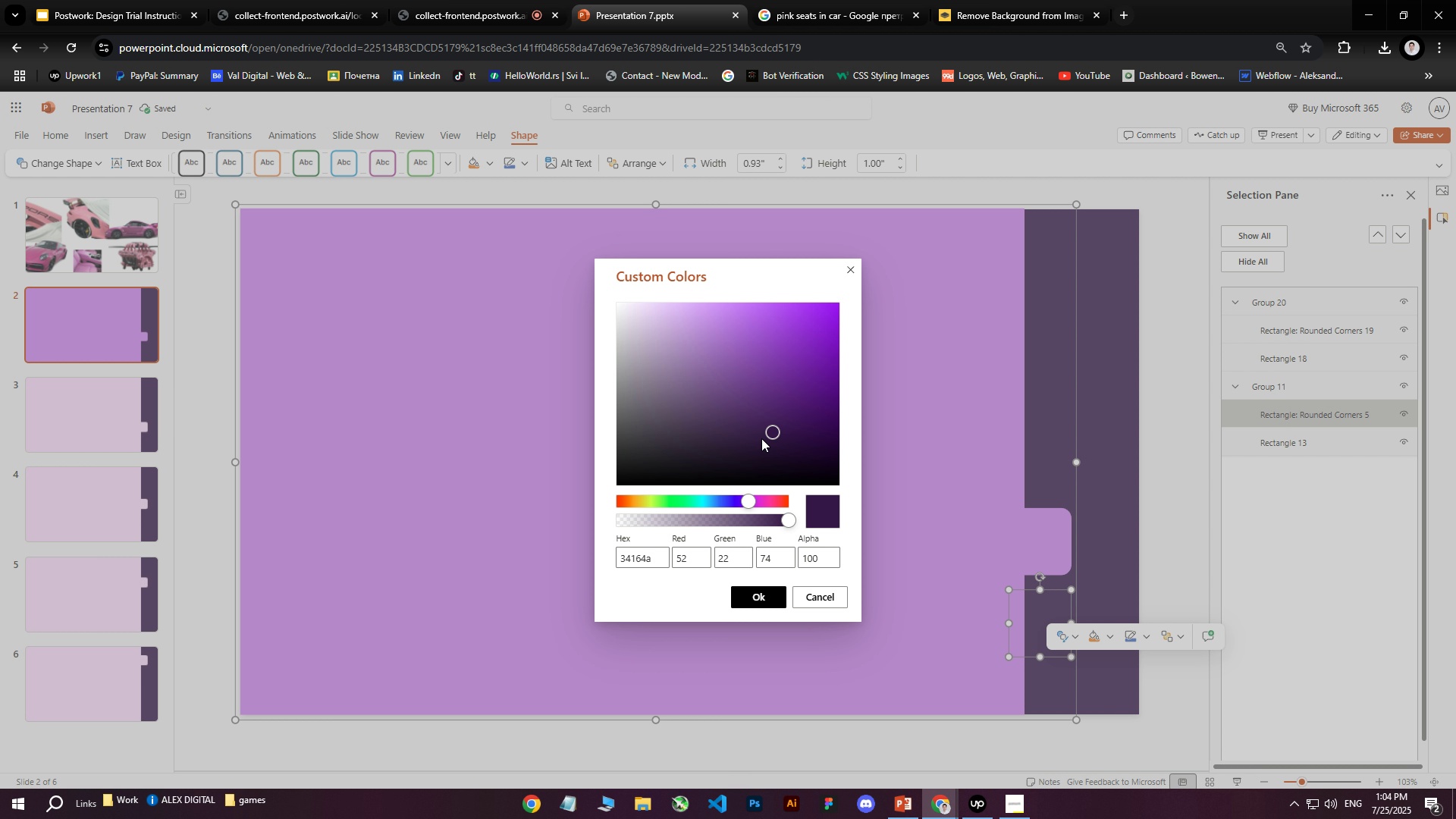 
left_click_drag(start_coordinate=[770, 432], to_coordinate=[782, 391])
 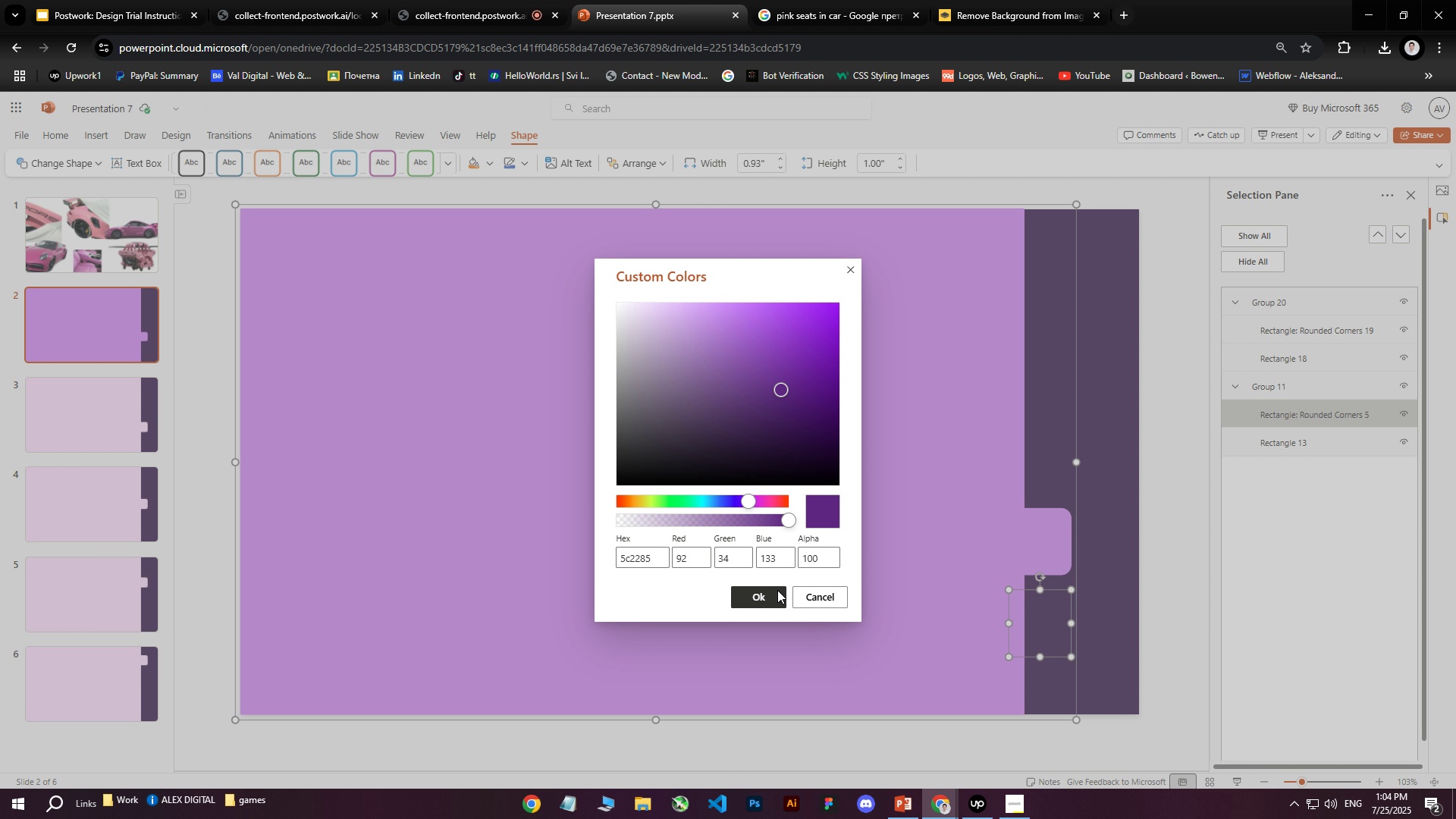 
left_click([768, 601])
 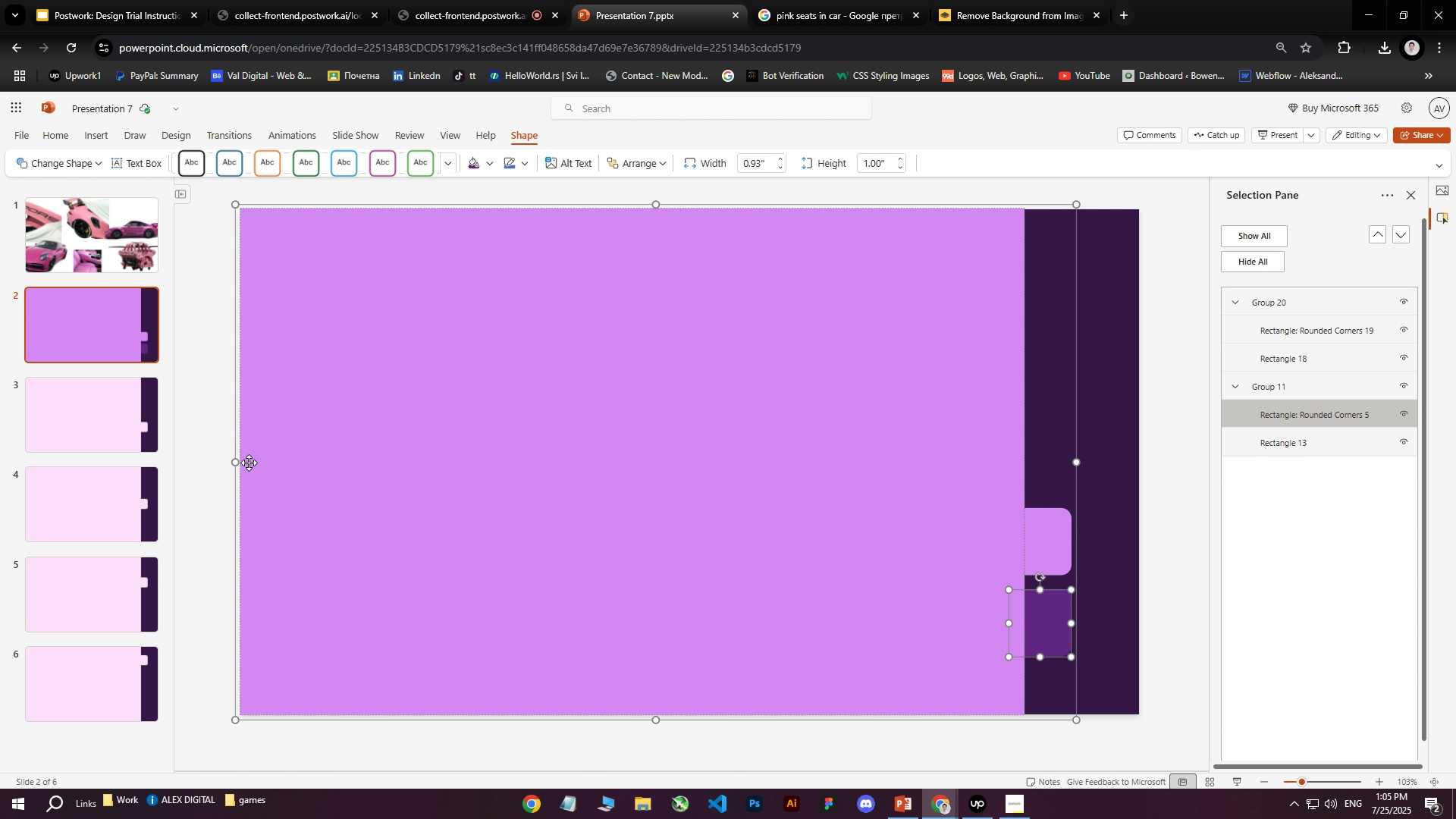 
wait(7.42)
 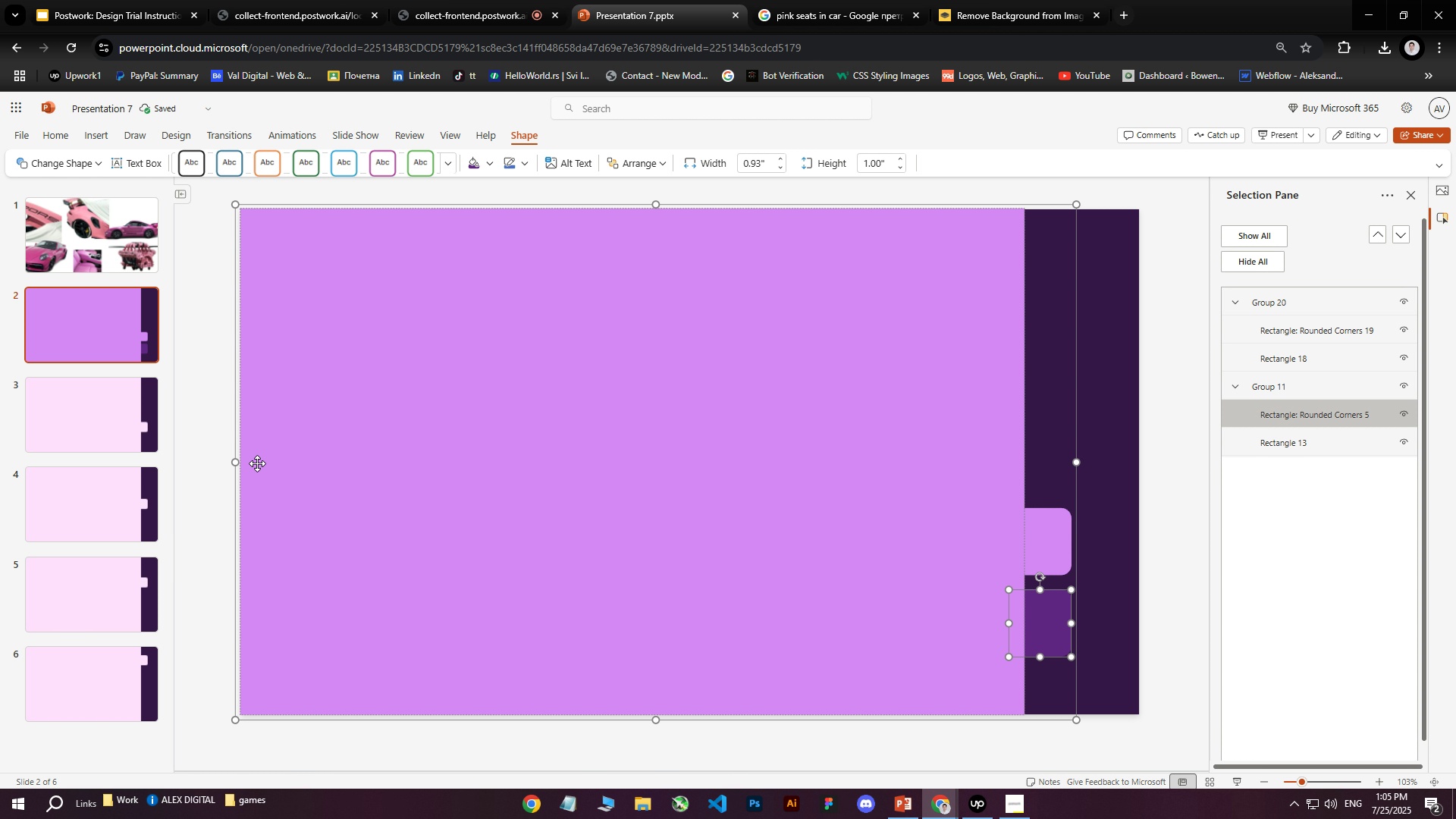 
left_click([516, 494])
 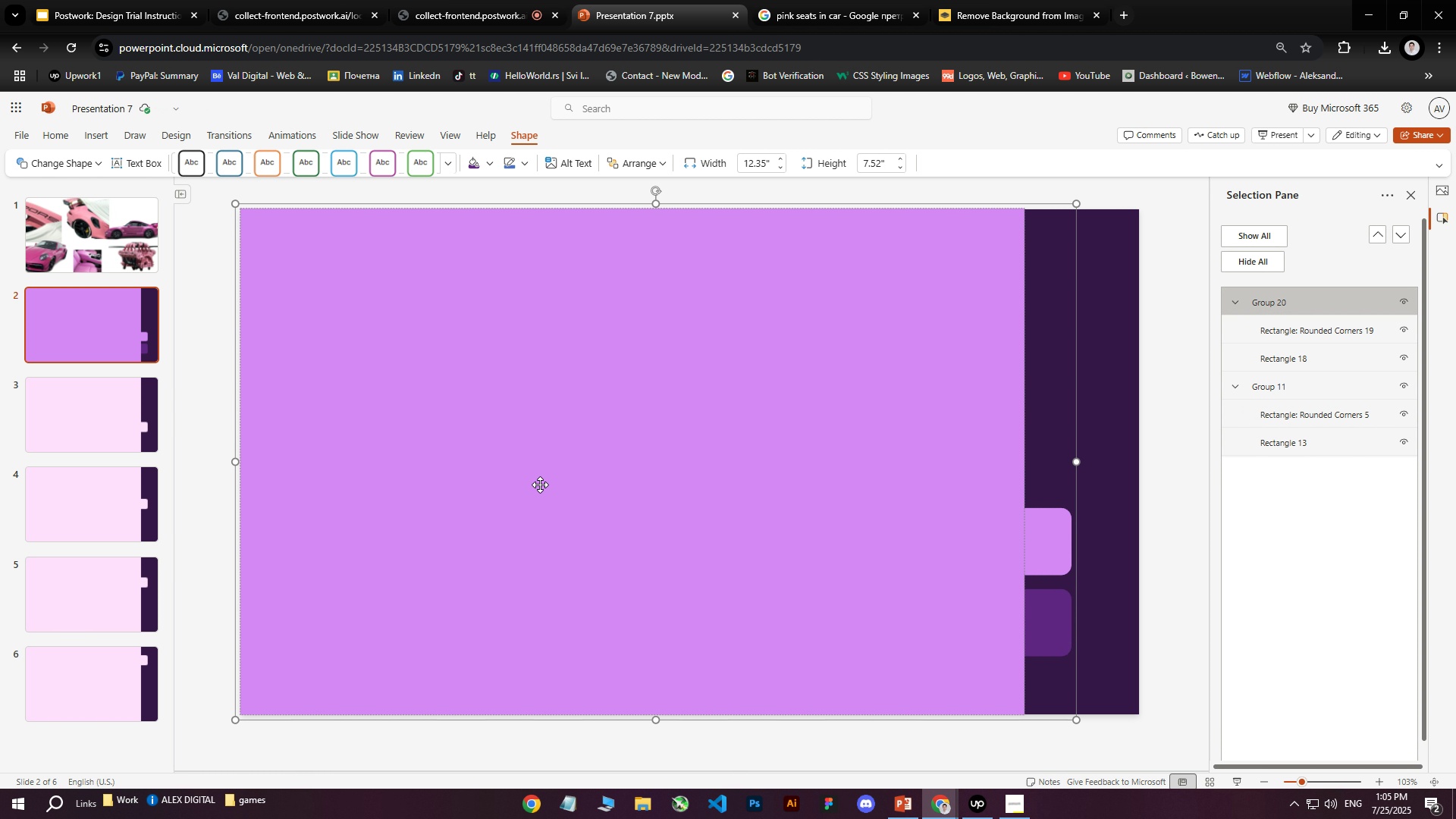 
left_click_drag(start_coordinate=[566, 483], to_coordinate=[471, 479])
 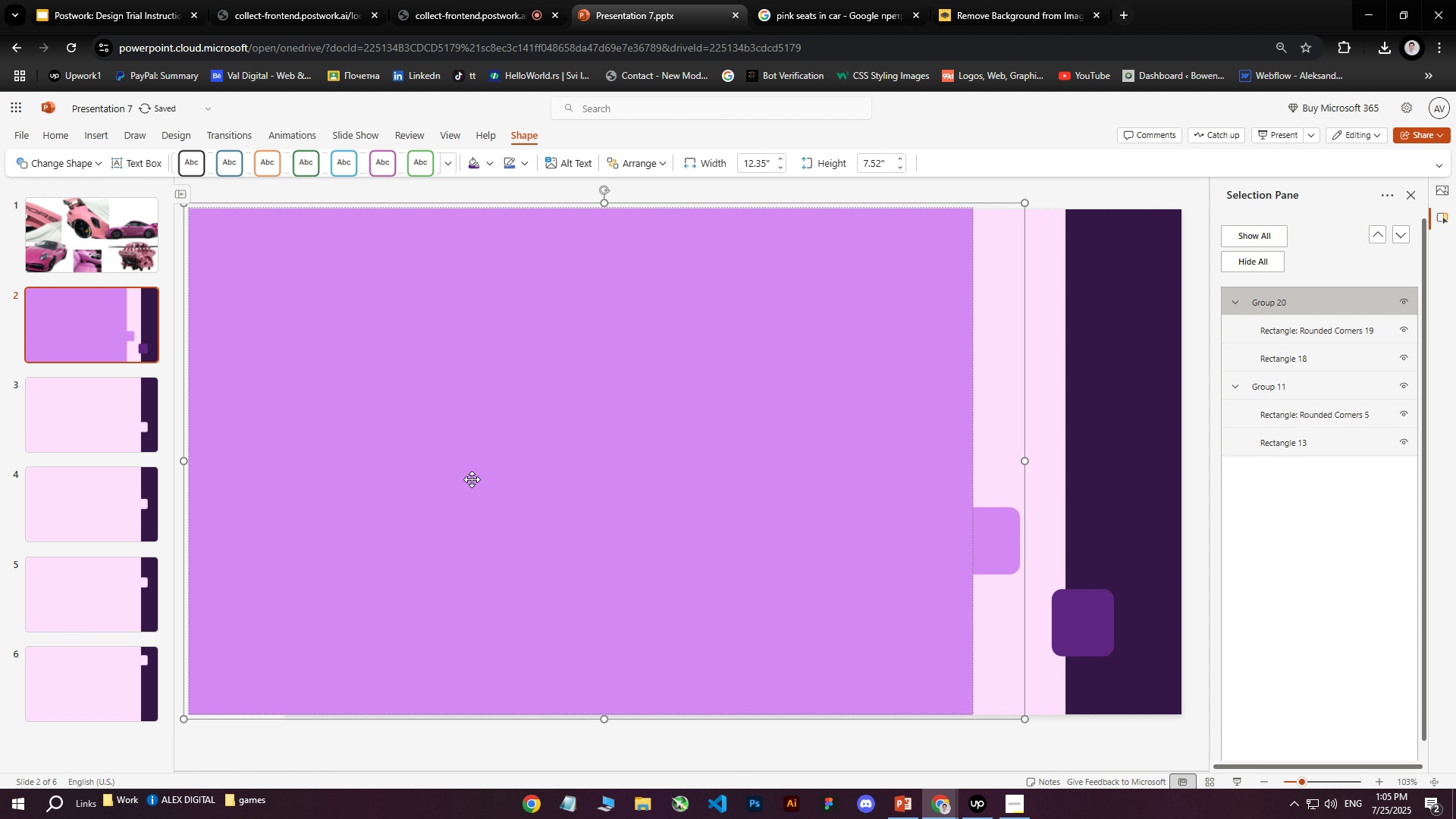 
key(Control+Z)
 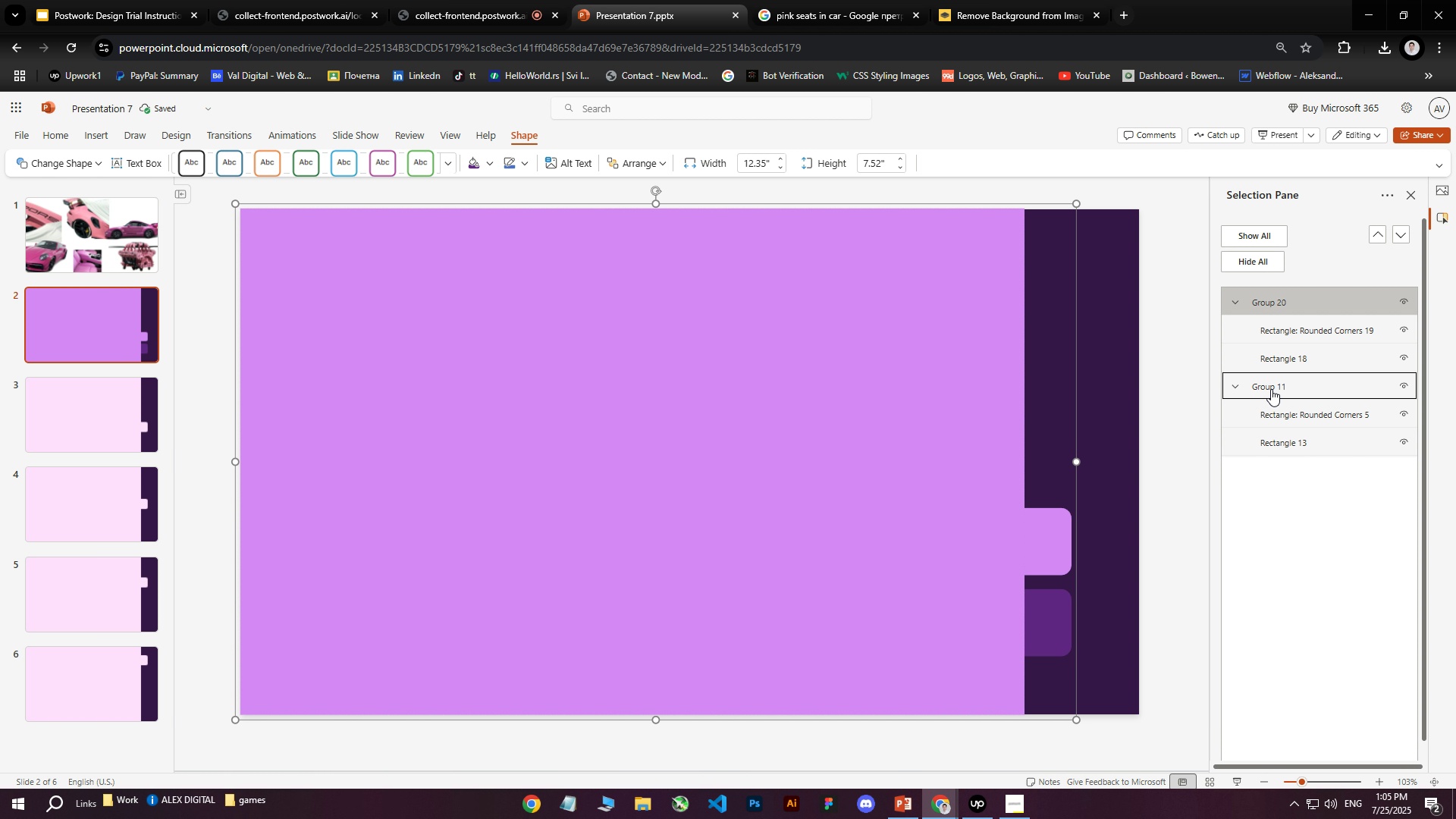 
double_click([1299, 423])
 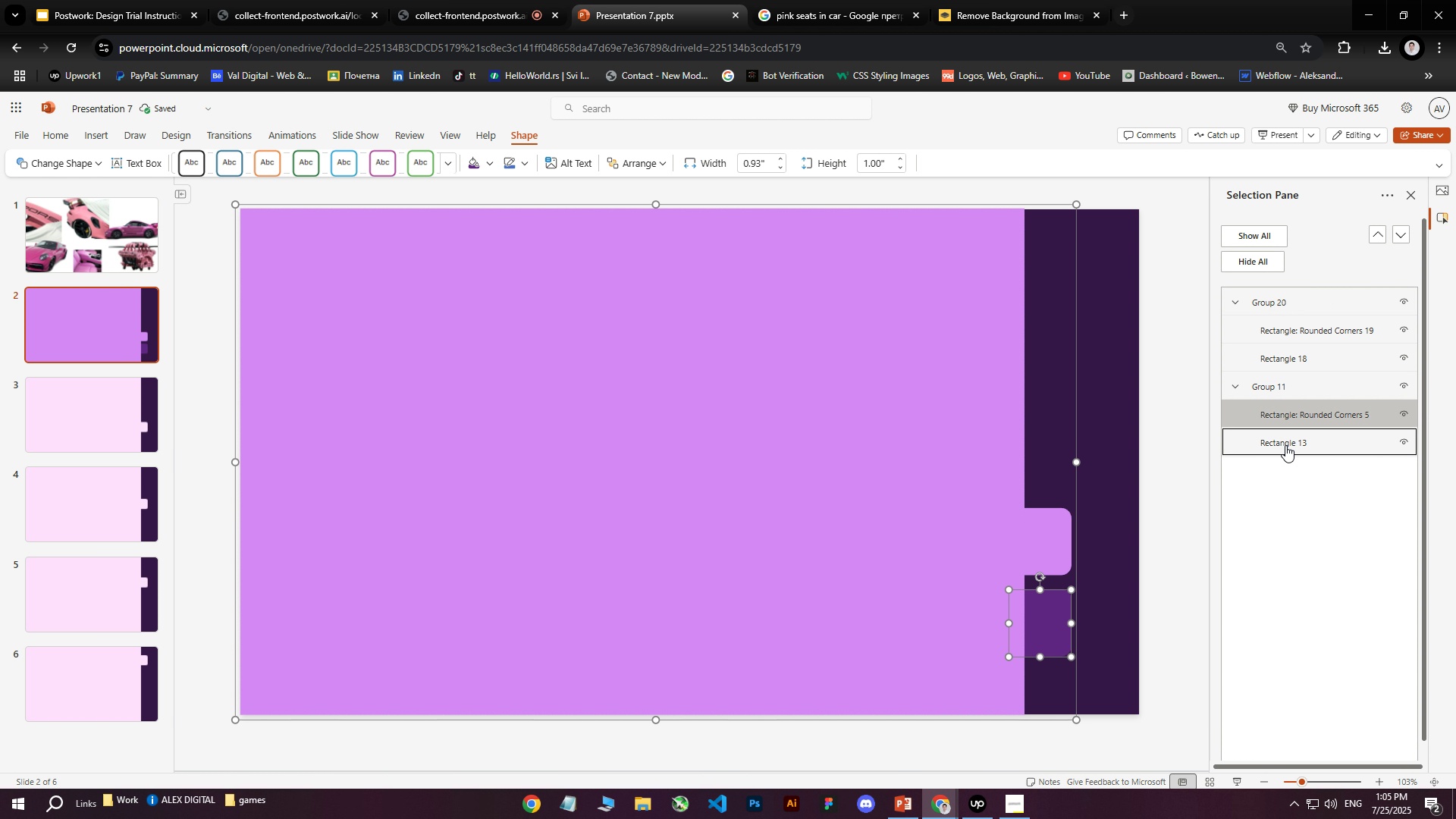 
triple_click([1285, 445])
 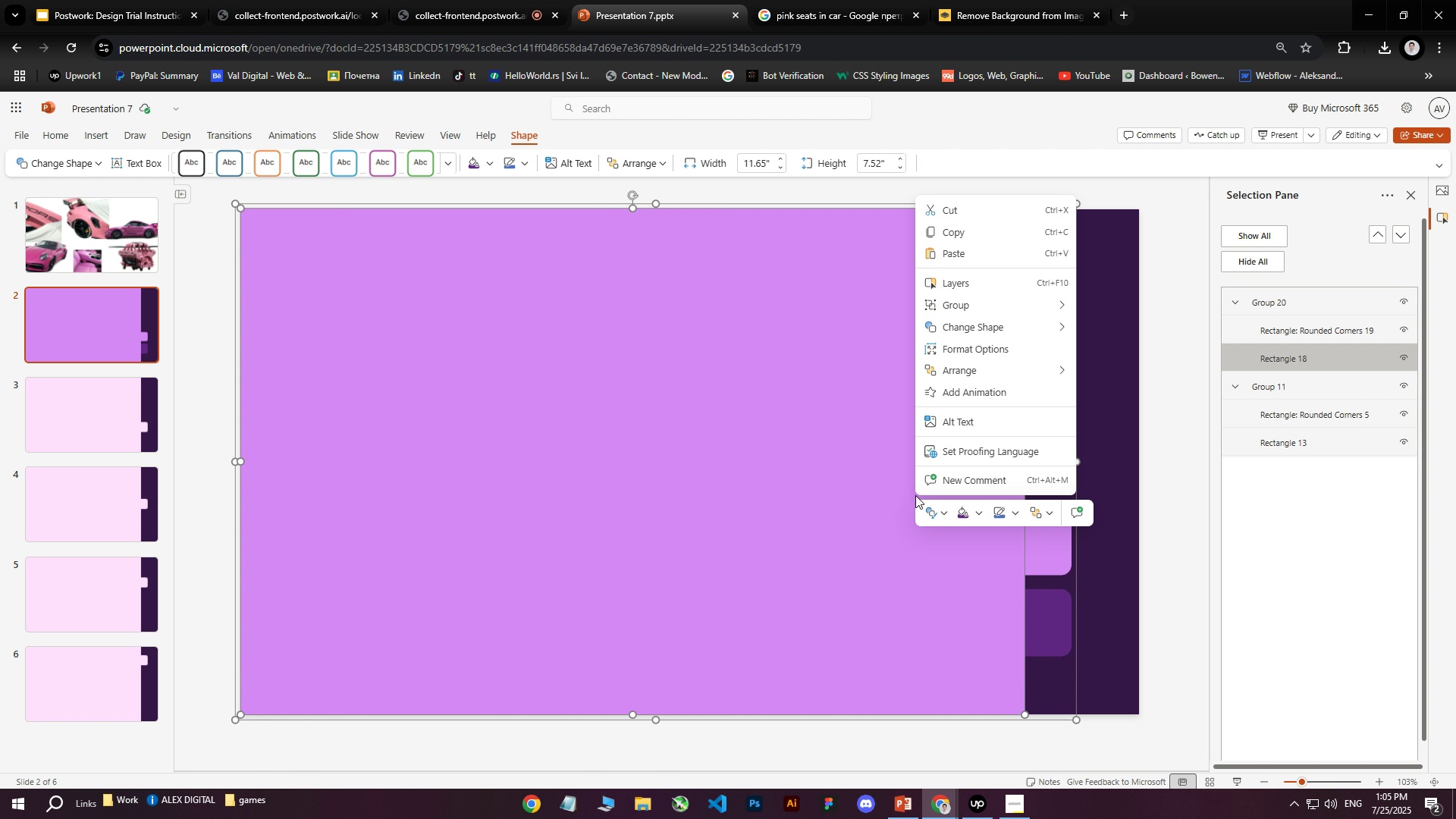 
left_click([961, 516])
 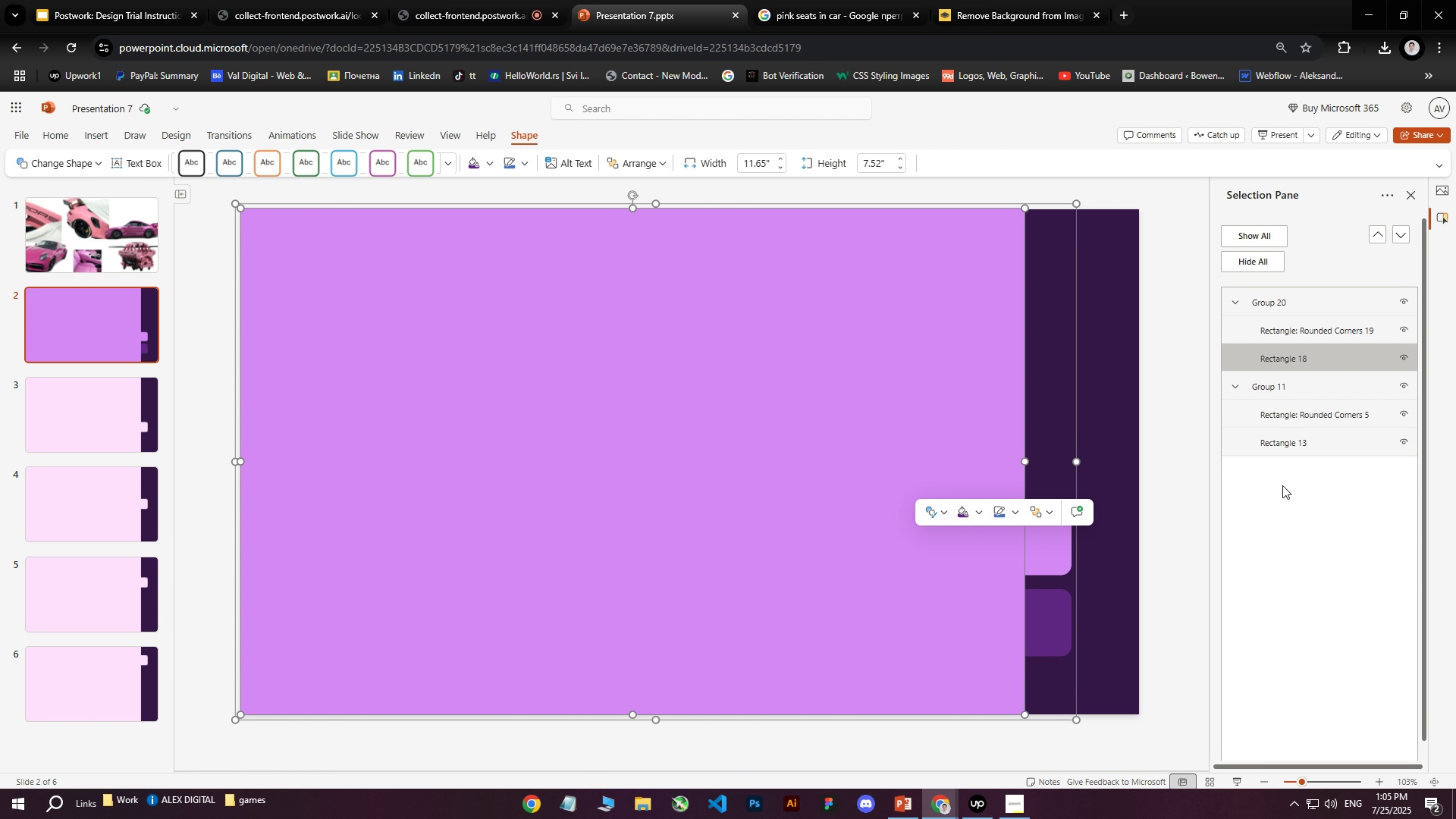 
double_click([1282, 385])
 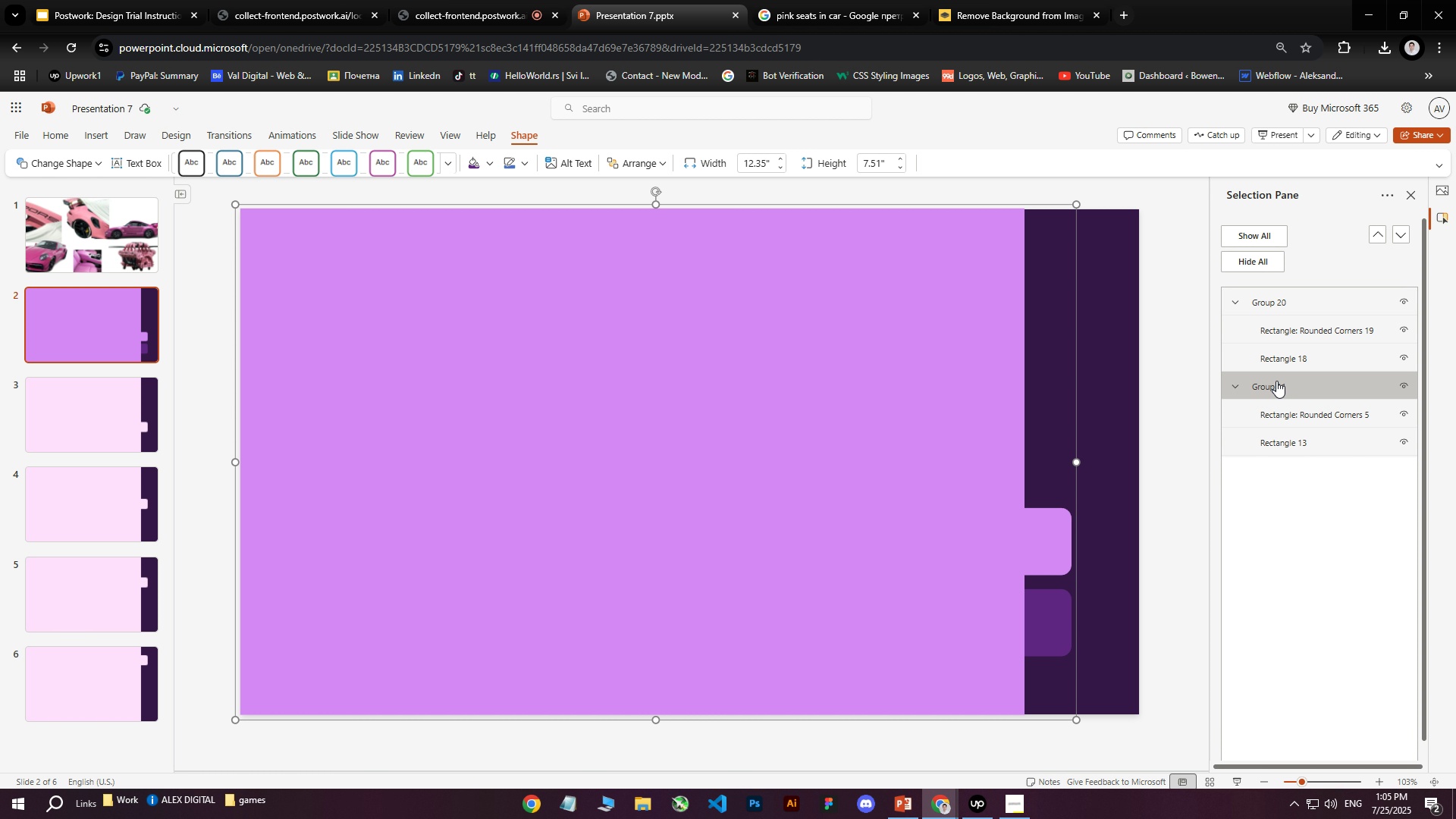 
left_click_drag(start_coordinate=[1276, 381], to_coordinate=[1288, 290])
 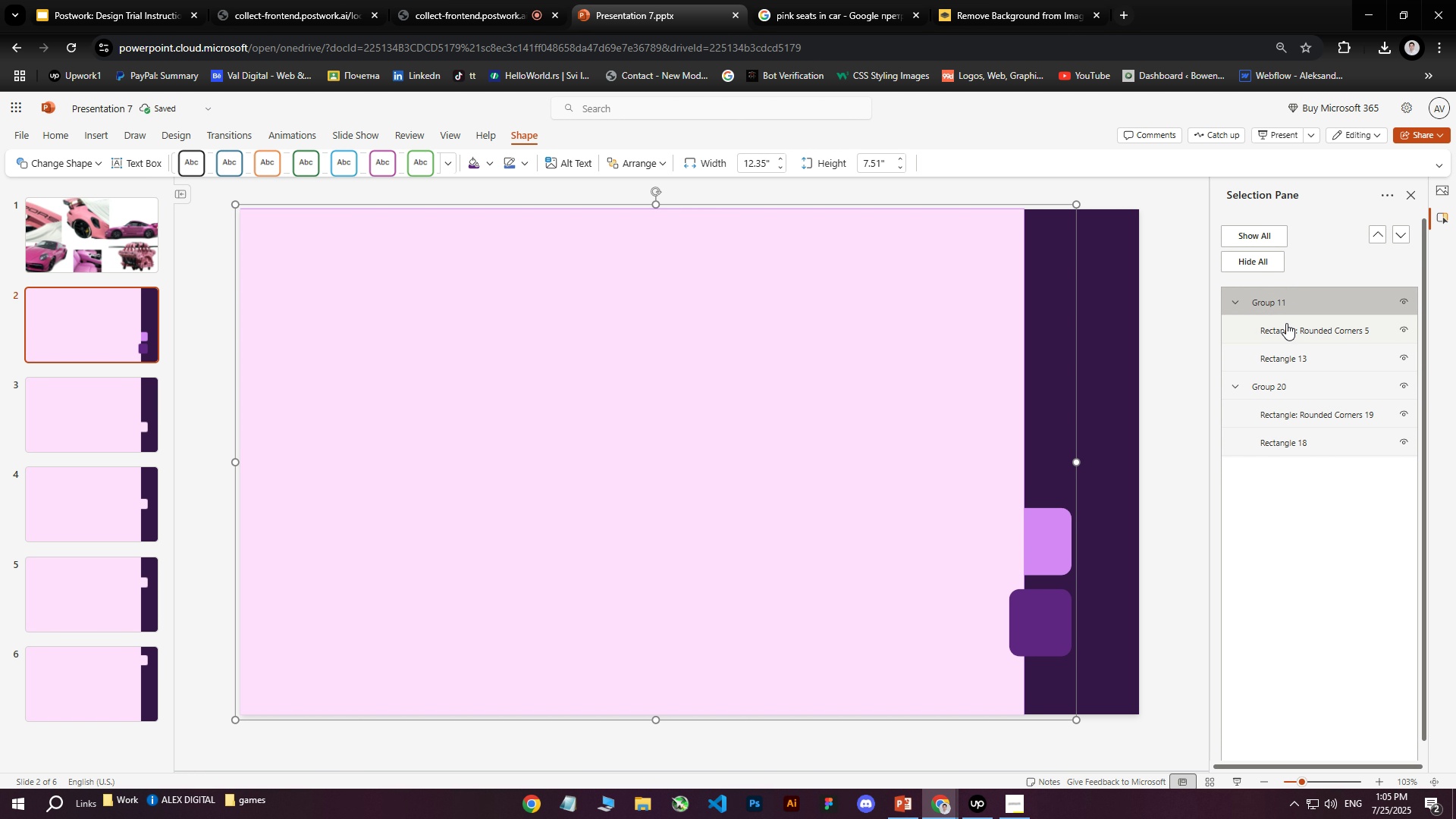 
left_click([1284, 355])
 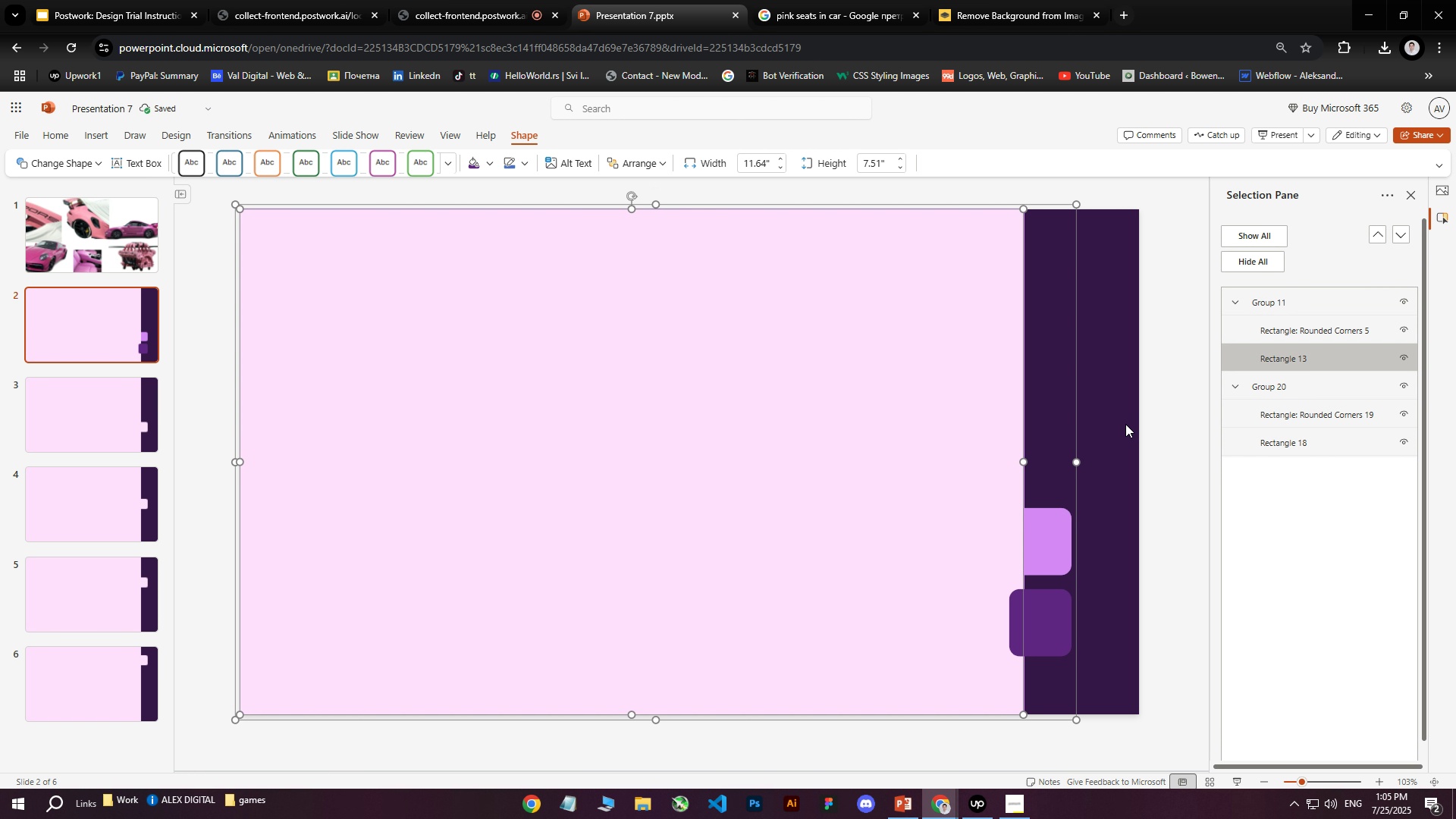 
right_click([868, 442])
 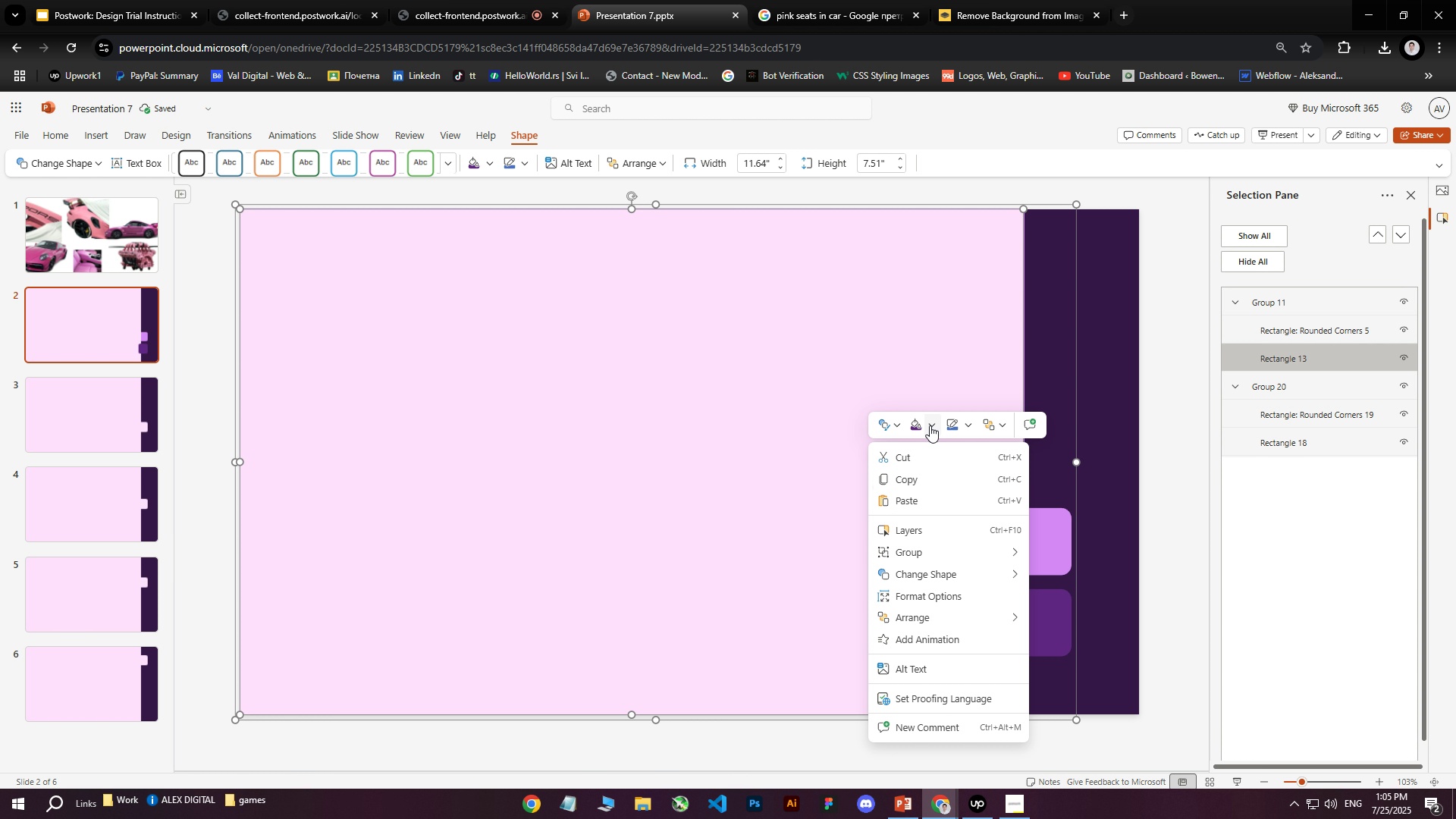 
left_click([913, 427])
 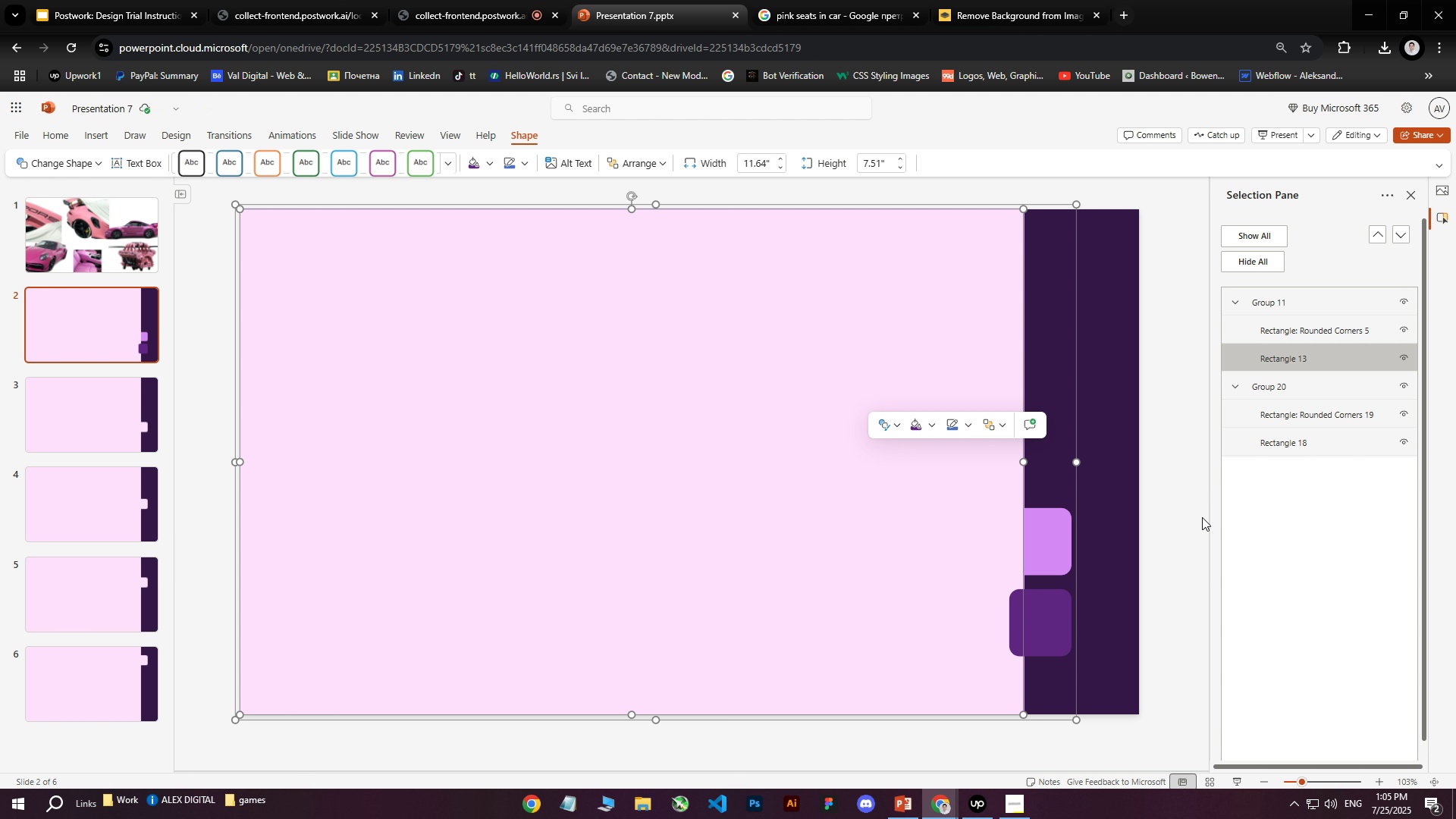 
wait(6.99)
 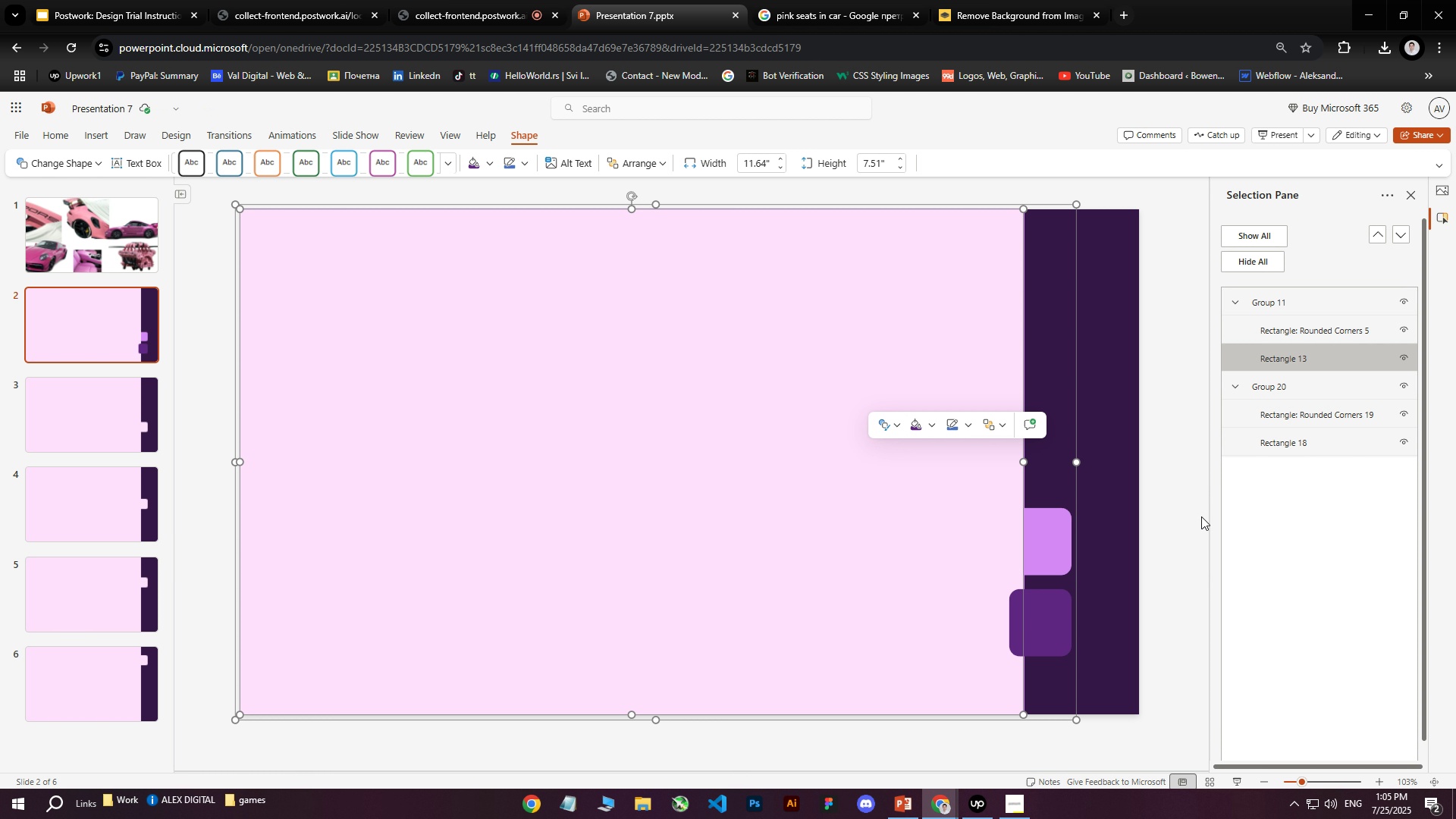 
double_click([1299, 354])
 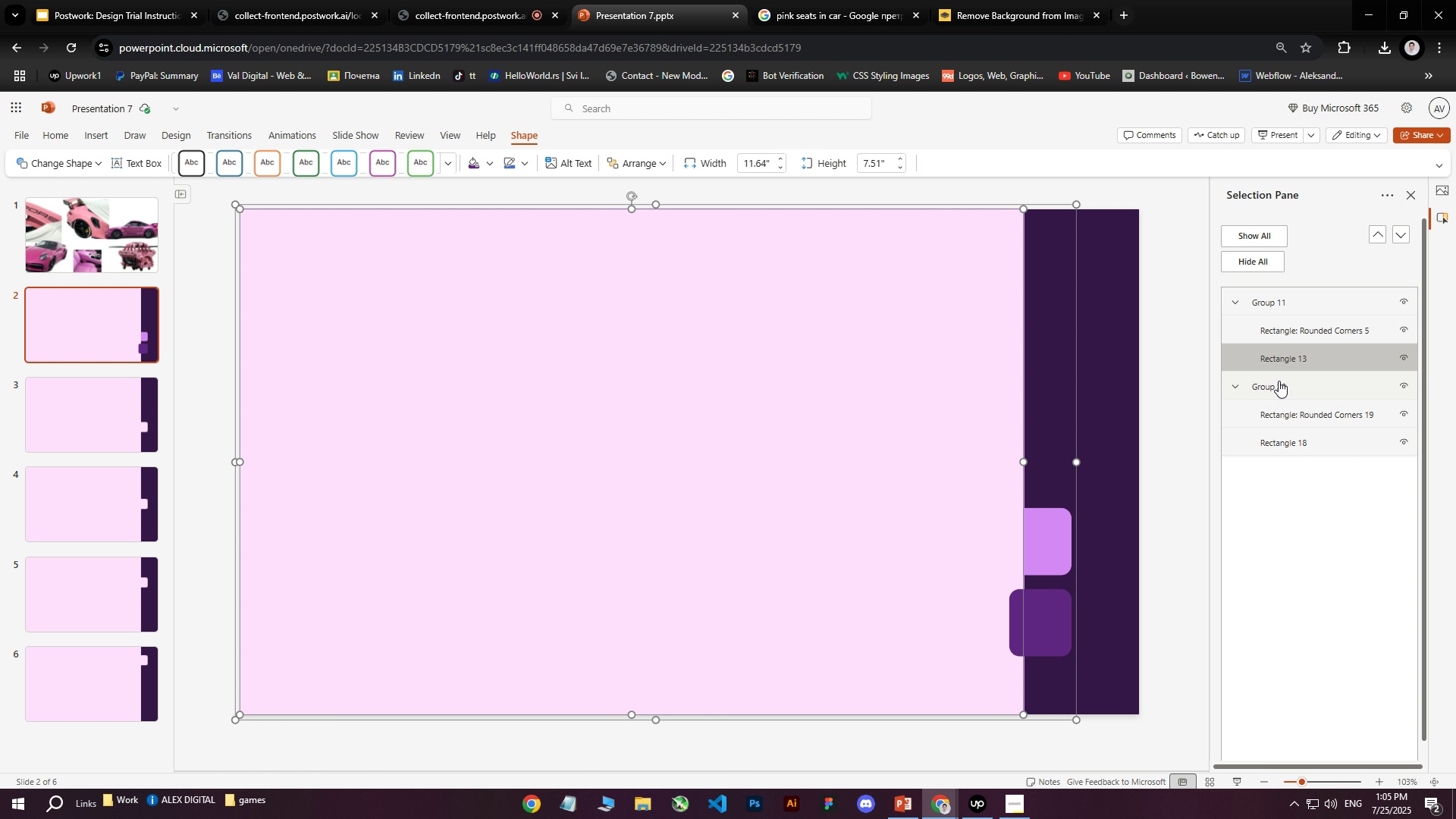 
left_click_drag(start_coordinate=[907, 473], to_coordinate=[974, 667])
 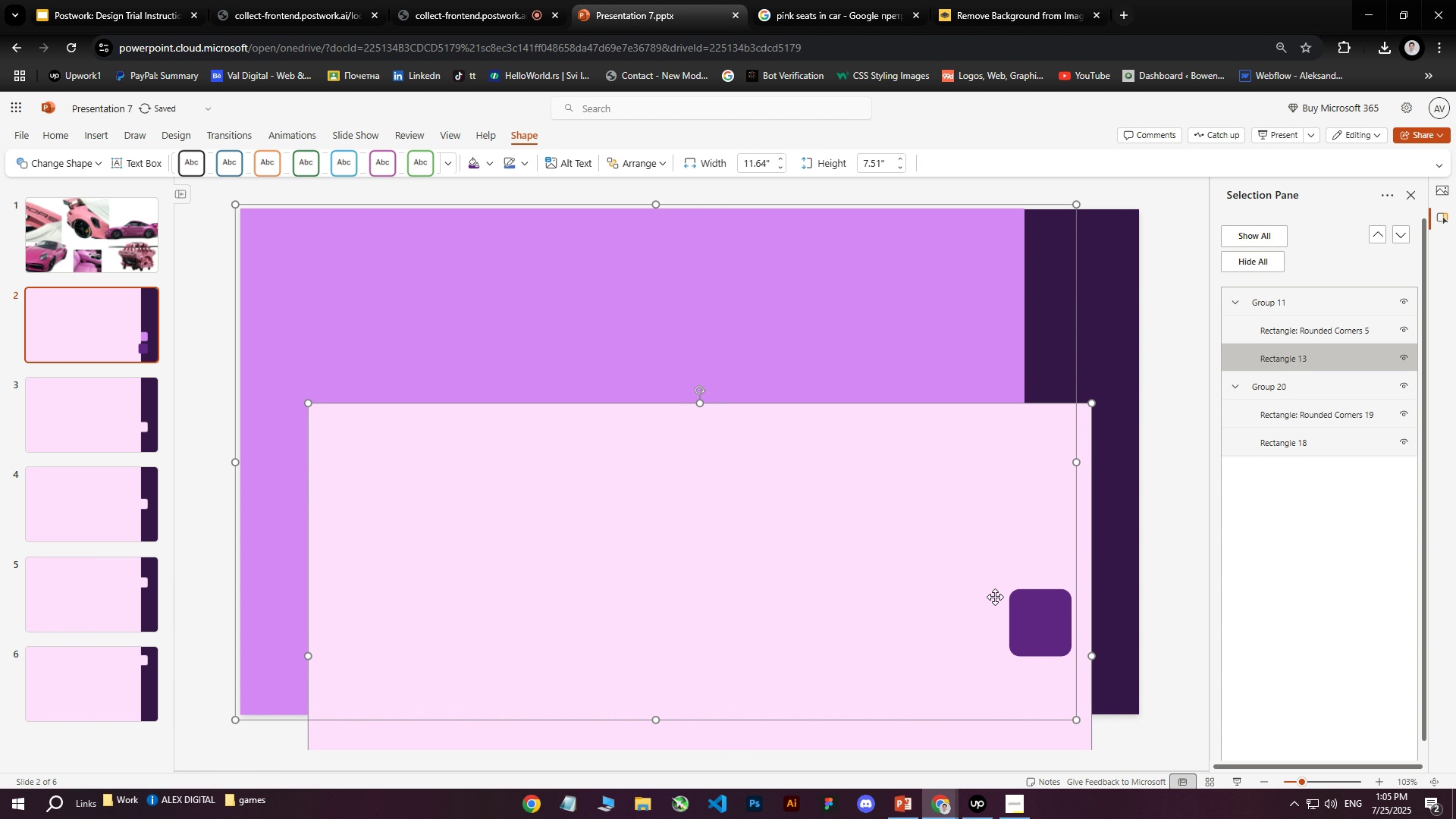 
key(Control+ControlLeft)
 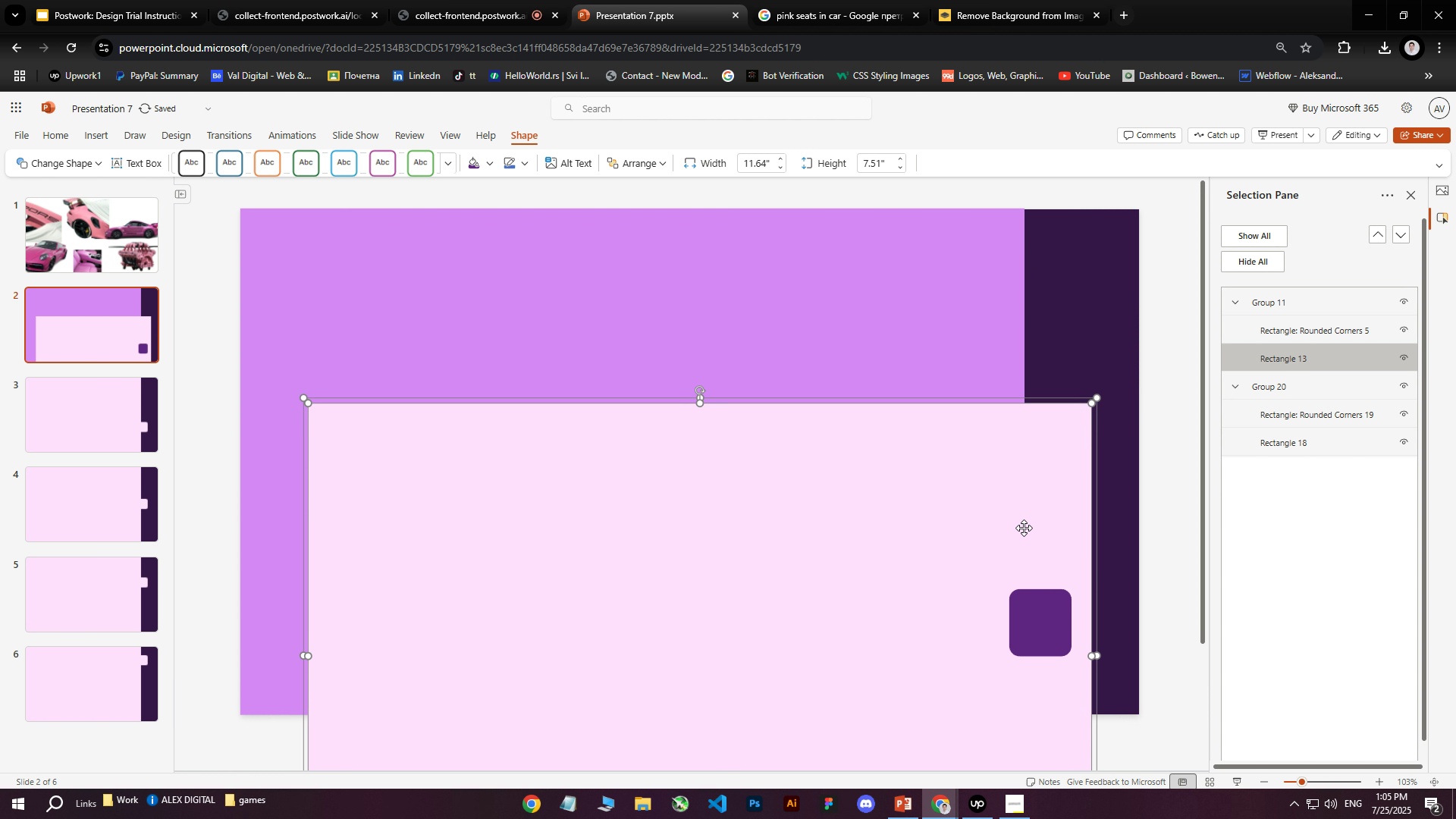 
key(Control+Z)
 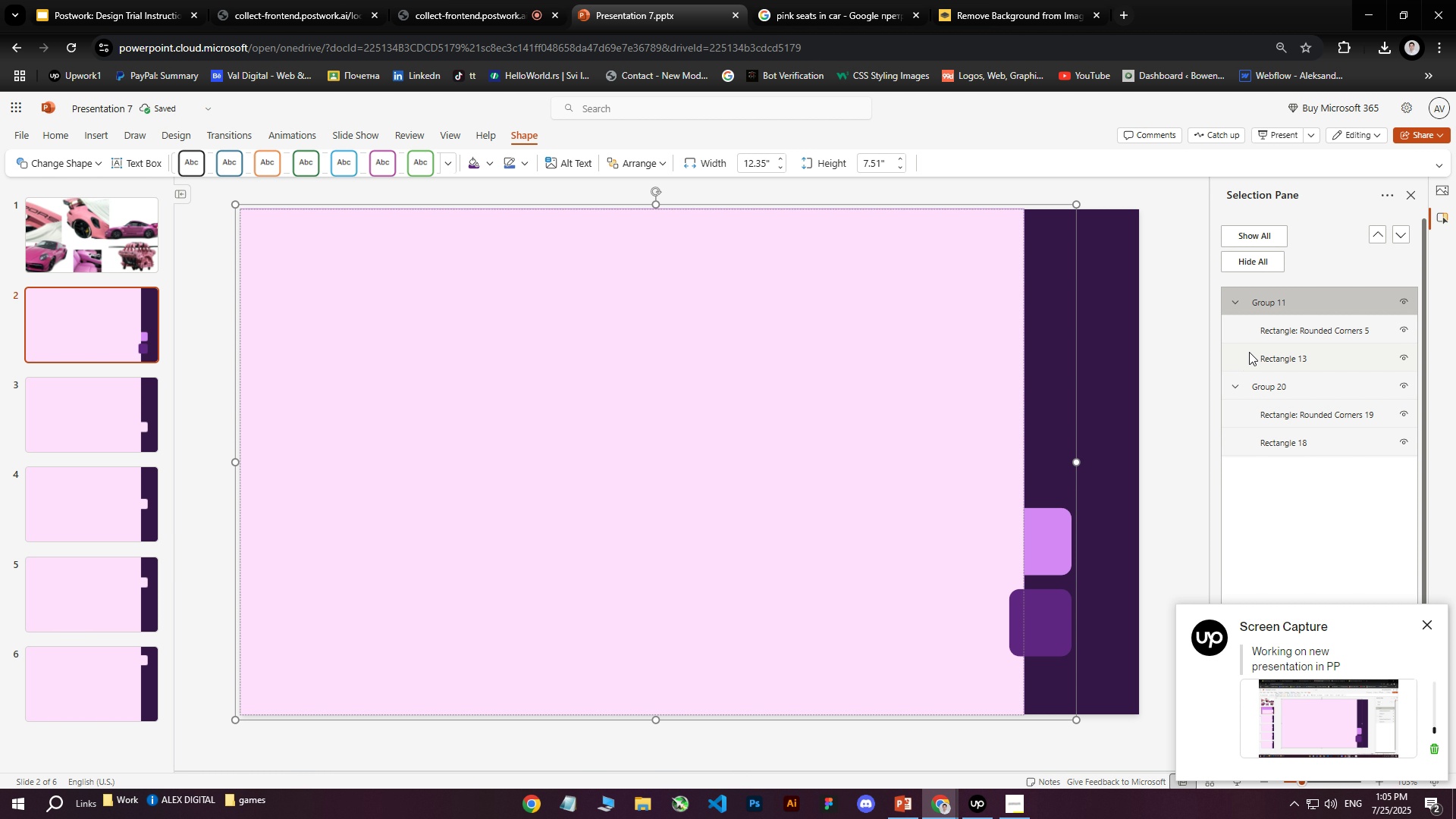 
left_click([877, 431])
 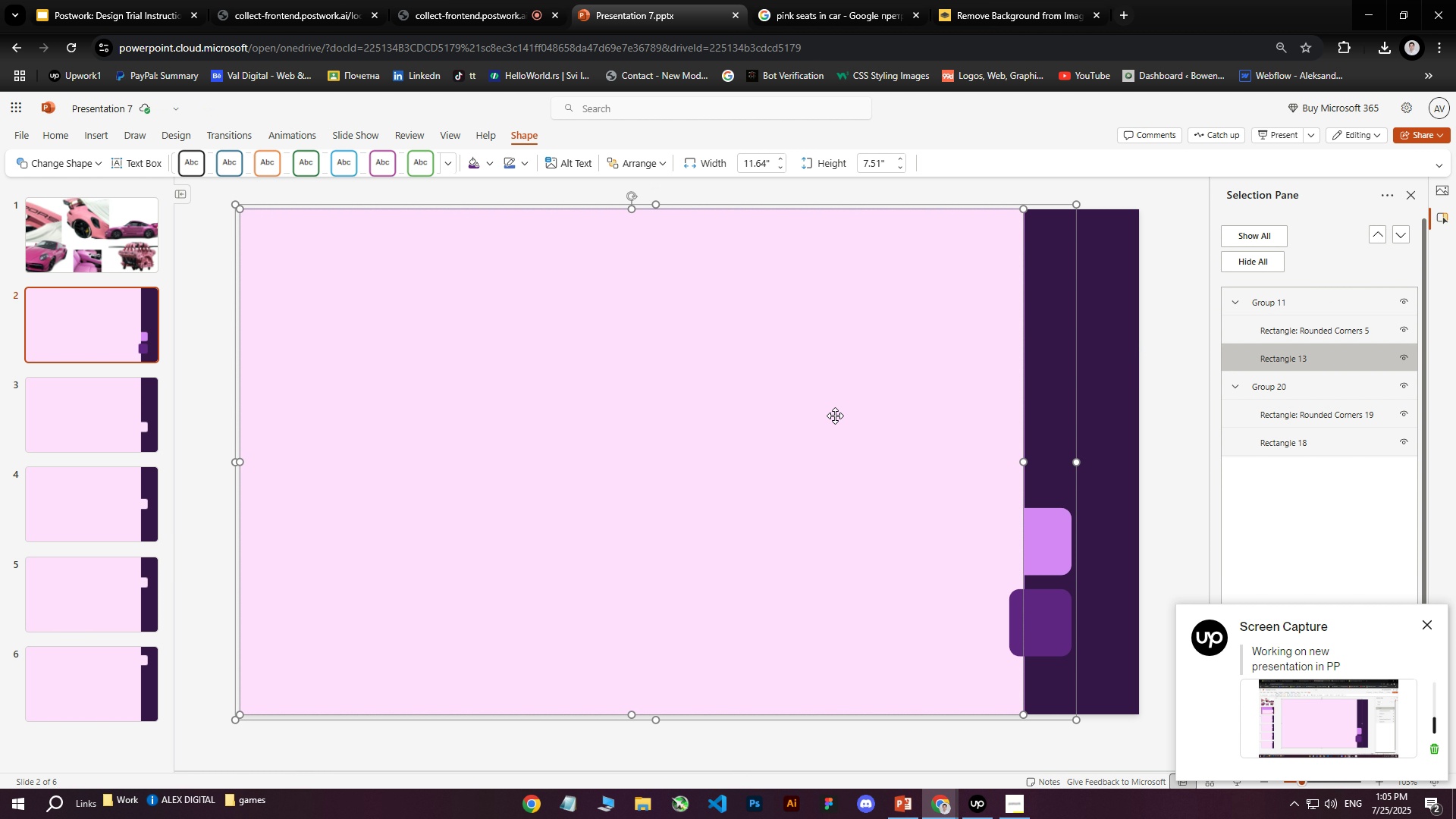 
right_click([834, 416])
 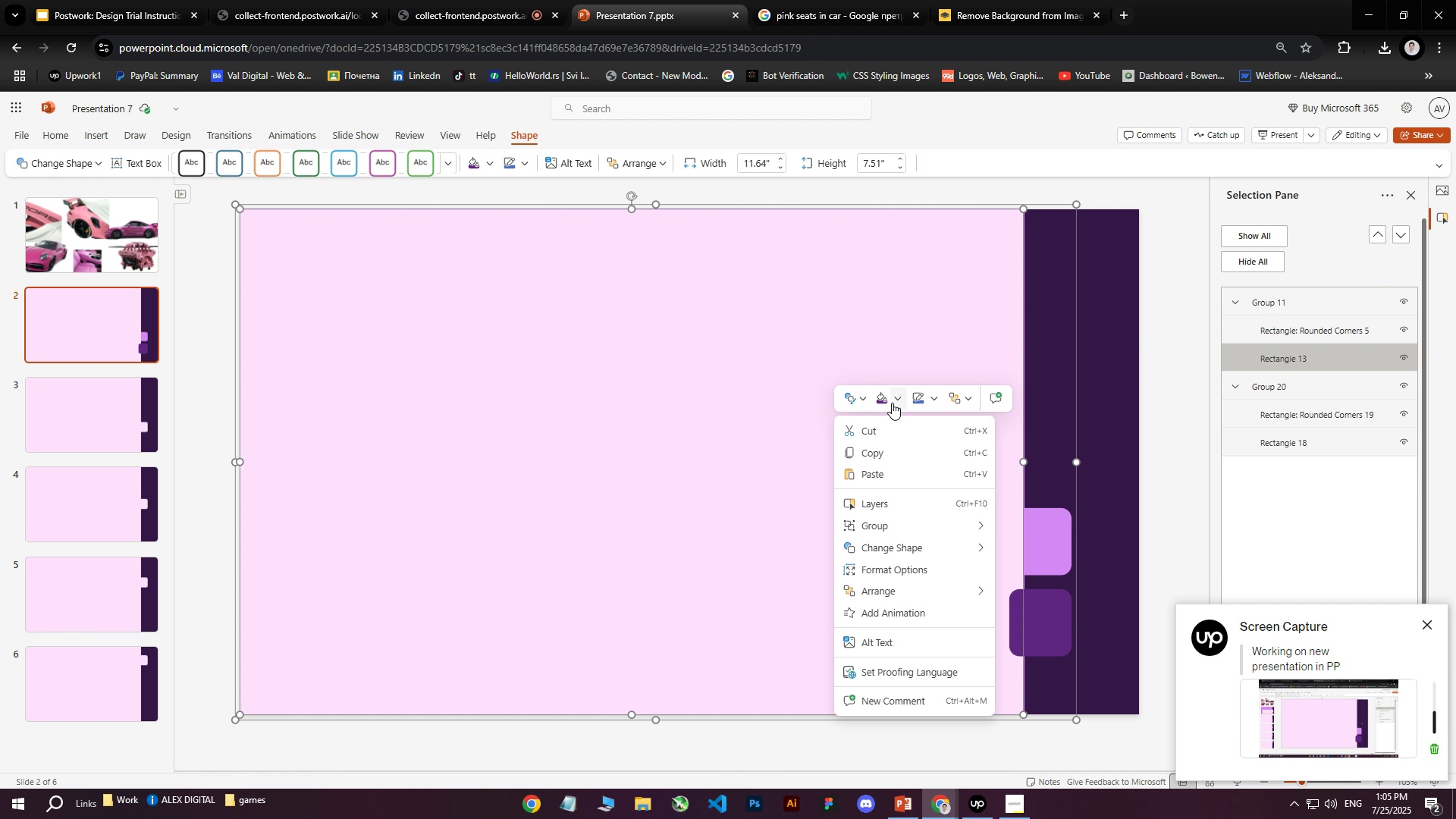 
left_click([880, 403])
 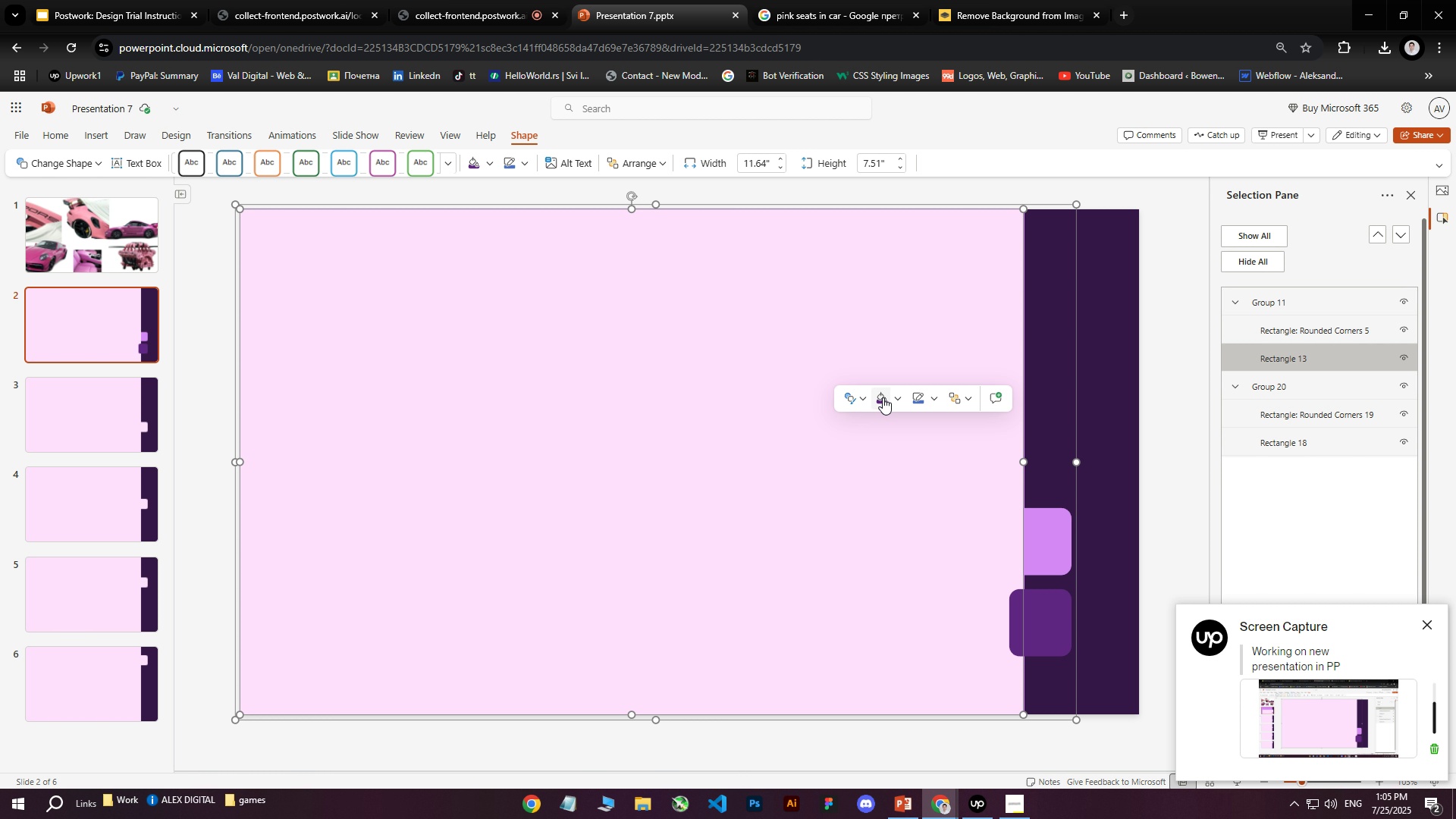 
double_click([883, 397])
 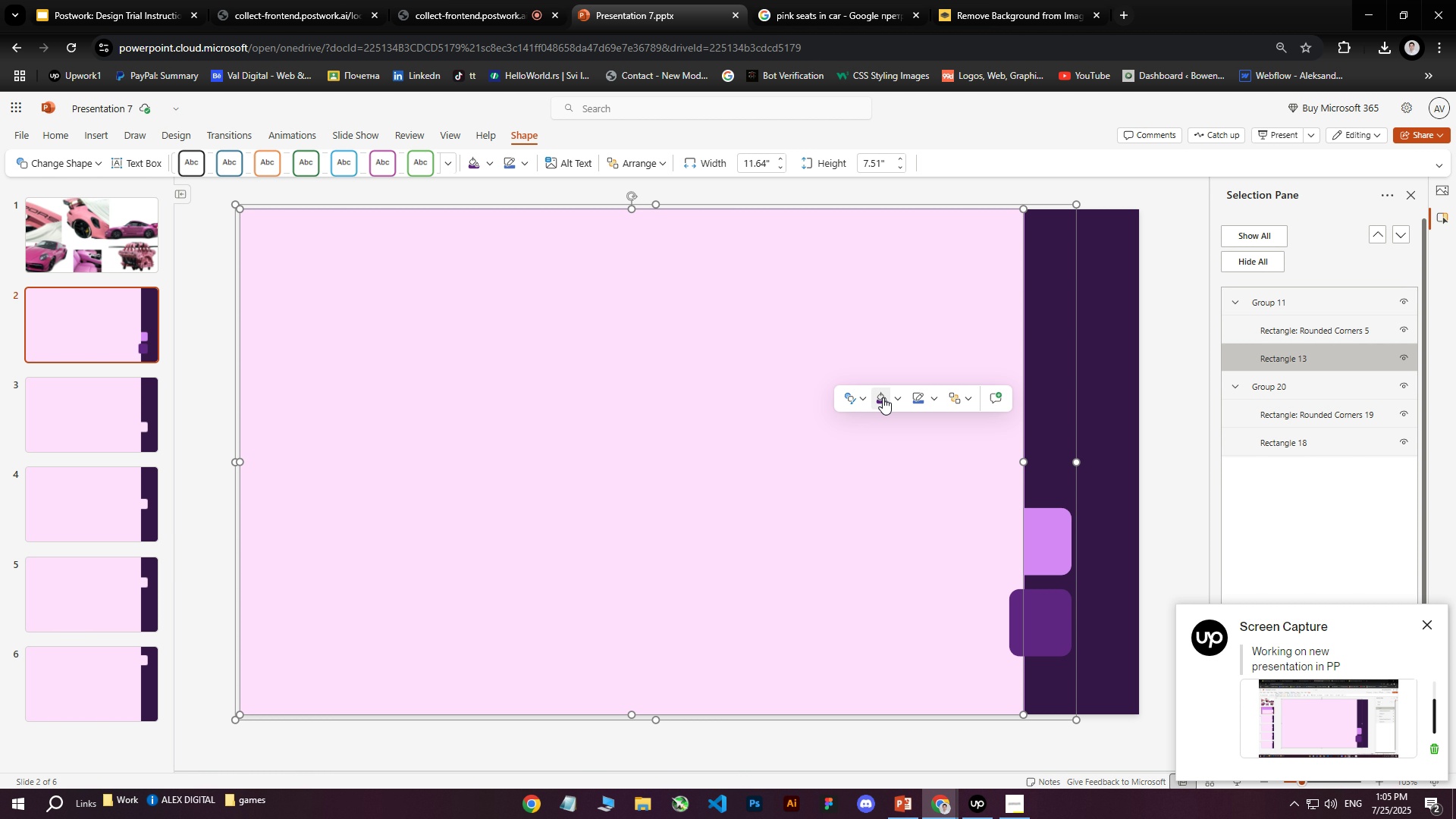 
triple_click([883, 397])
 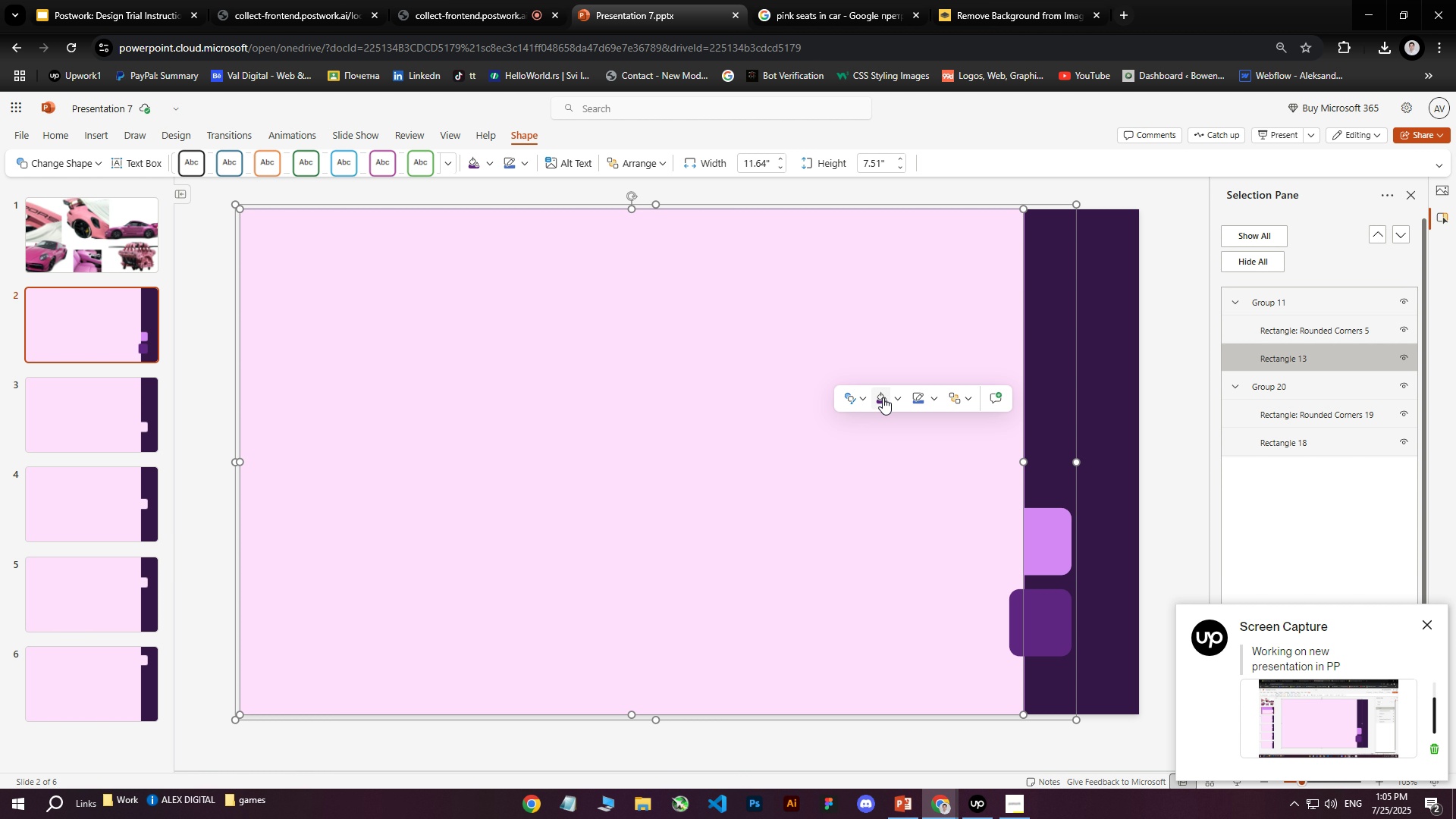 
triple_click([883, 397])
 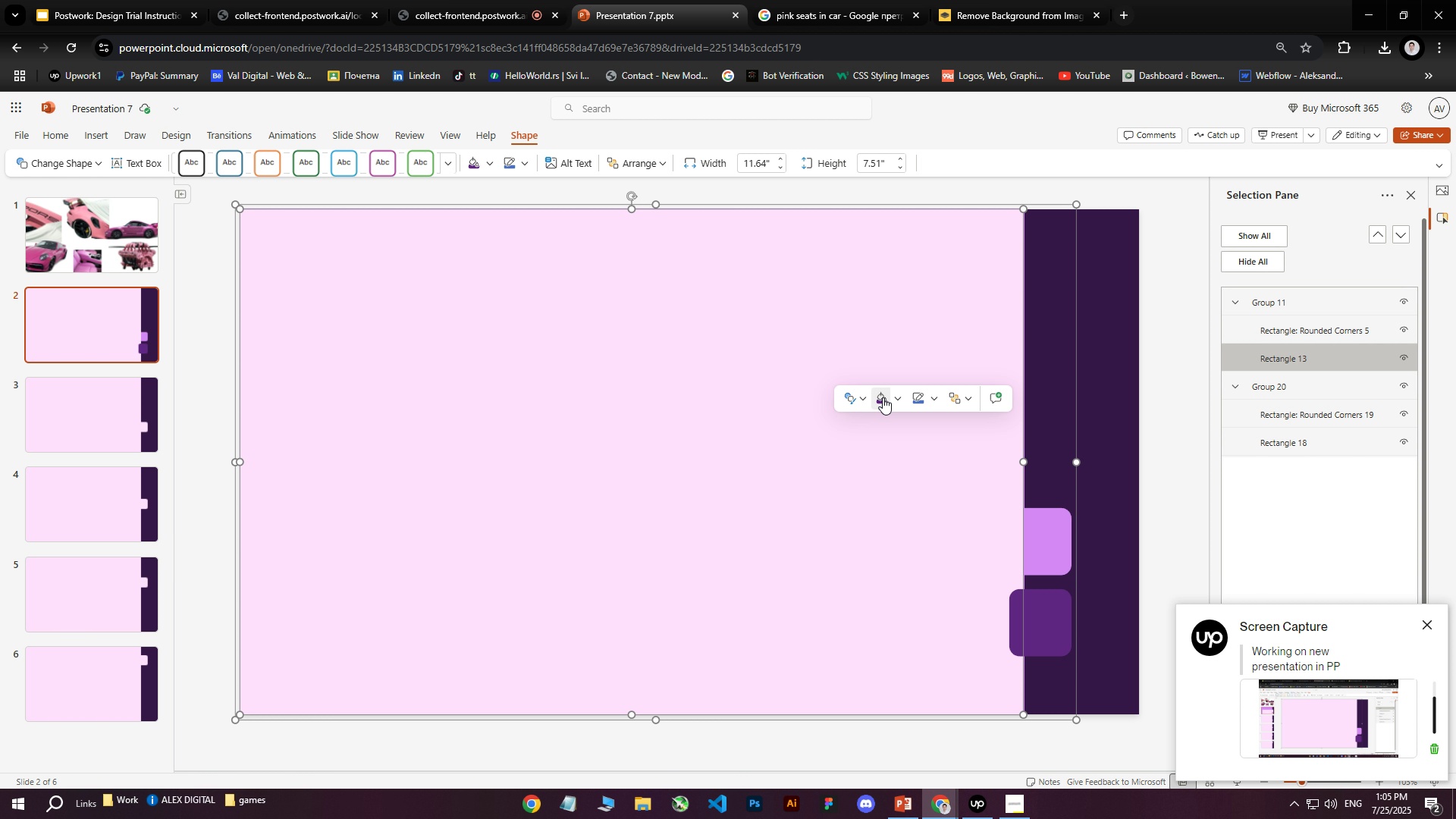 
triple_click([883, 397])
 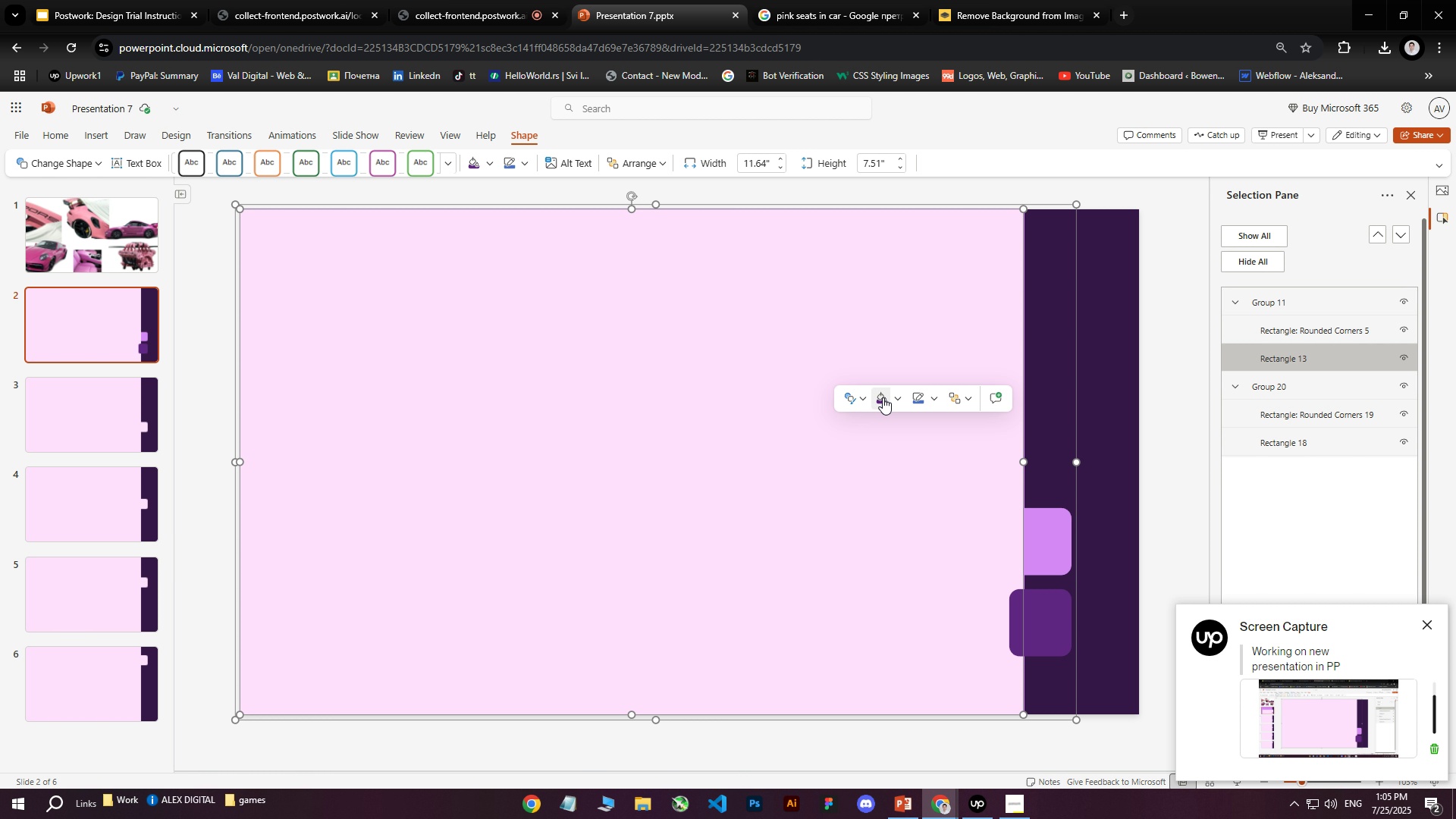 
triple_click([883, 397])
 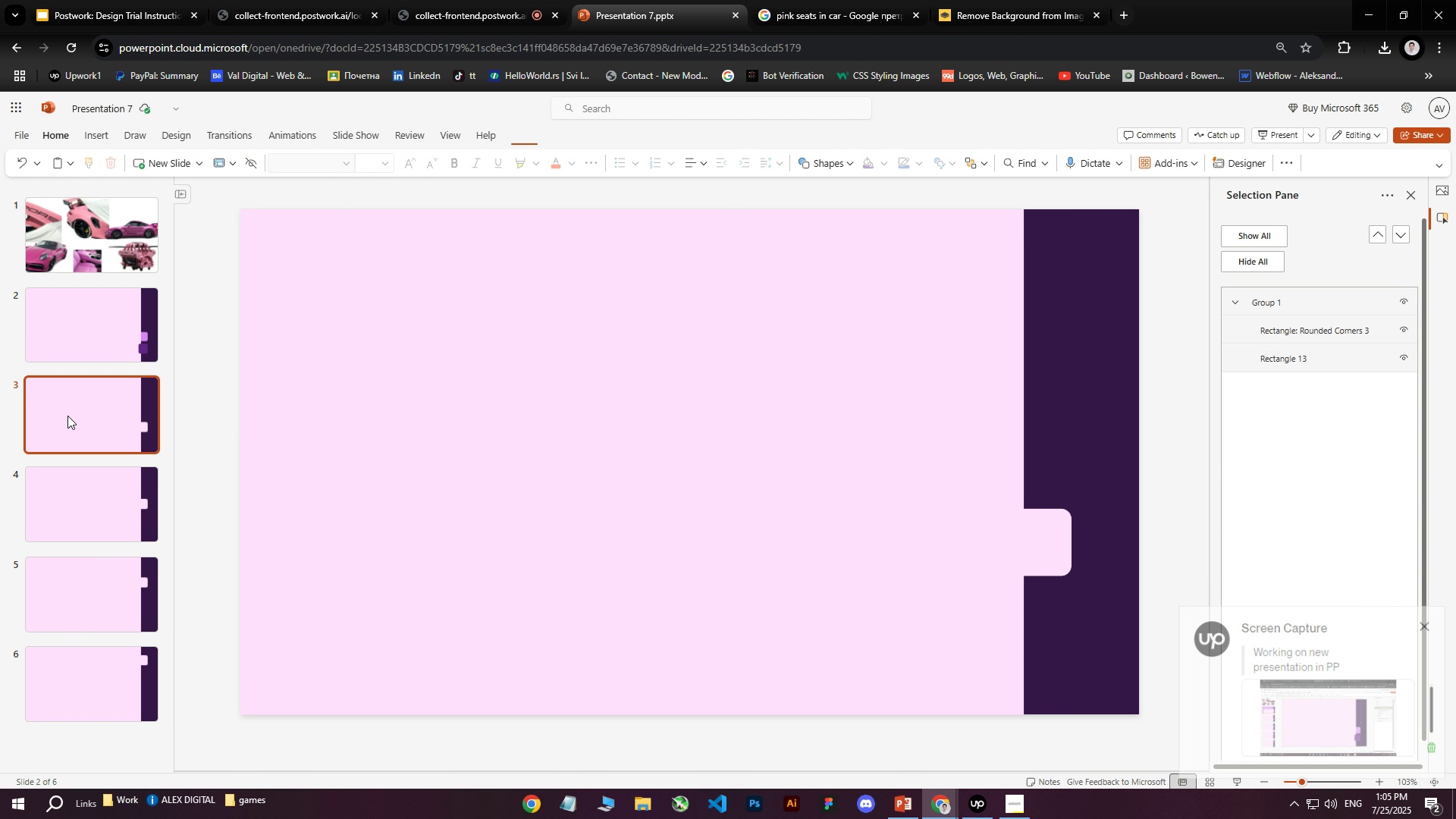 
double_click([98, 311])
 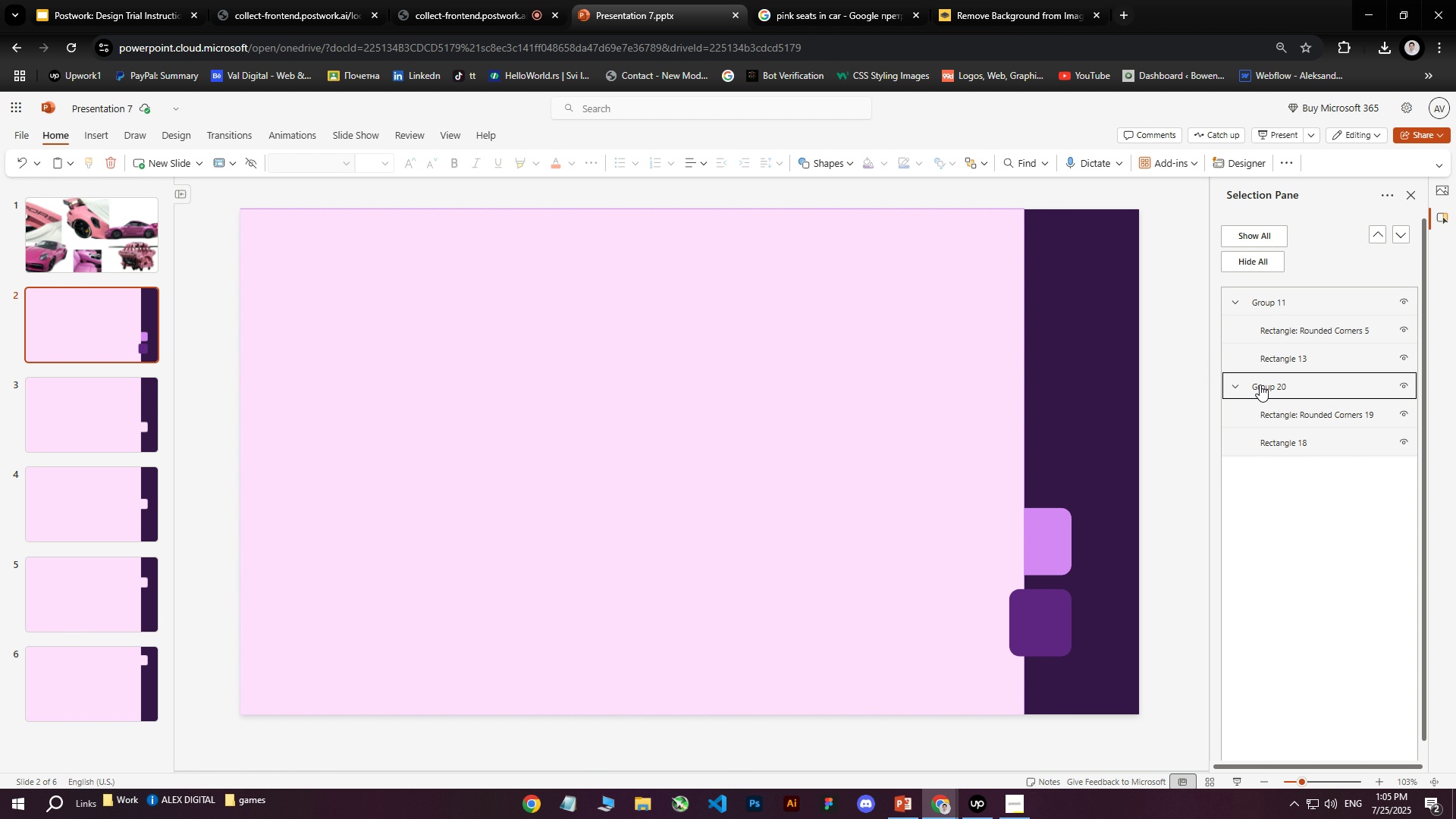 
double_click([1265, 305])
 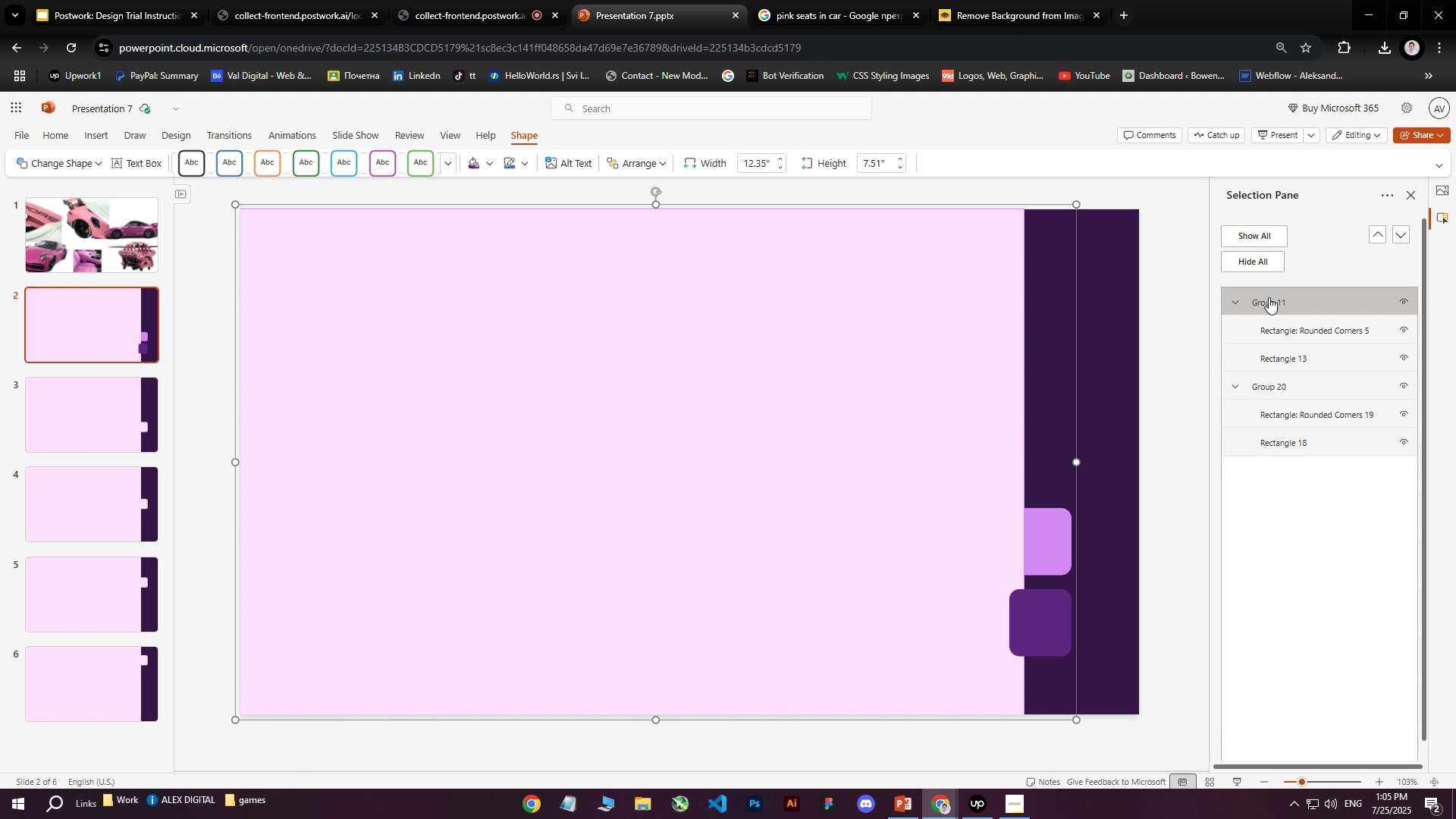 
left_click_drag(start_coordinate=[1269, 294], to_coordinate=[1254, 439])
 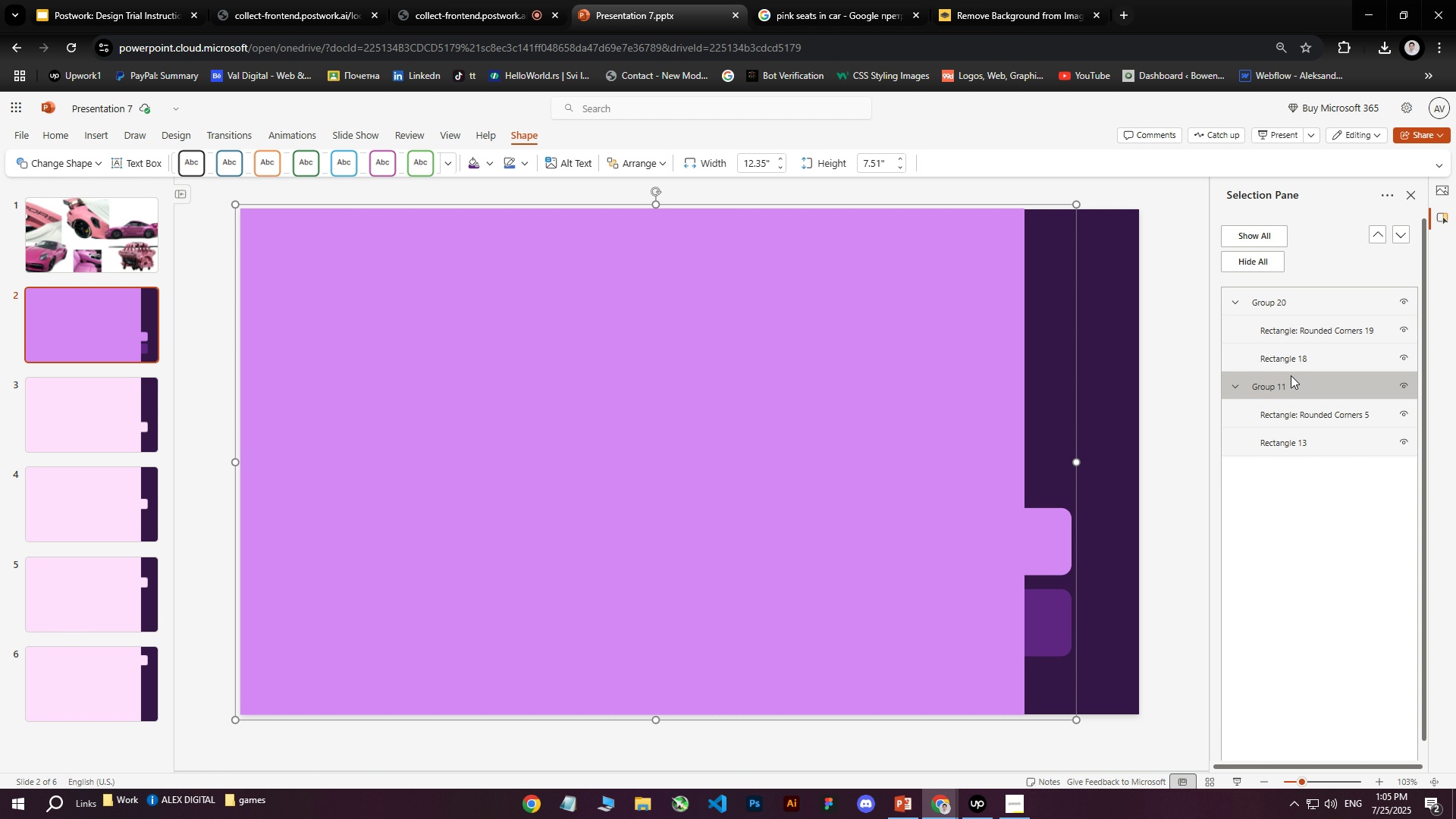 
left_click([1276, 303])
 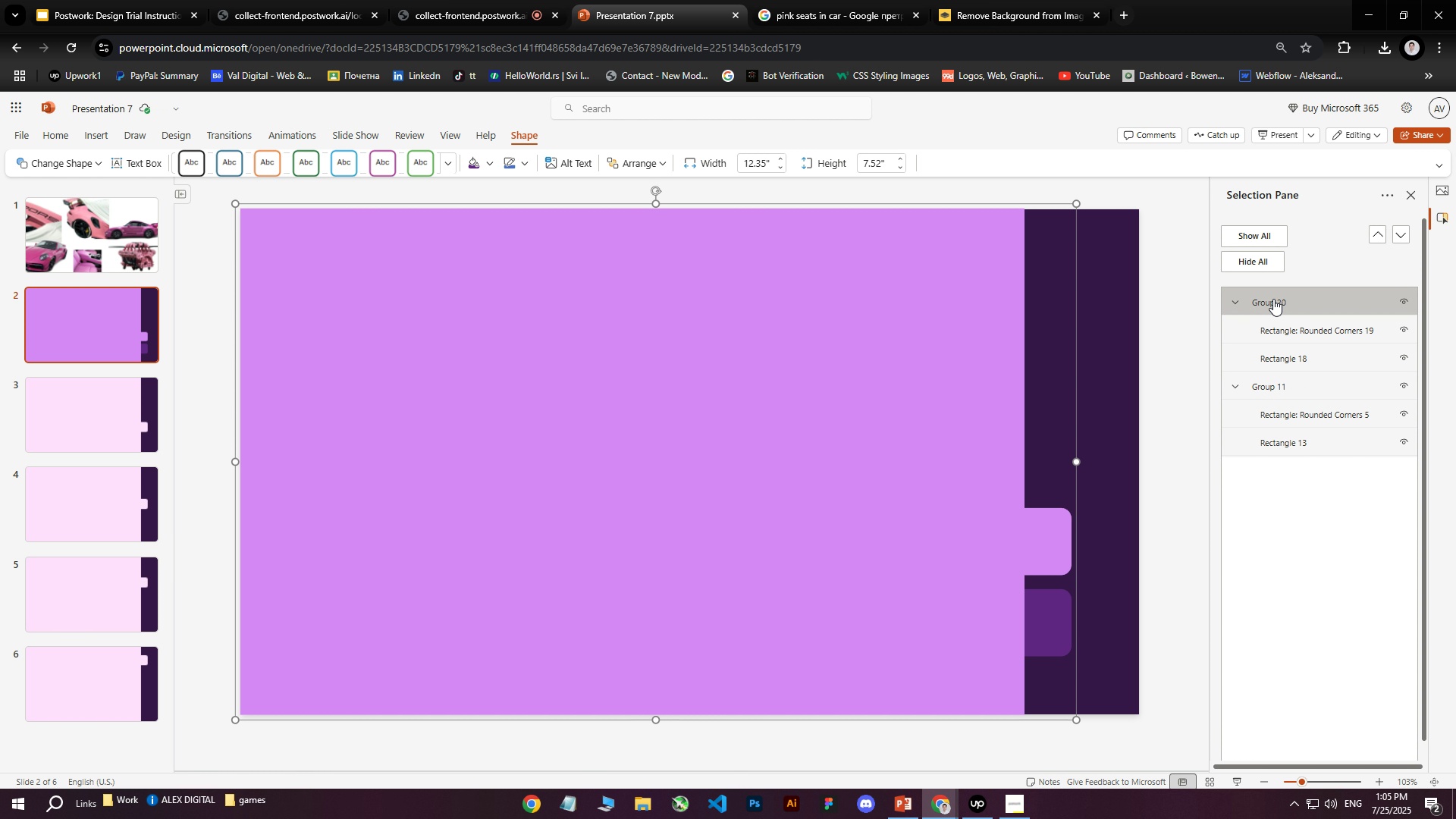 
left_click_drag(start_coordinate=[1272, 297], to_coordinate=[1288, 303])
 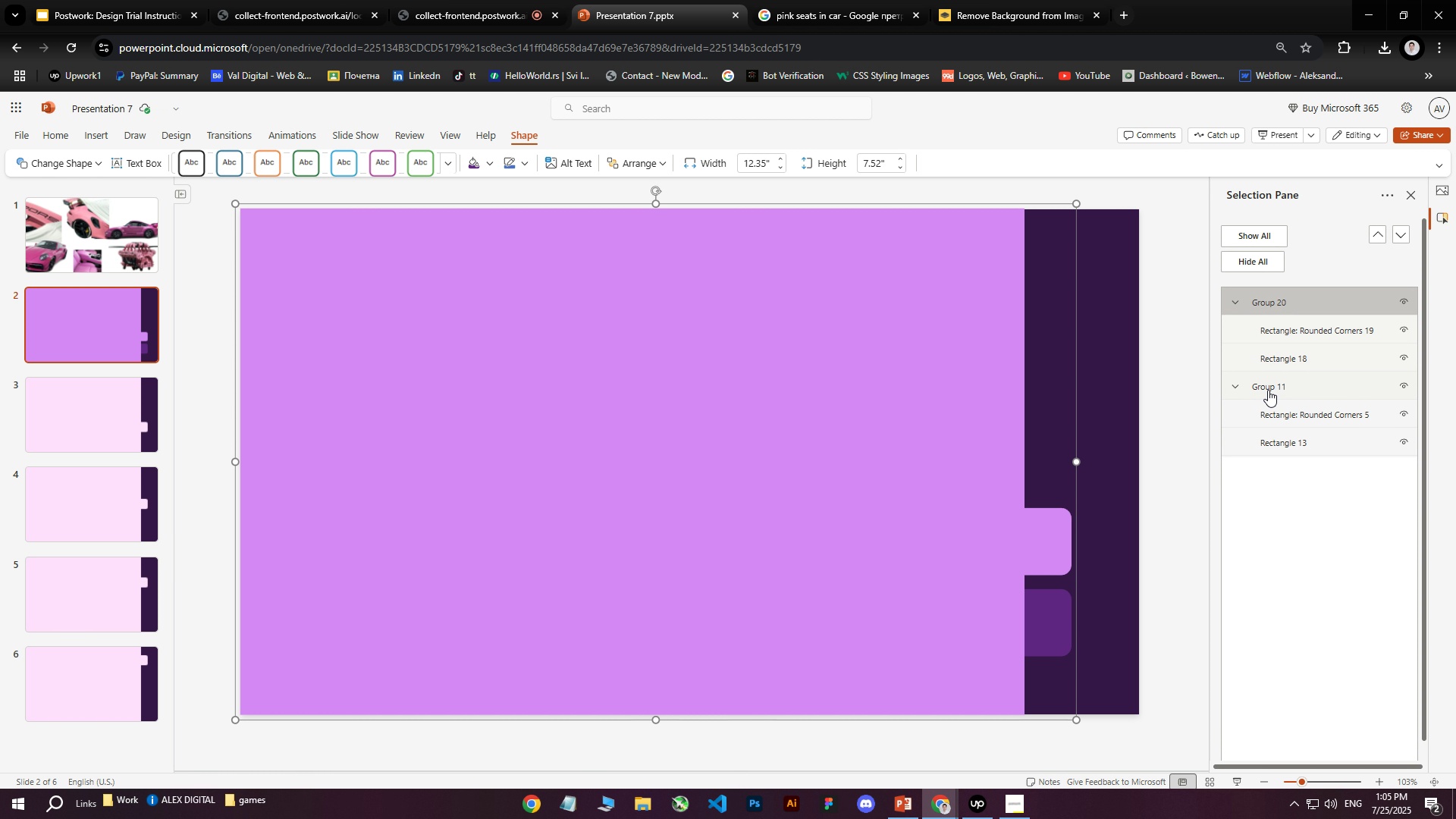 
left_click([1268, 390])
 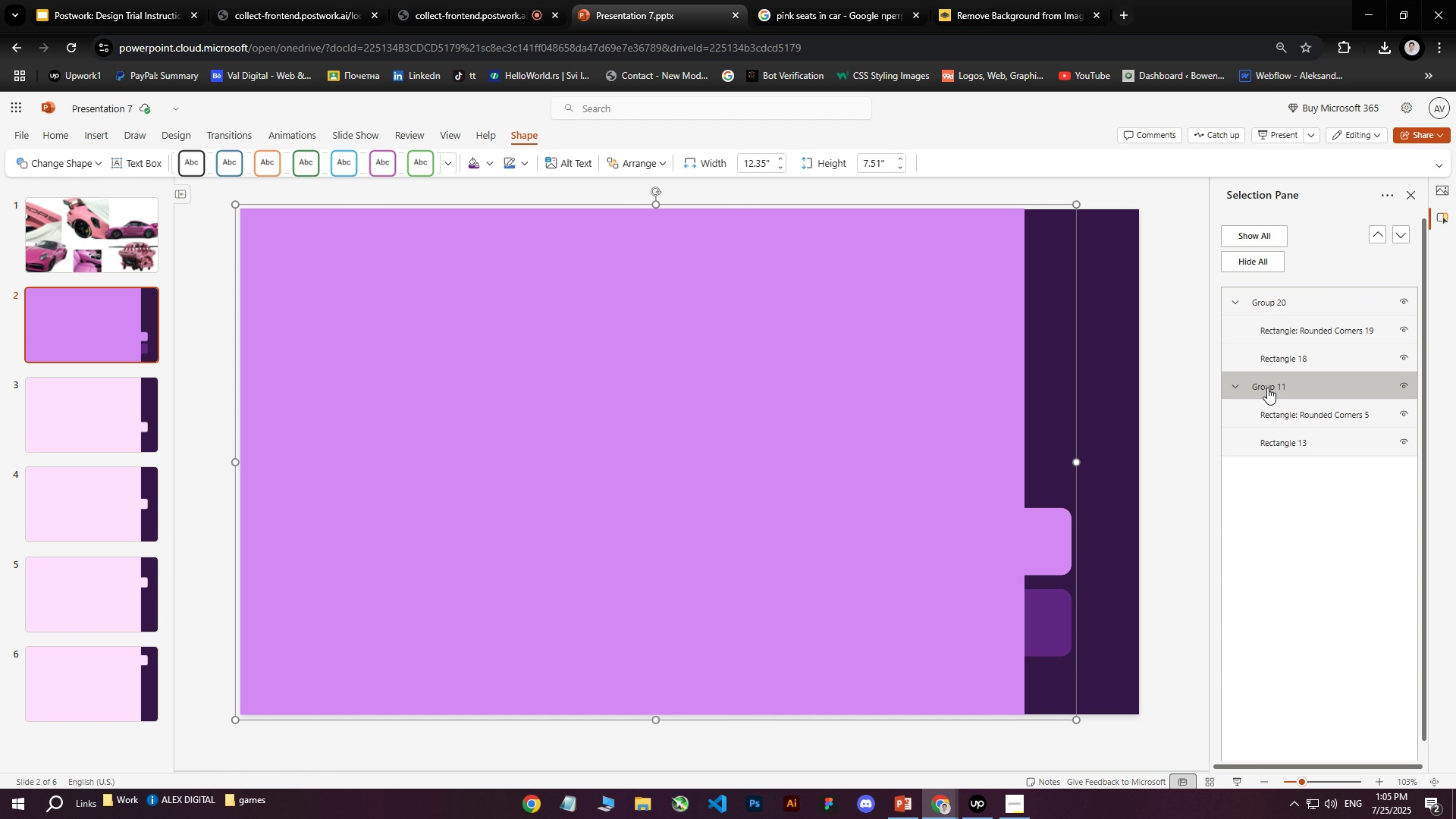 
left_click_drag(start_coordinate=[1264, 385], to_coordinate=[1266, 285])
 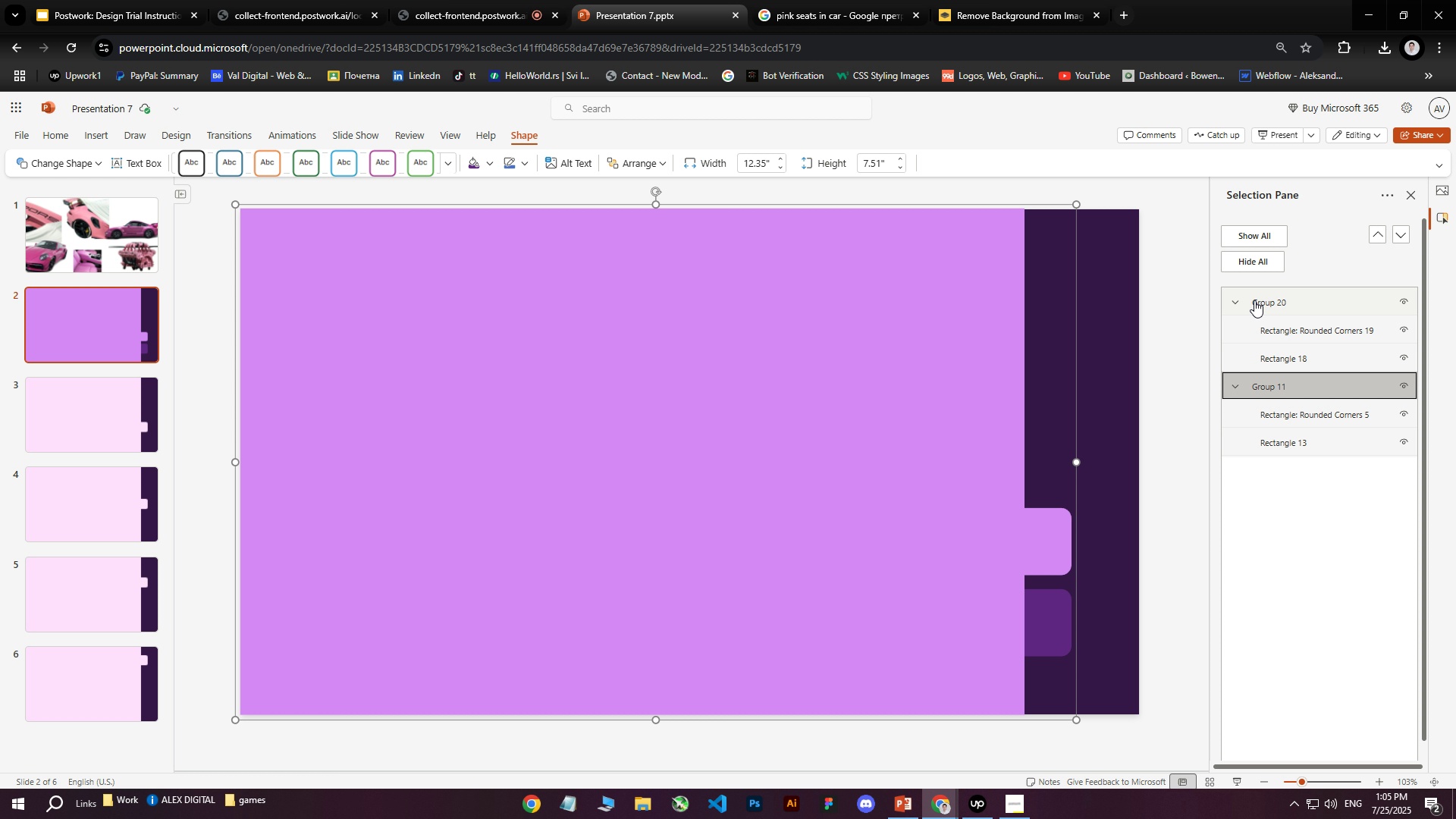 
left_click_drag(start_coordinate=[1237, 376], to_coordinate=[1263, 287])
 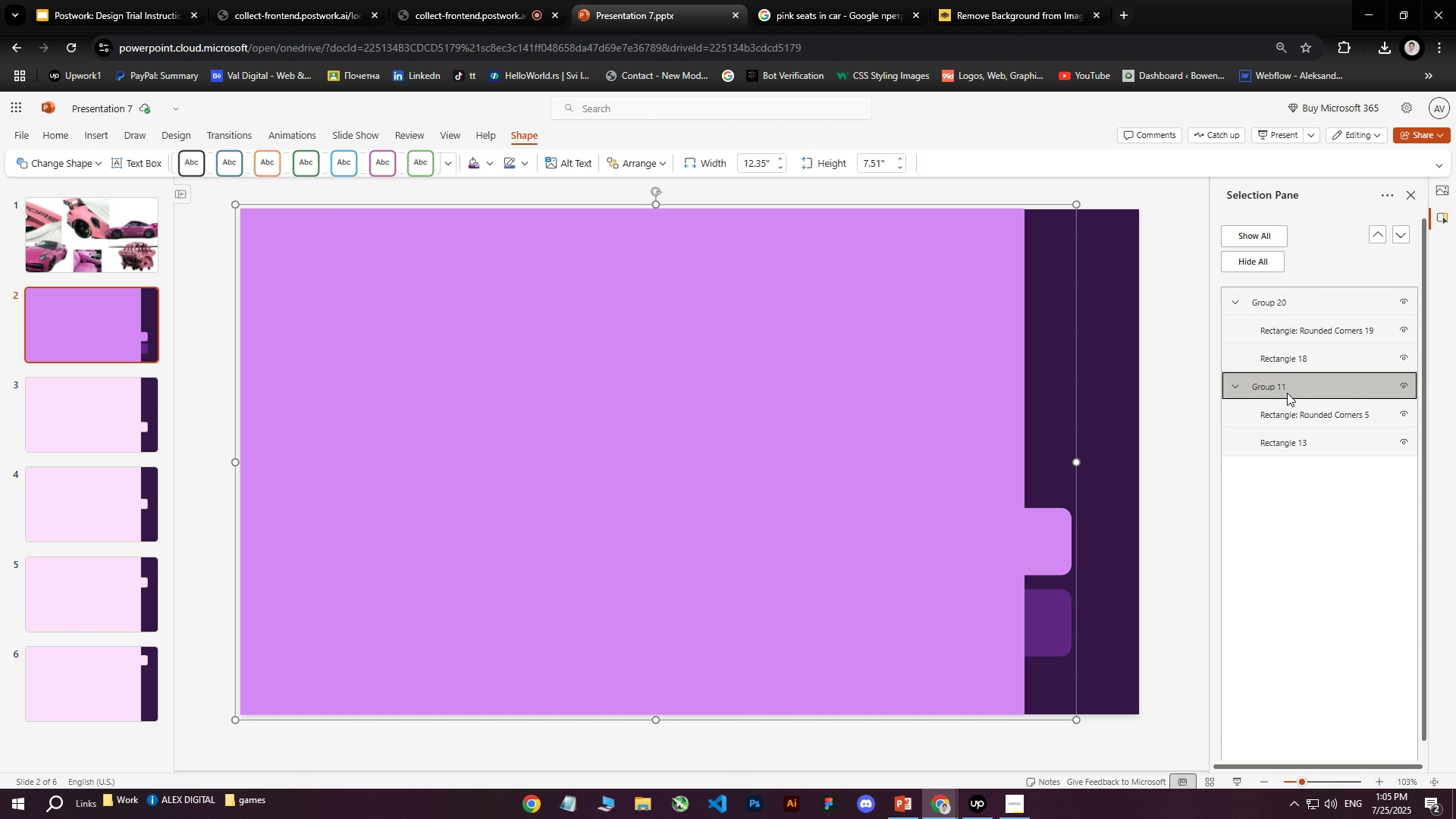 
left_click([1290, 482])
 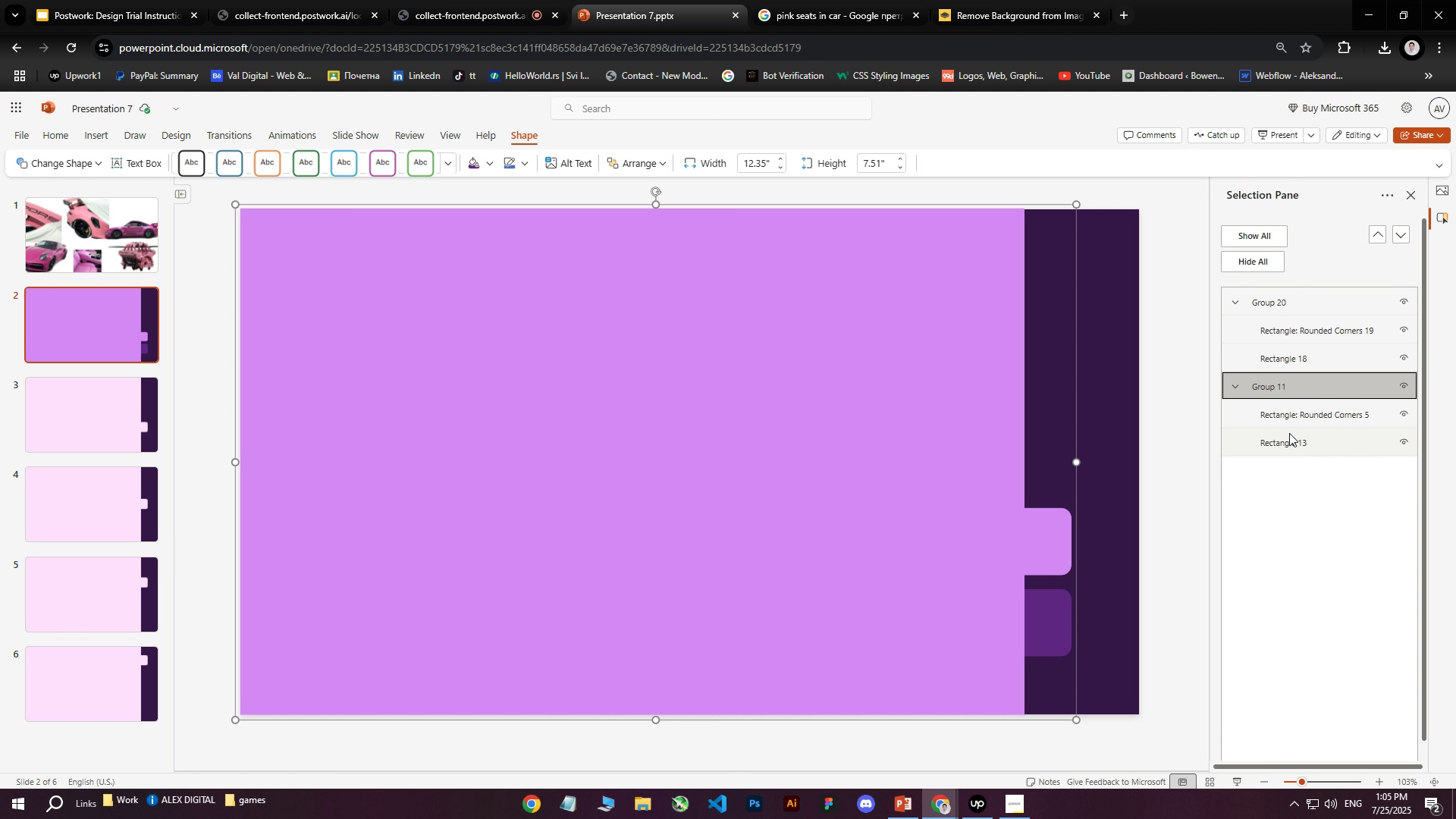 
left_click([1287, 301])
 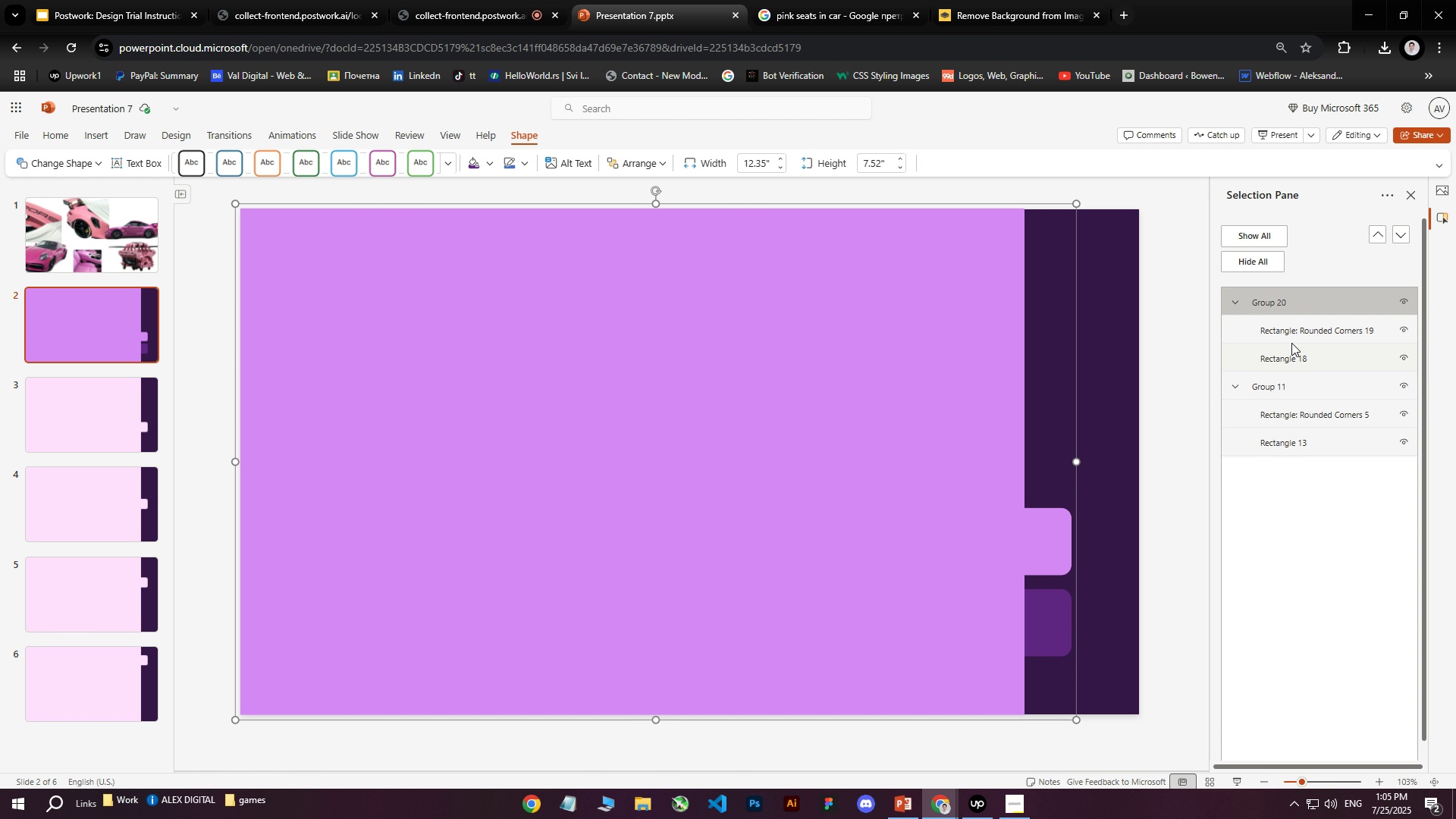 
left_click([1293, 337])
 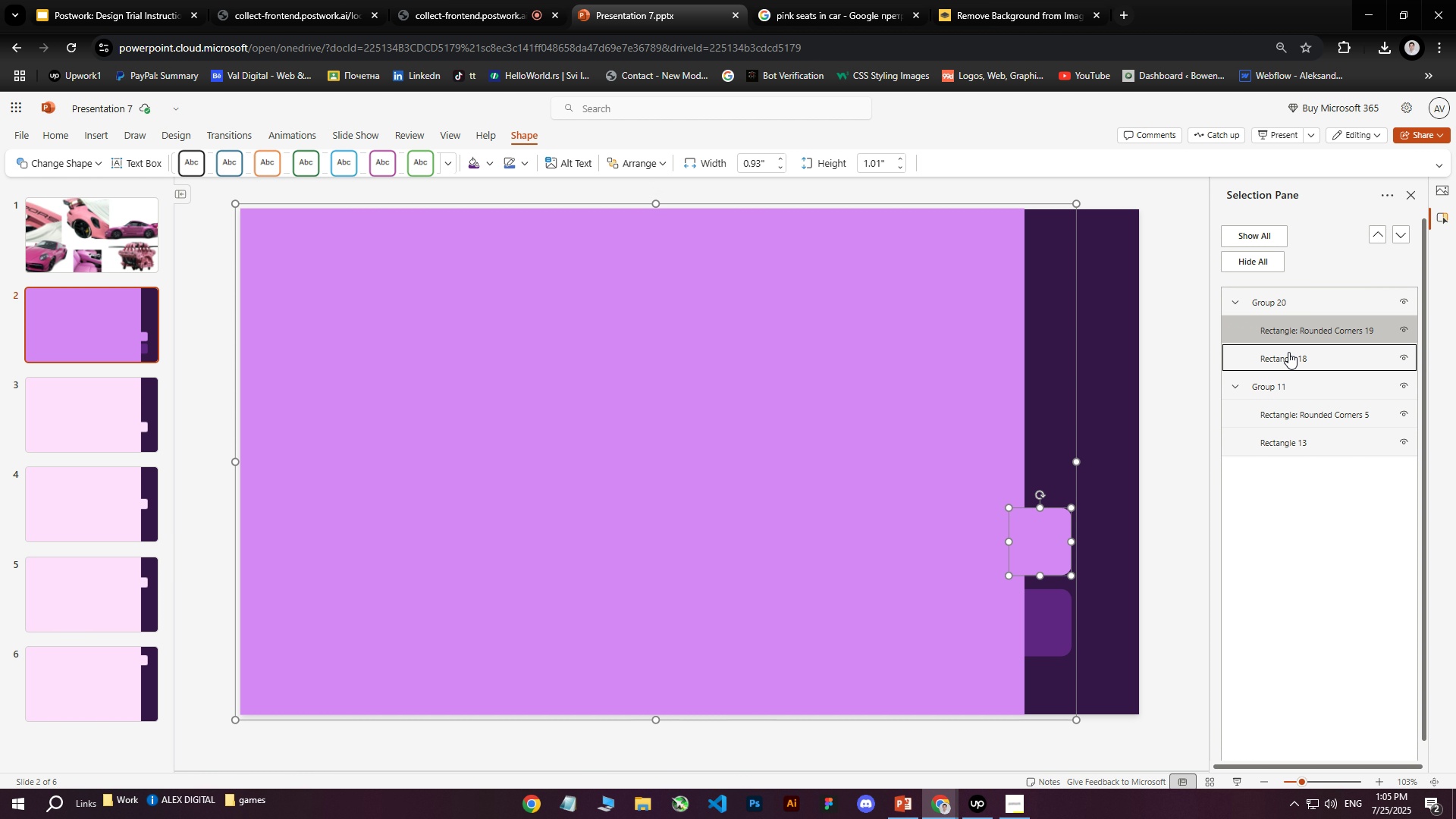 
double_click([1288, 352])
 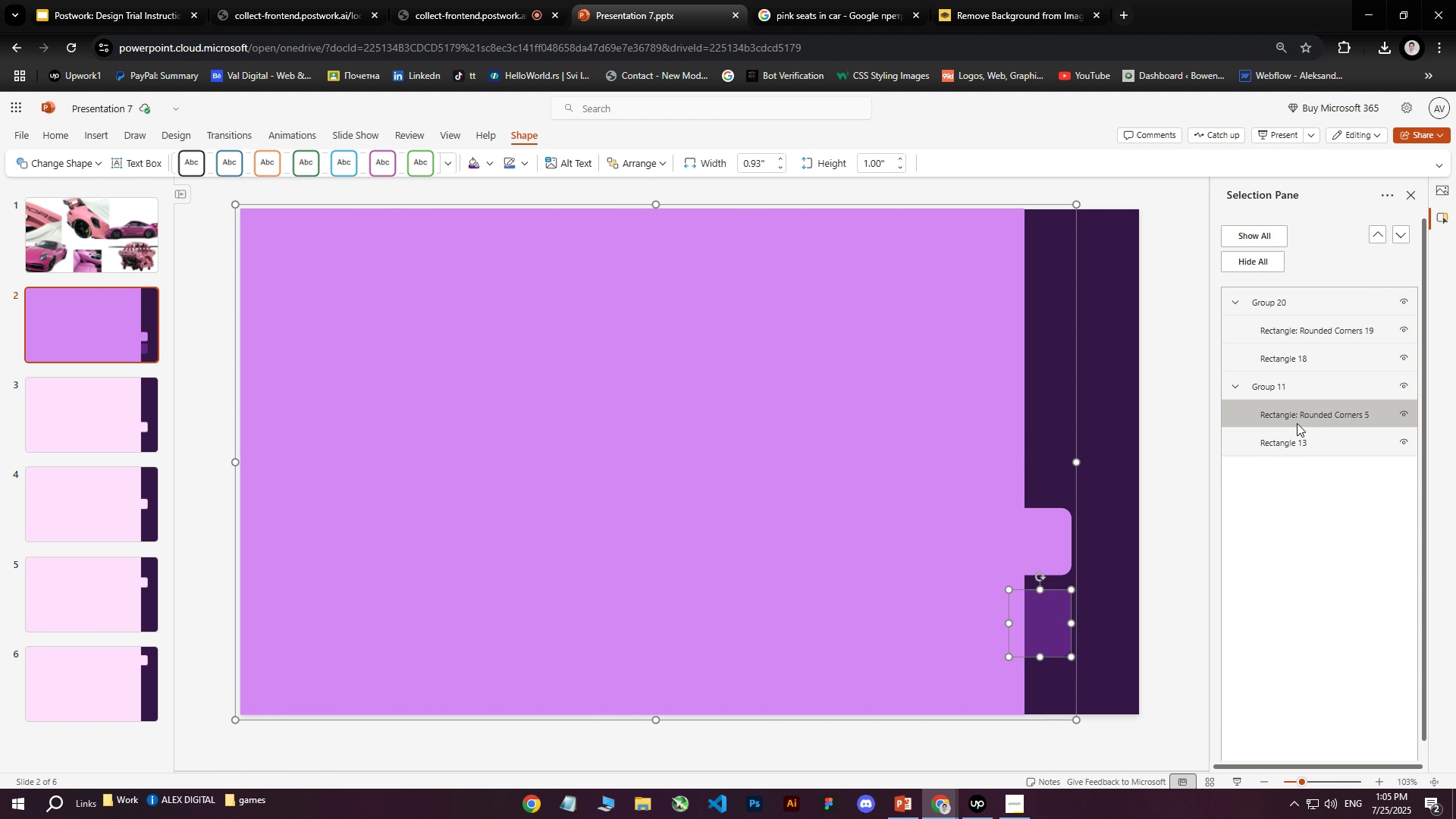 
double_click([1296, 442])
 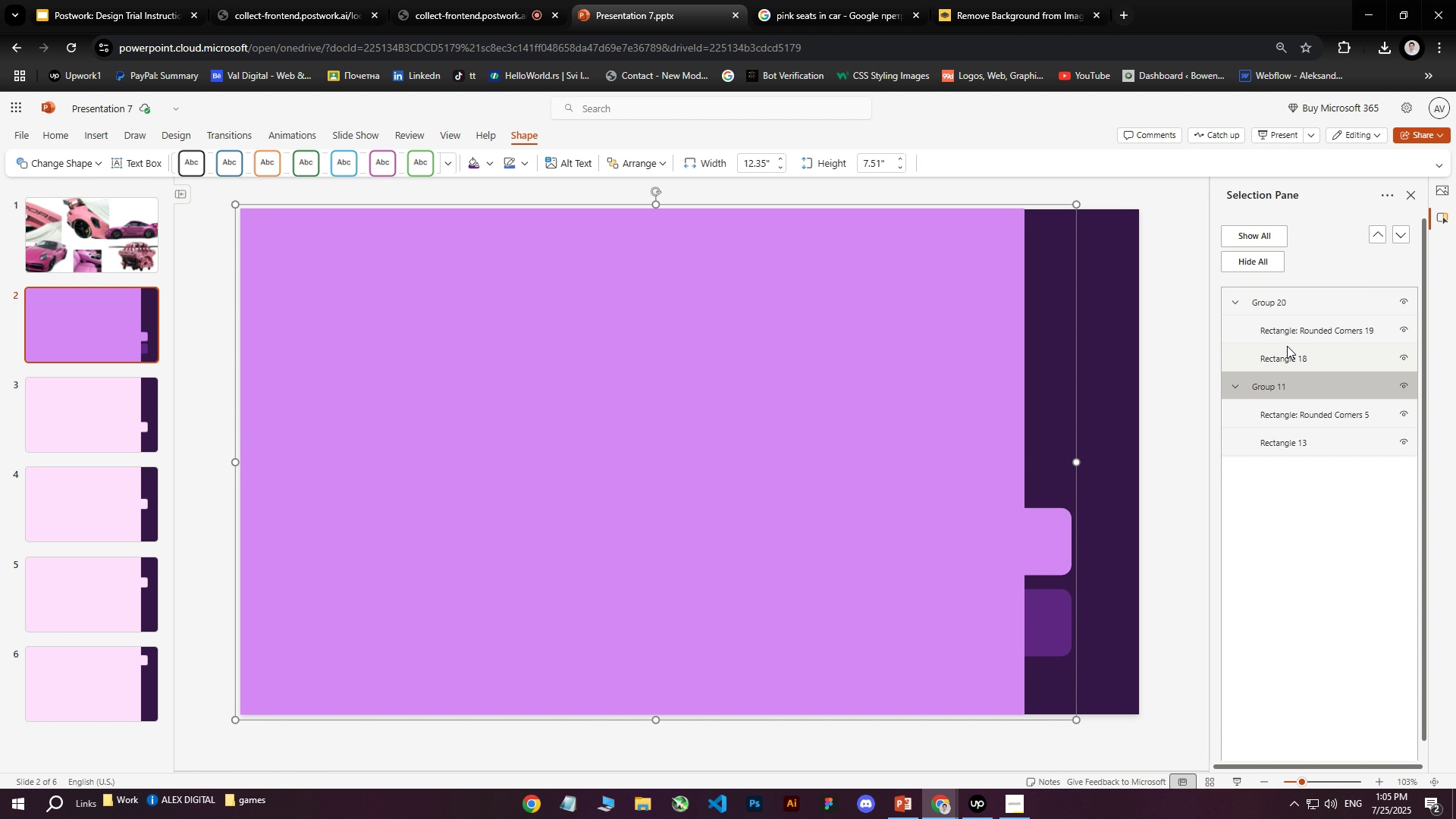 
double_click([1287, 305])
 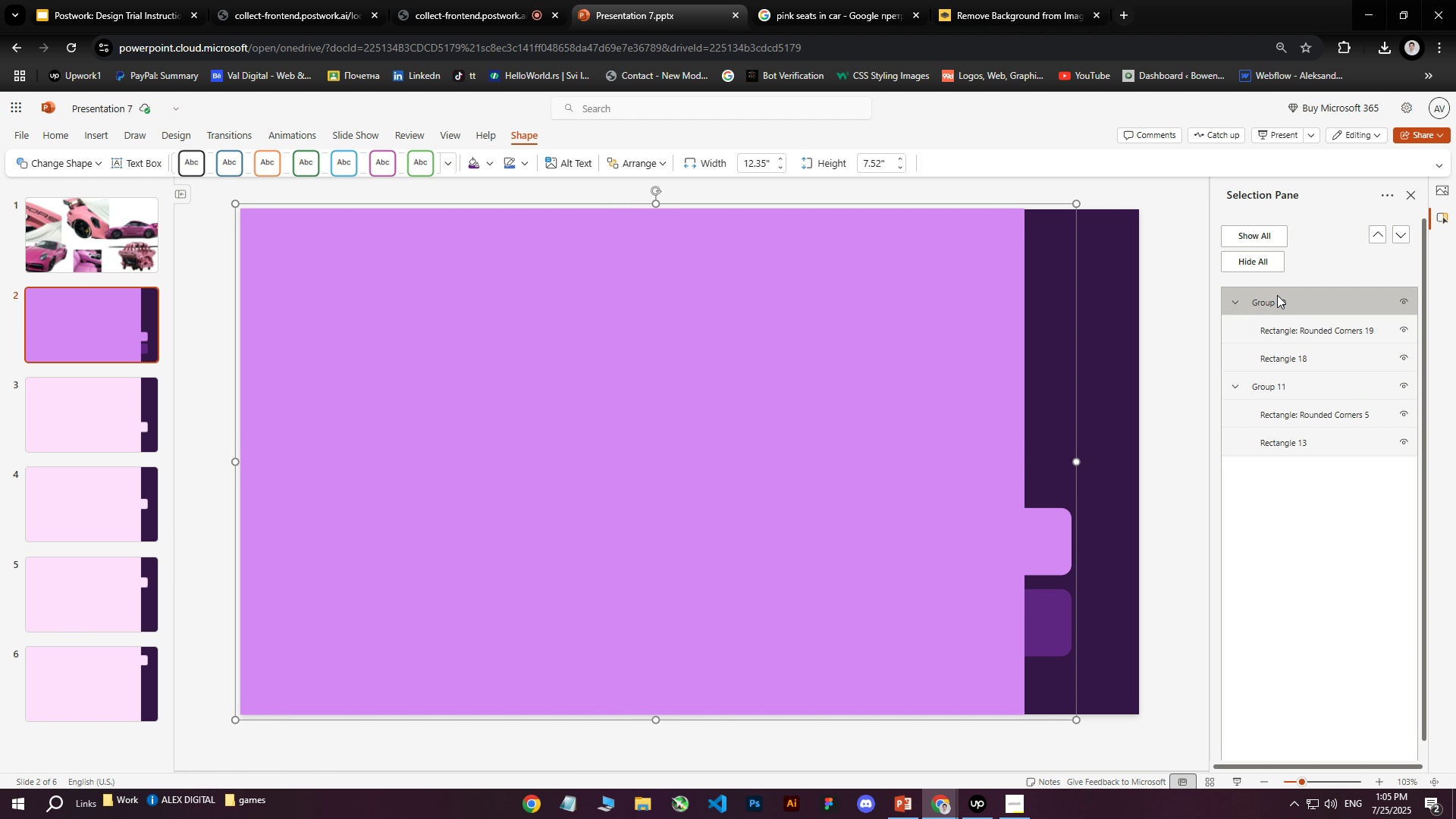 
left_click_drag(start_coordinate=[1265, 290], to_coordinate=[1280, 459])
 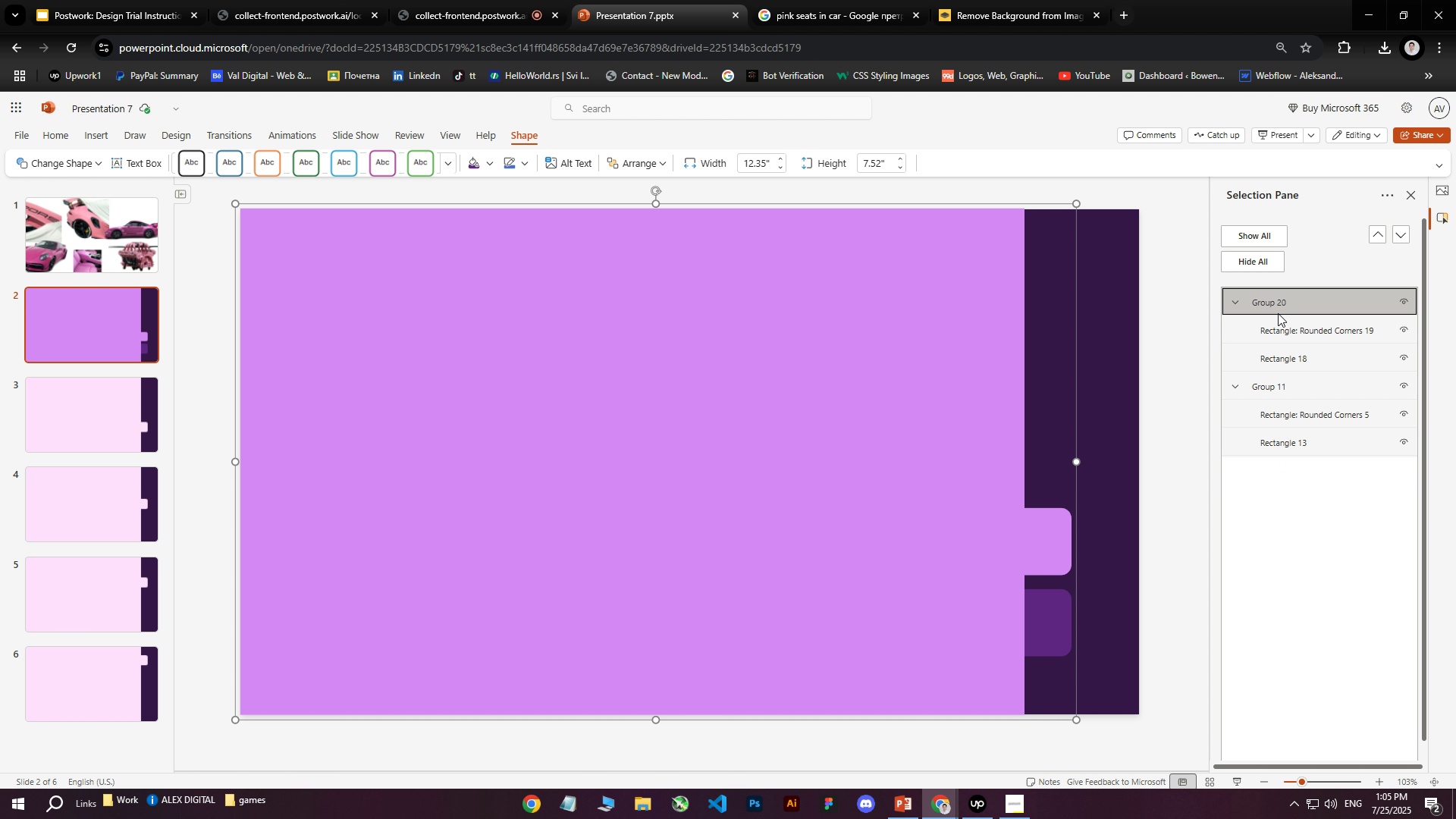 
left_click_drag(start_coordinate=[1269, 302], to_coordinate=[1269, 469])
 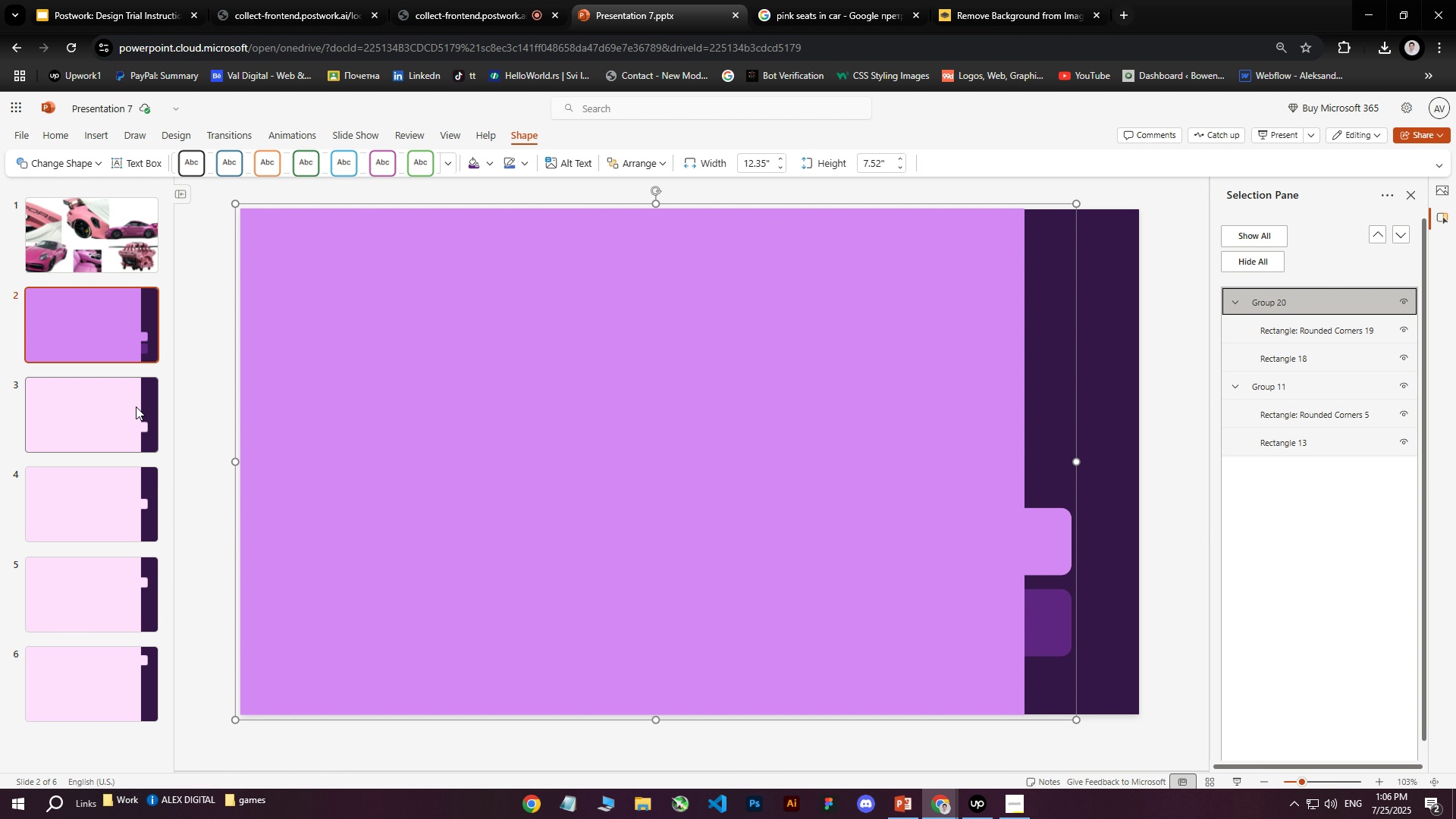 
left_click([193, 396])
 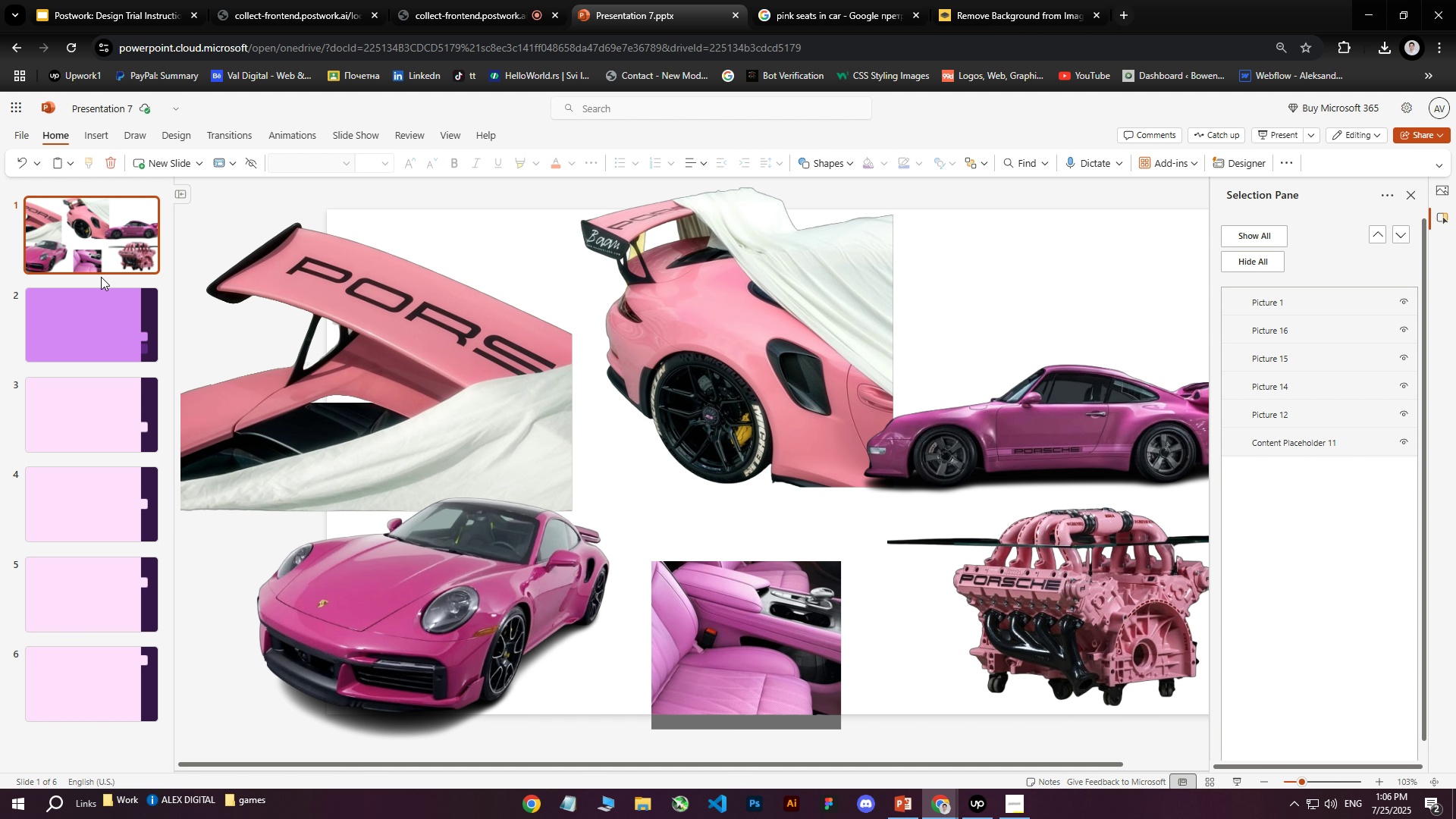 
double_click([83, 318])
 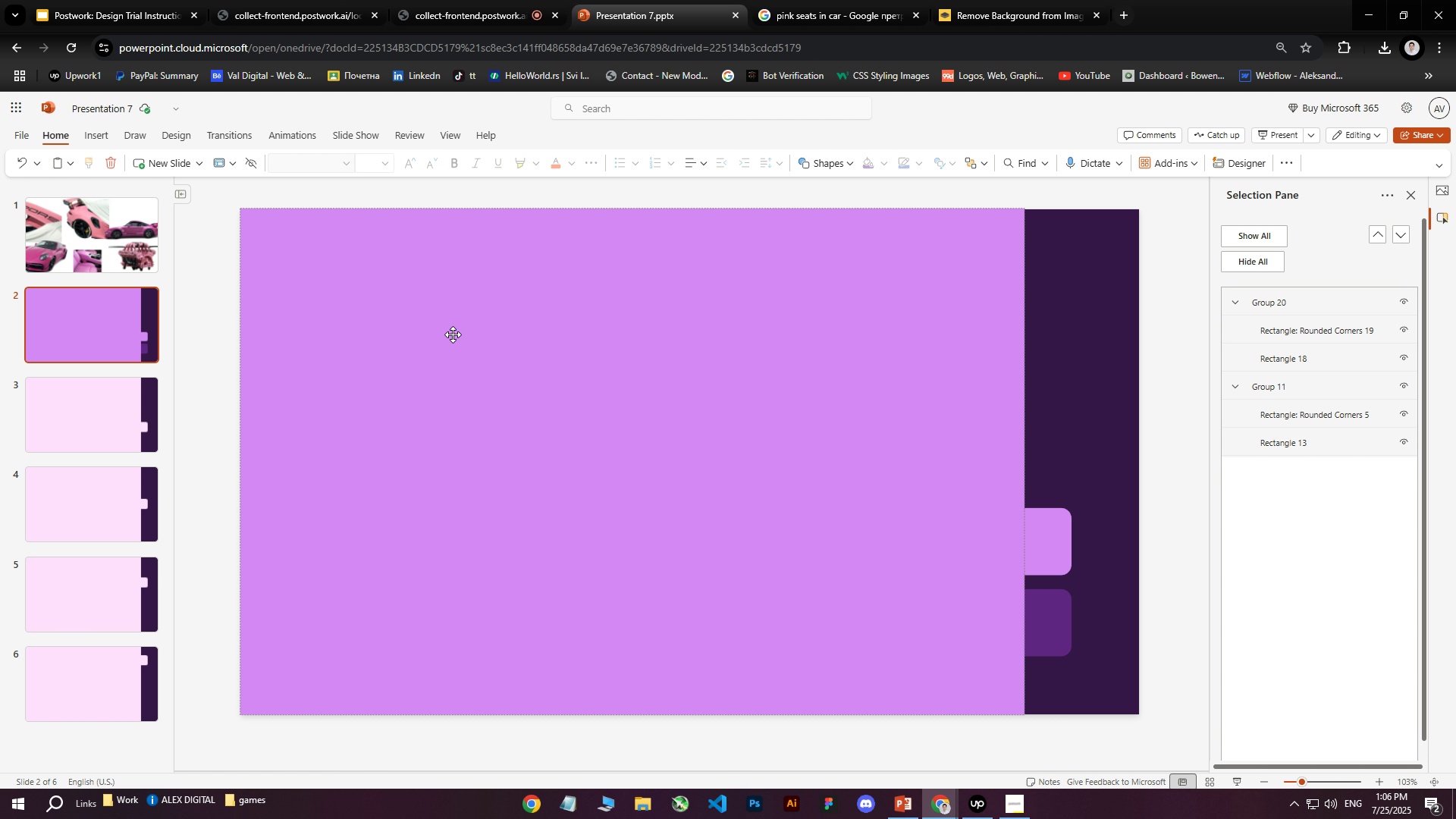 
scroll: coordinate [441, 330], scroll_direction: up, amount: 1.0
 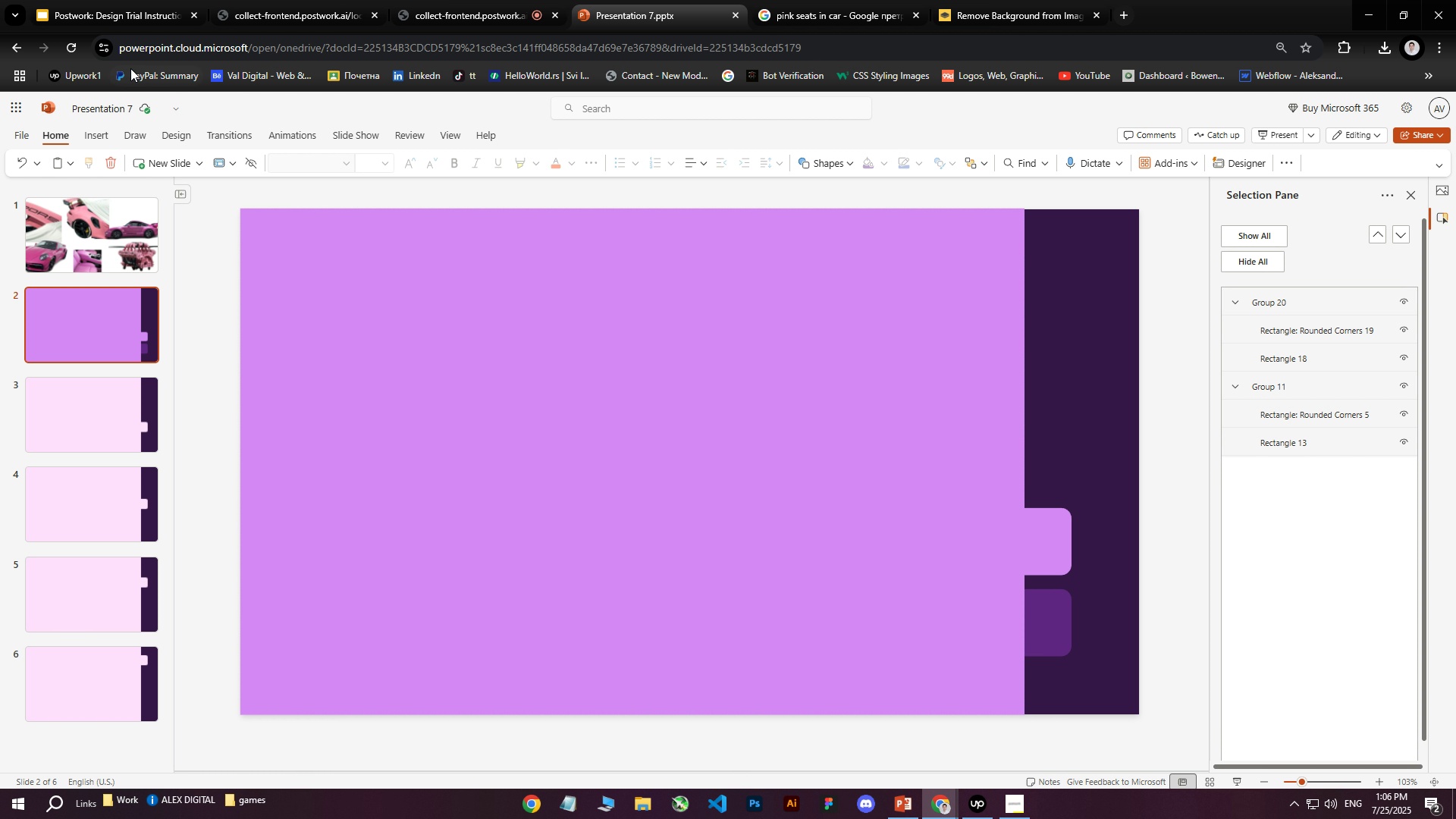 
left_click([65, 48])
 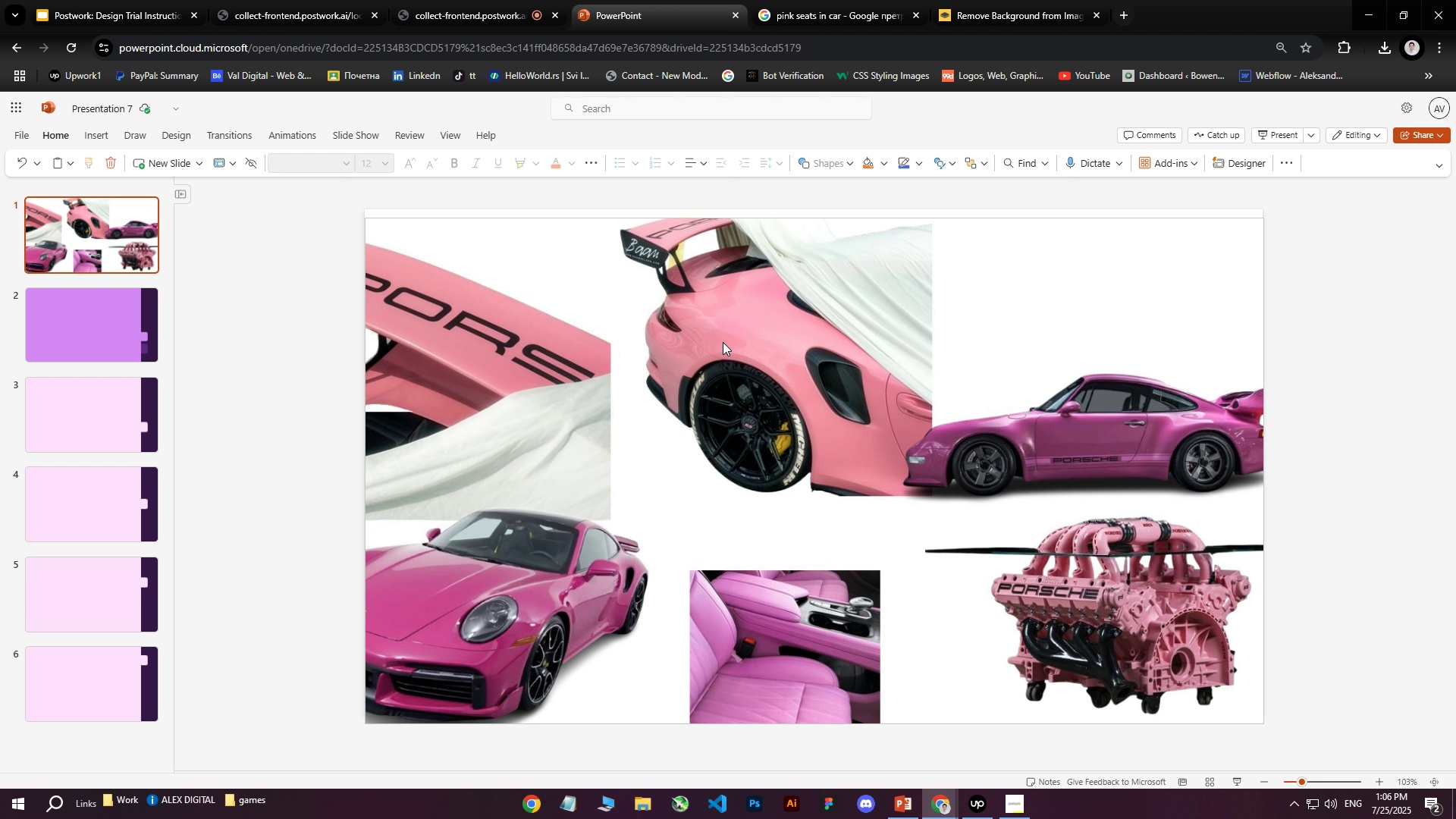 
left_click([84, 315])
 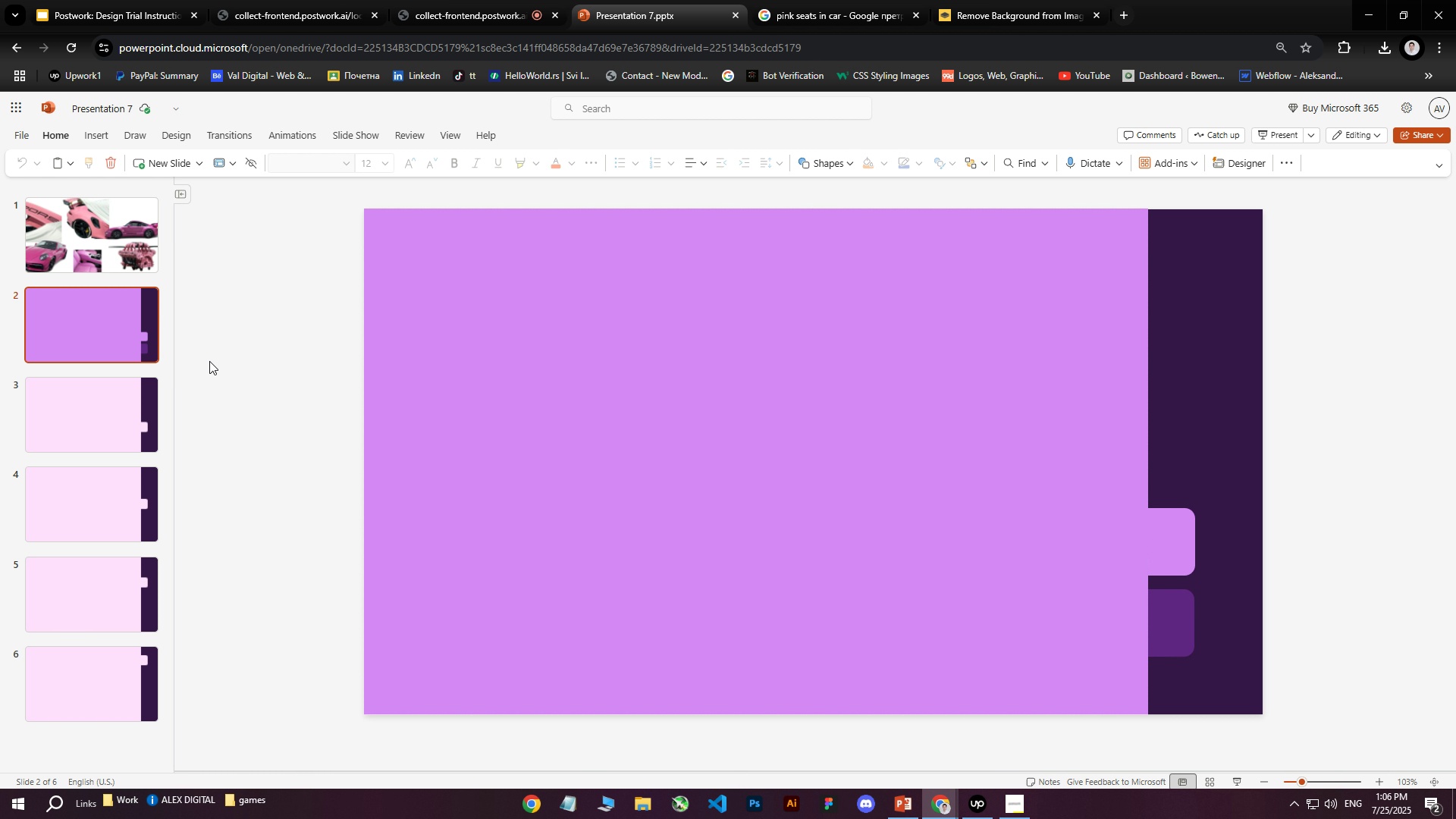 
right_click([822, 396])
 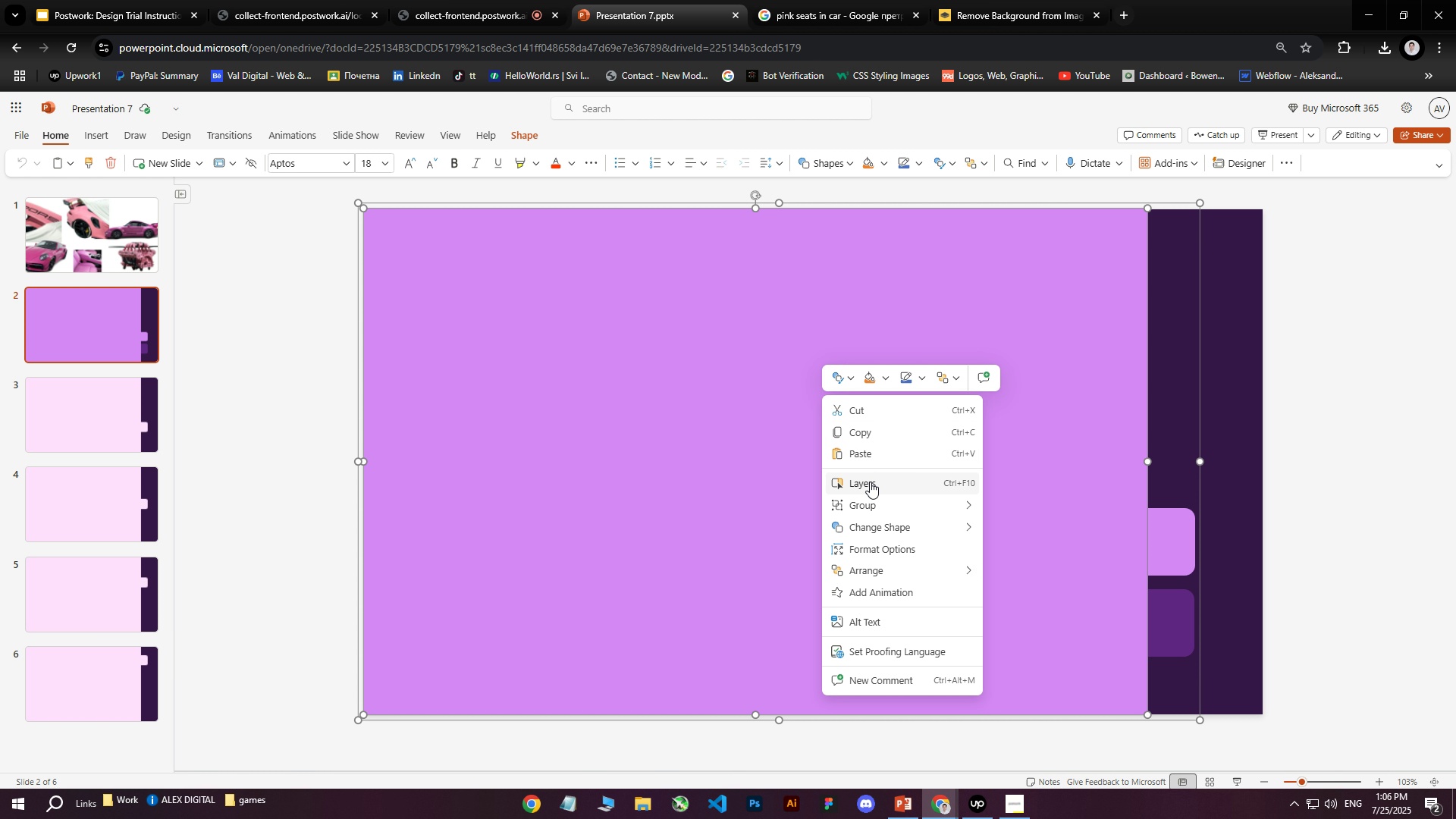 
left_click([870, 482])
 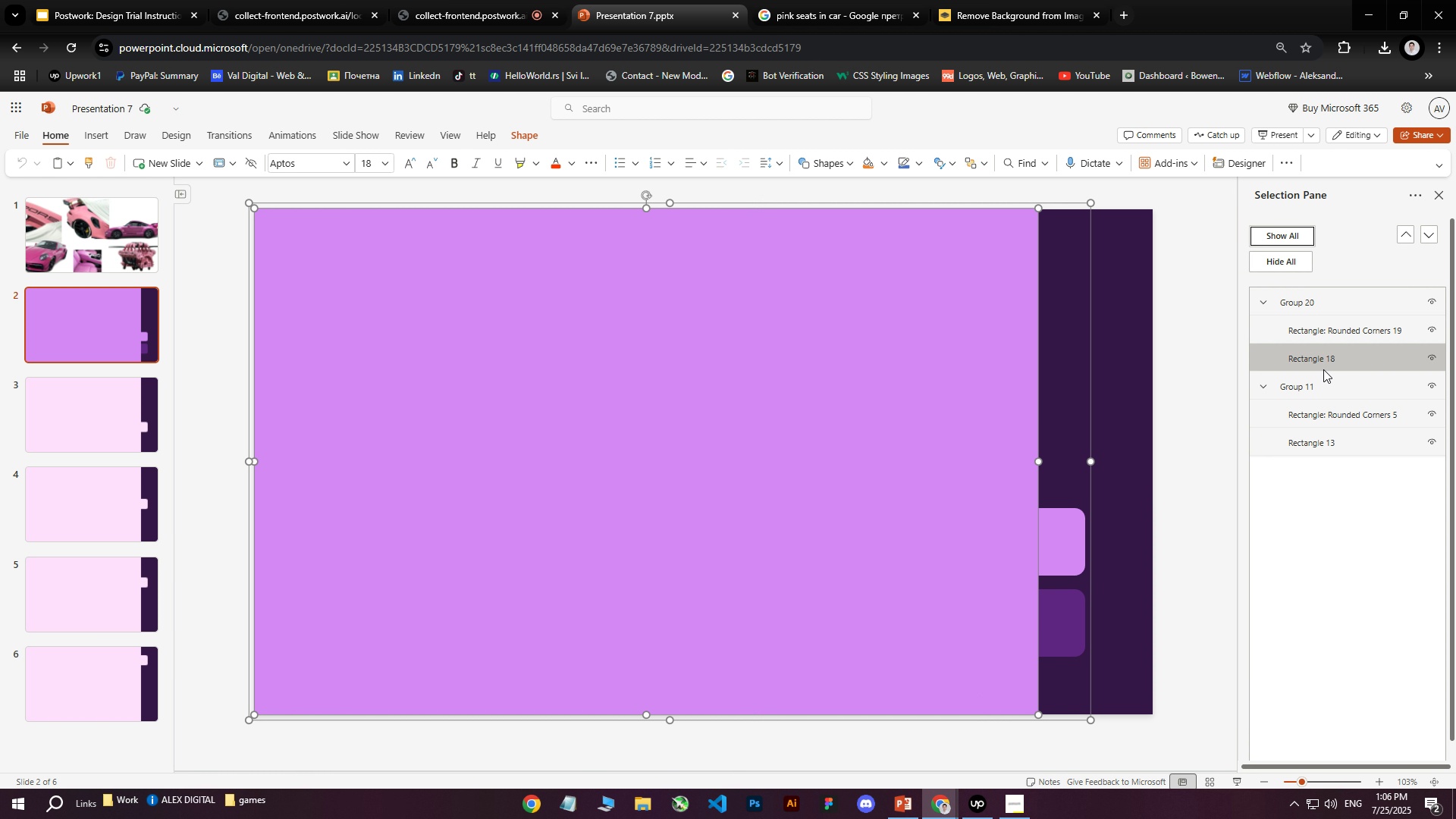 
left_click([1304, 393])
 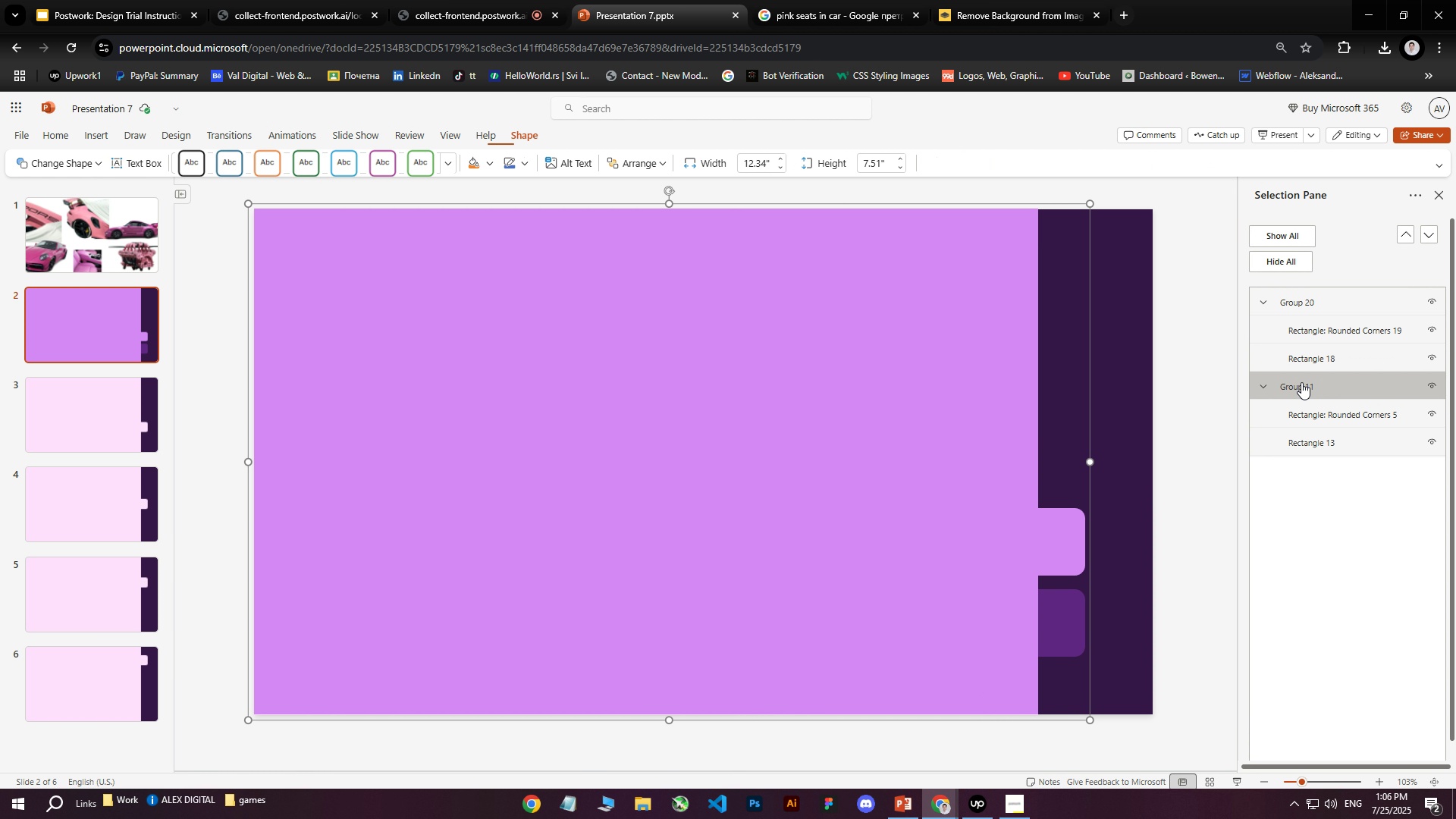 
left_click_drag(start_coordinate=[1301, 382], to_coordinate=[1307, 308])
 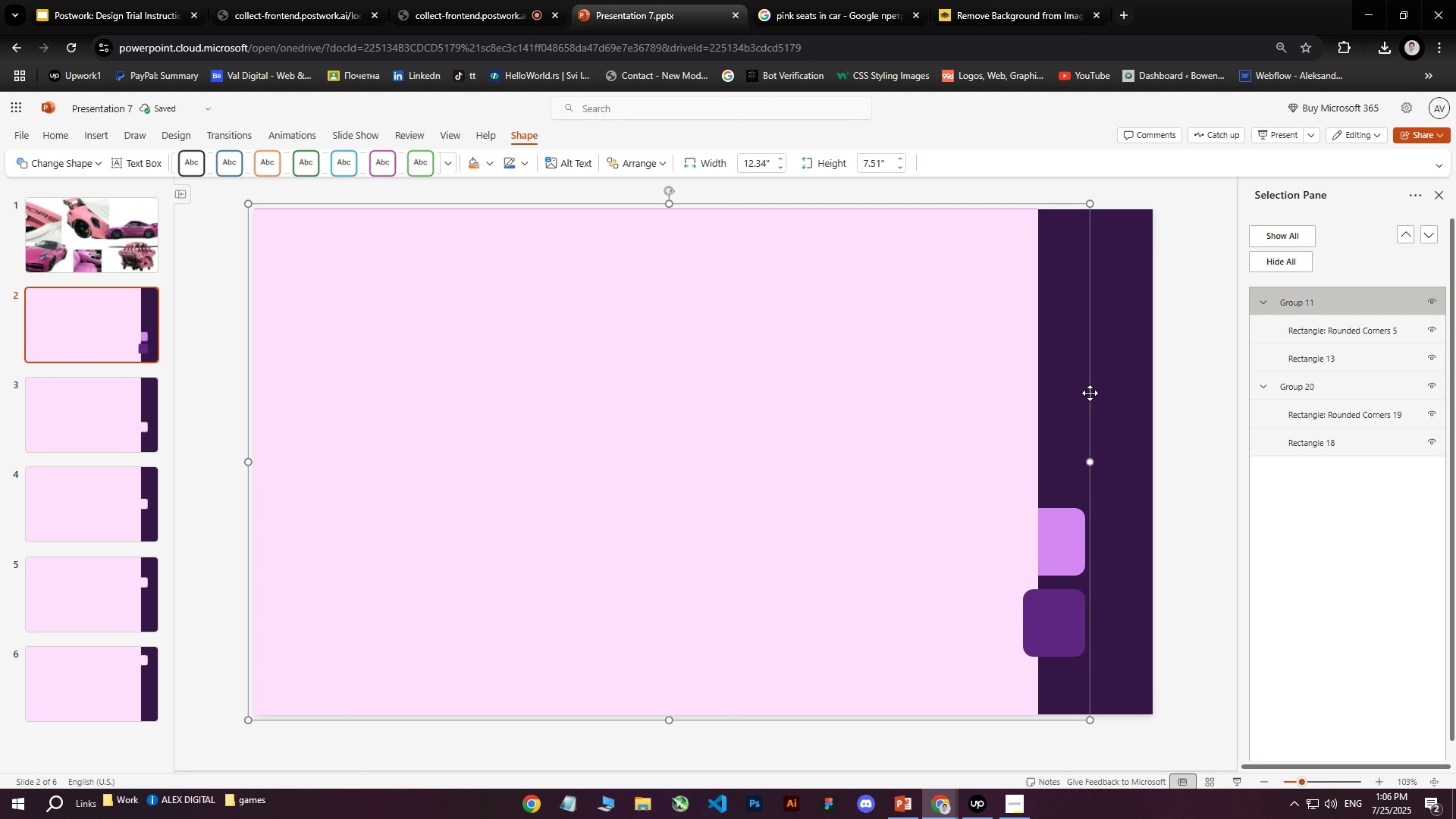 
left_click([926, 443])
 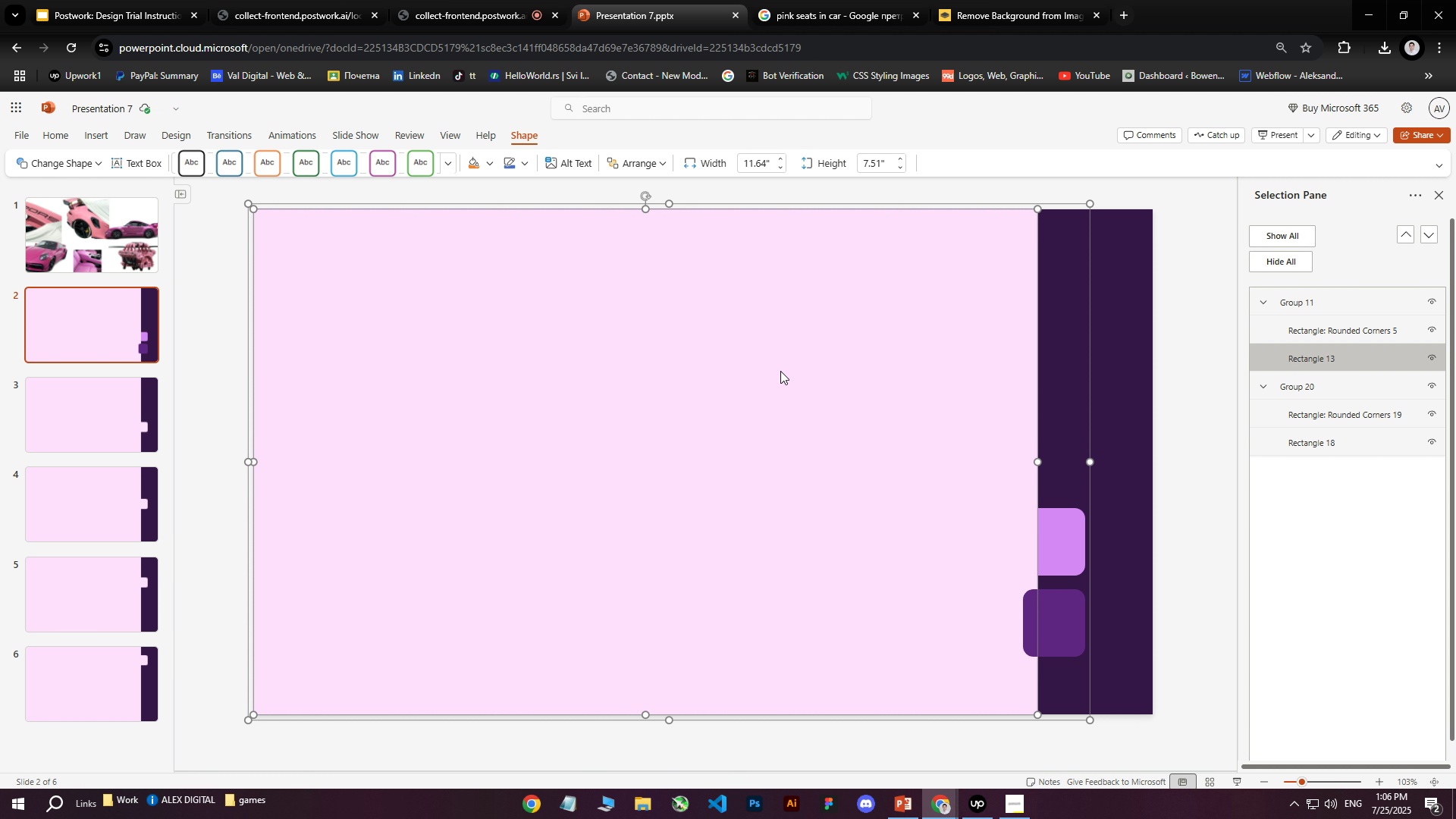 
right_click([780, 371])
 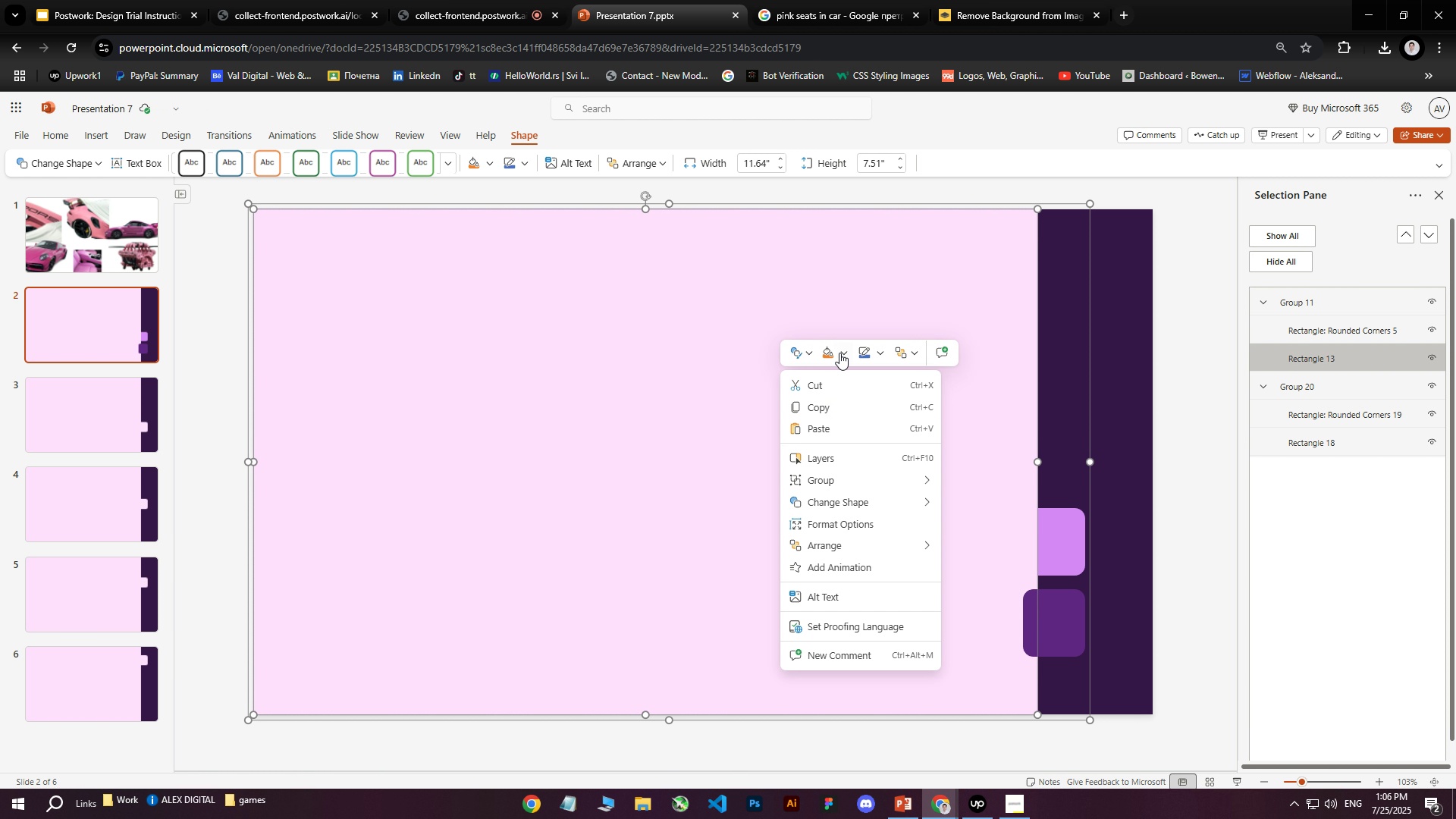 
left_click([843, 348])
 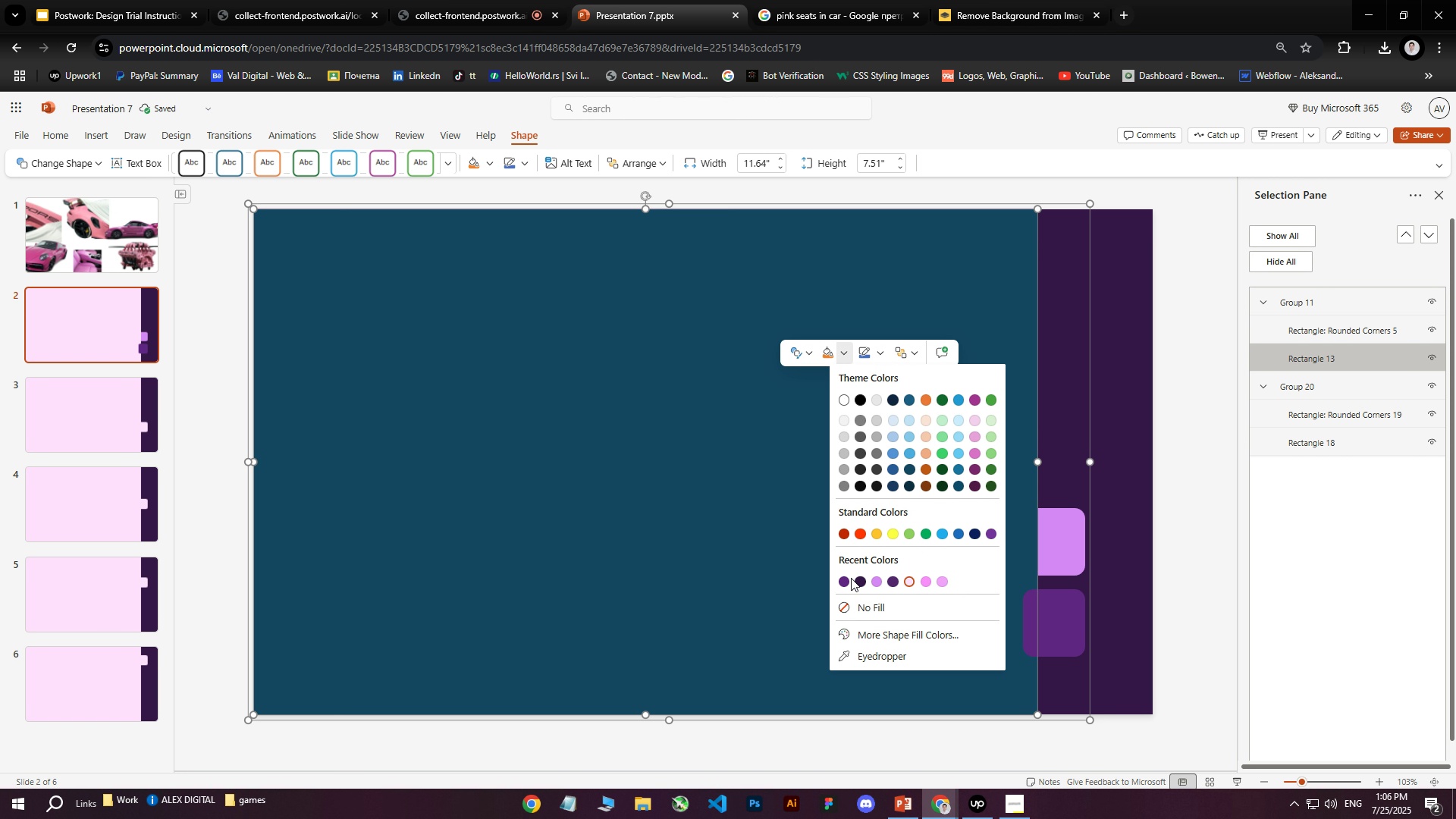 
left_click([843, 582])
 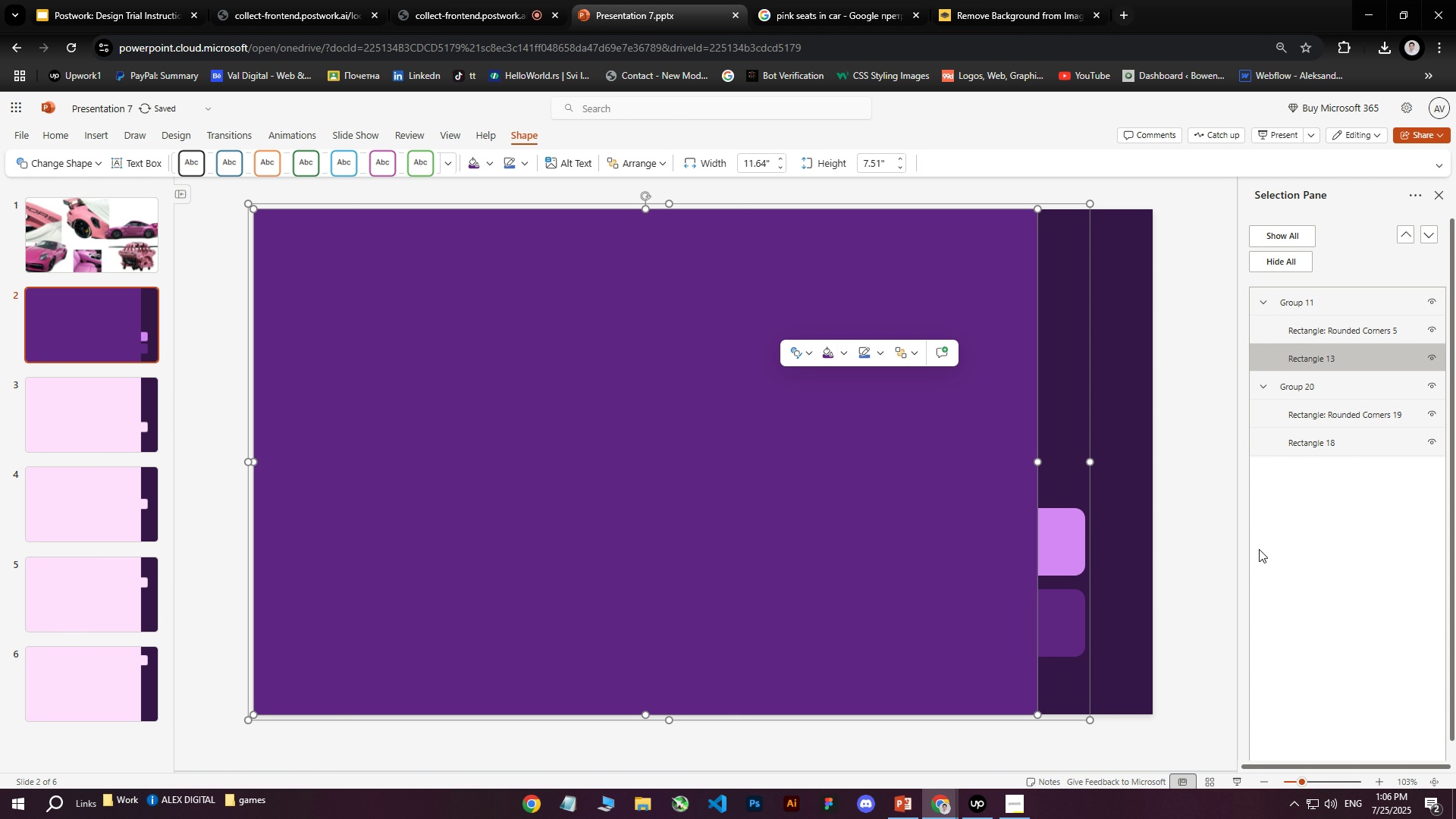 
left_click([1282, 553])
 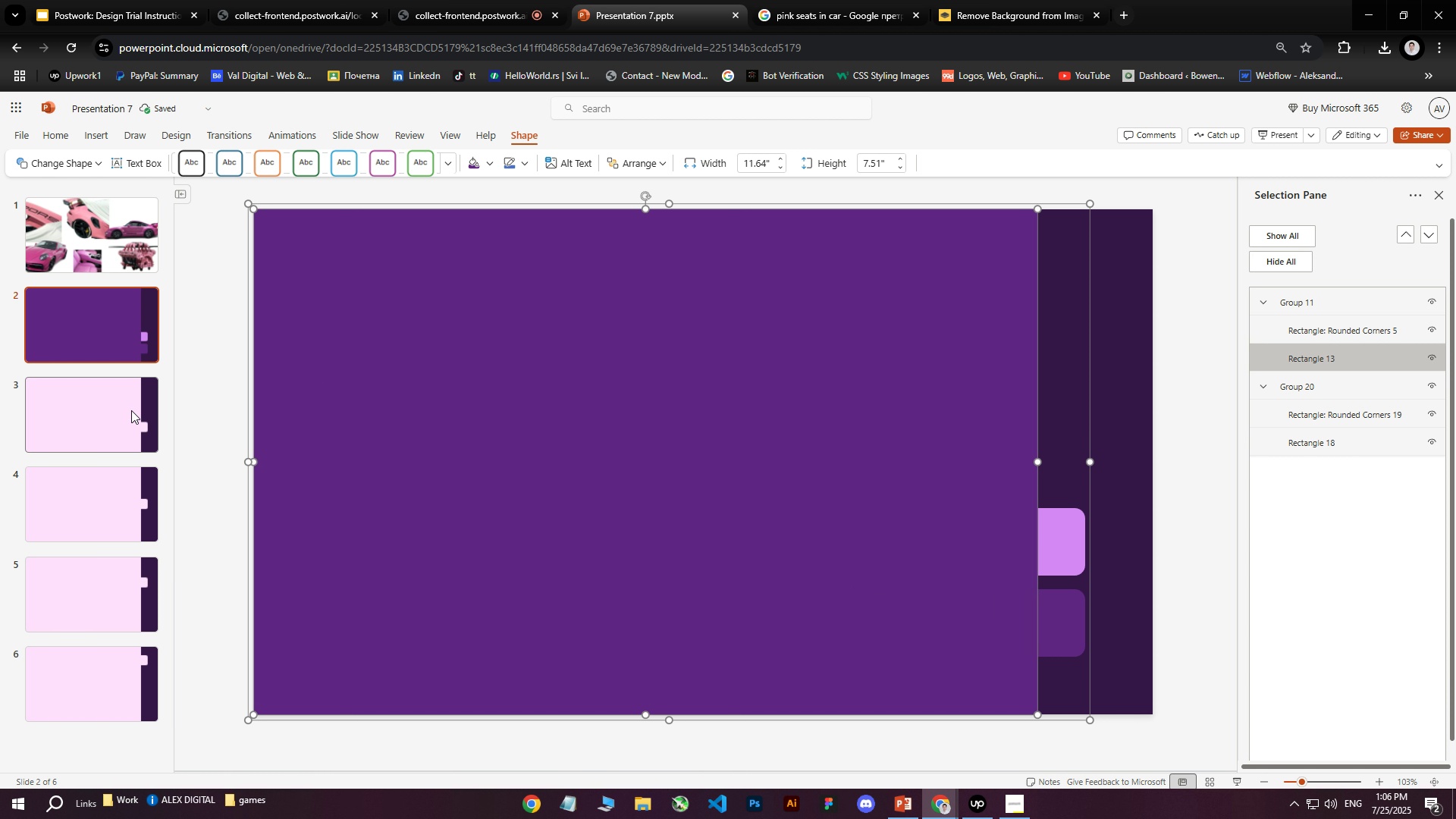 
left_click([101, 425])
 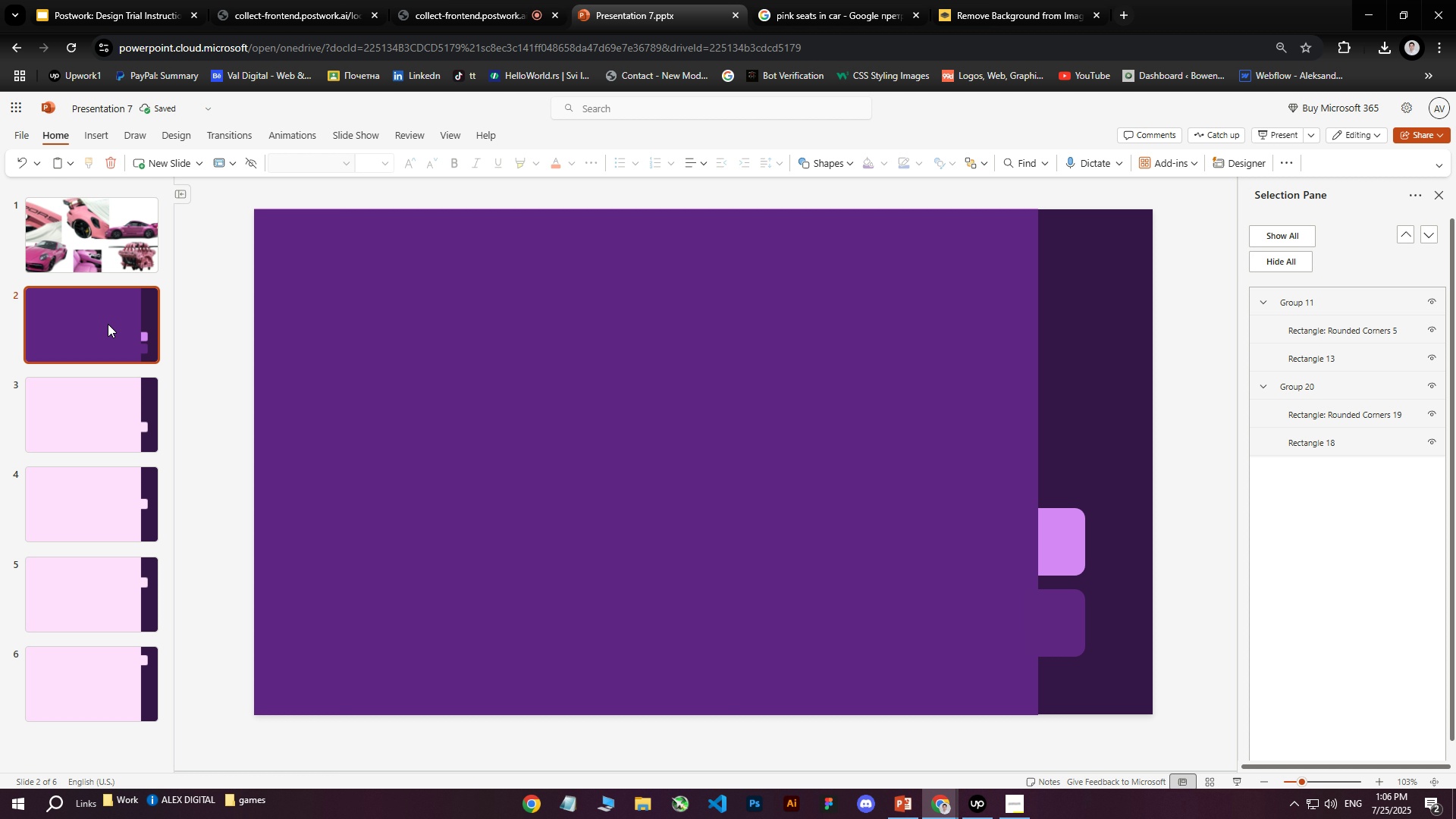 
double_click([99, 422])
 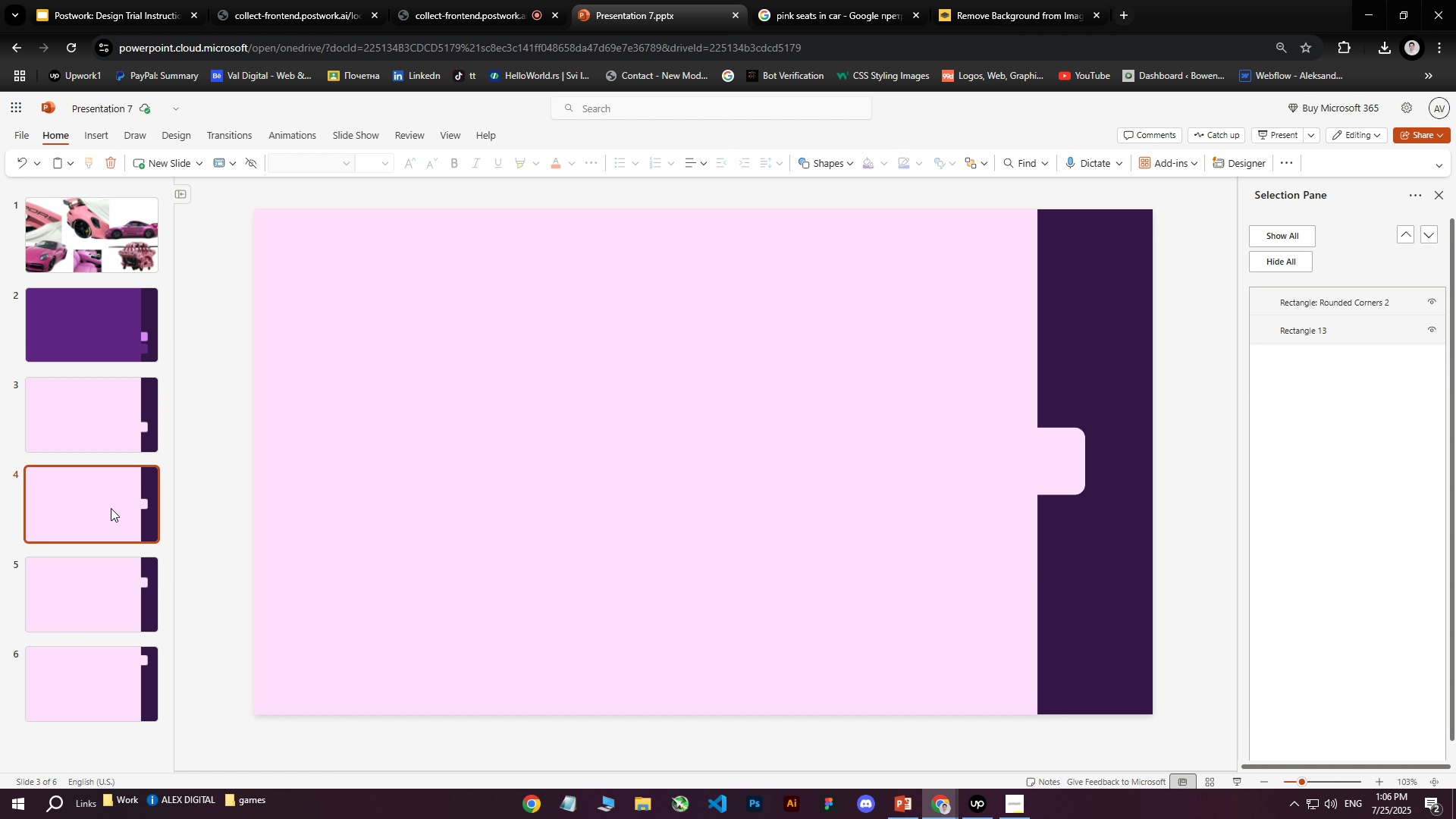 
triple_click([111, 508])
 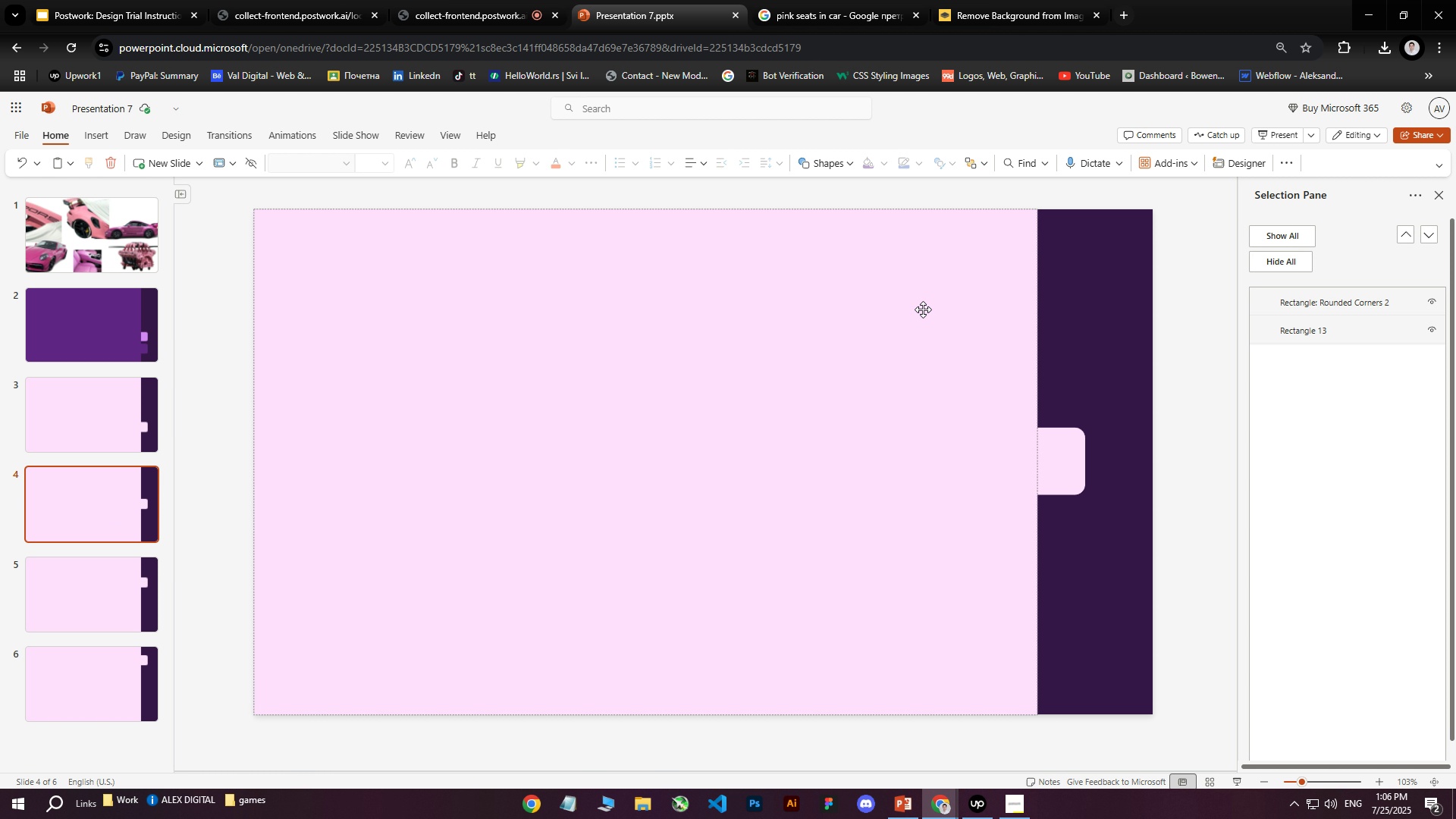 
left_click([916, 295])
 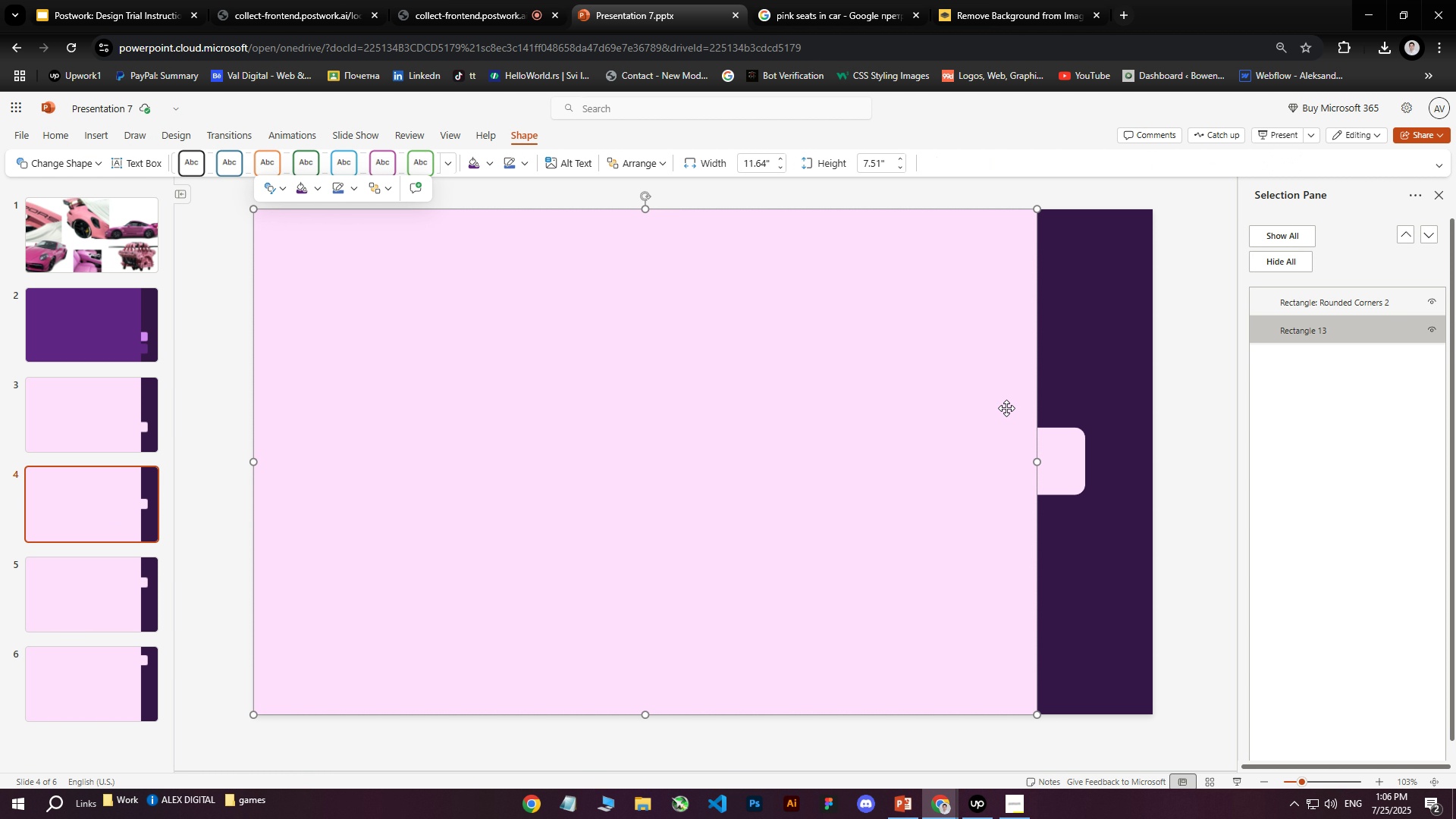 
hold_key(key=ControlLeft, duration=0.68)
left_click([1078, 450])
 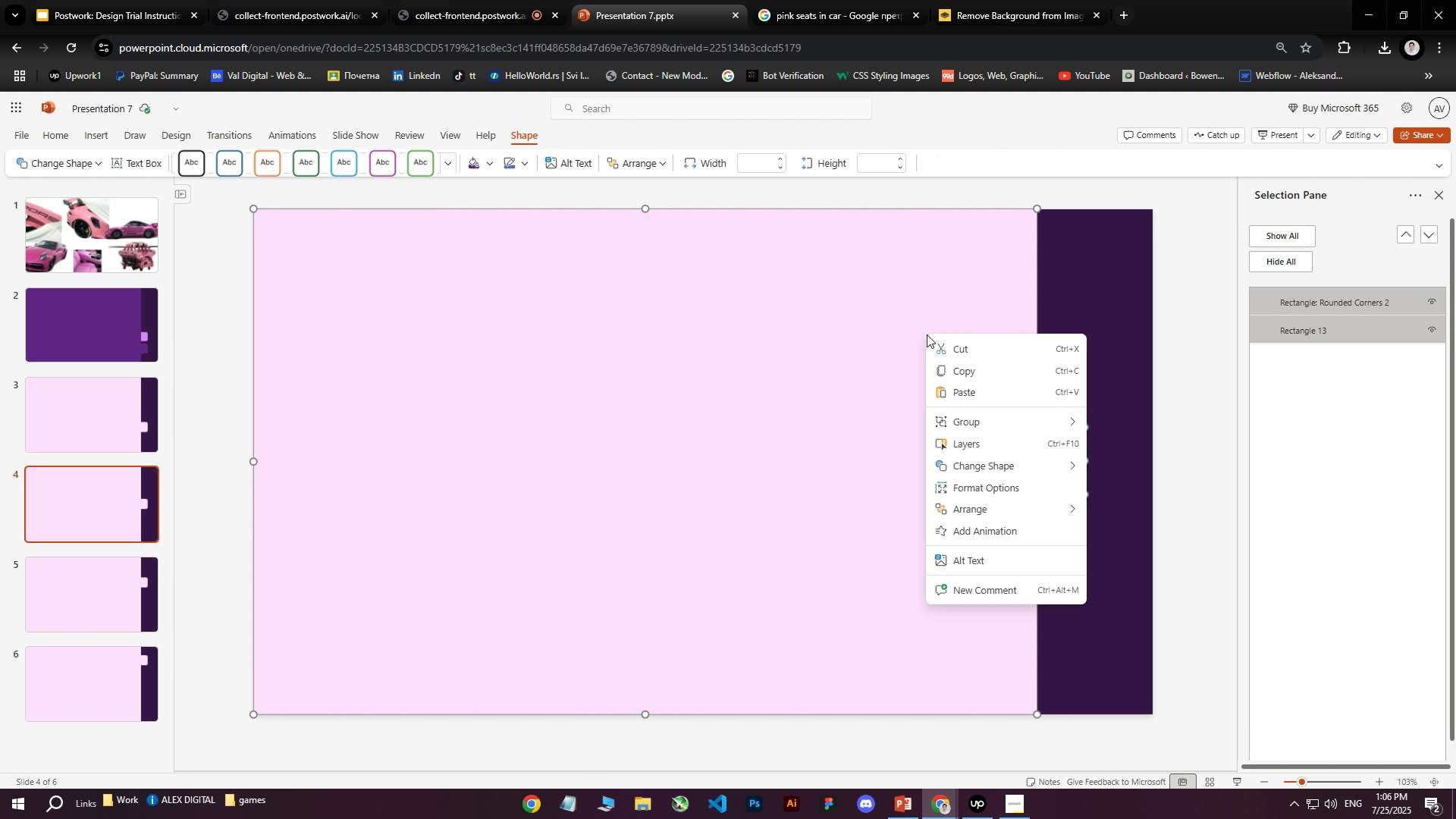 
right_click([927, 334])
 